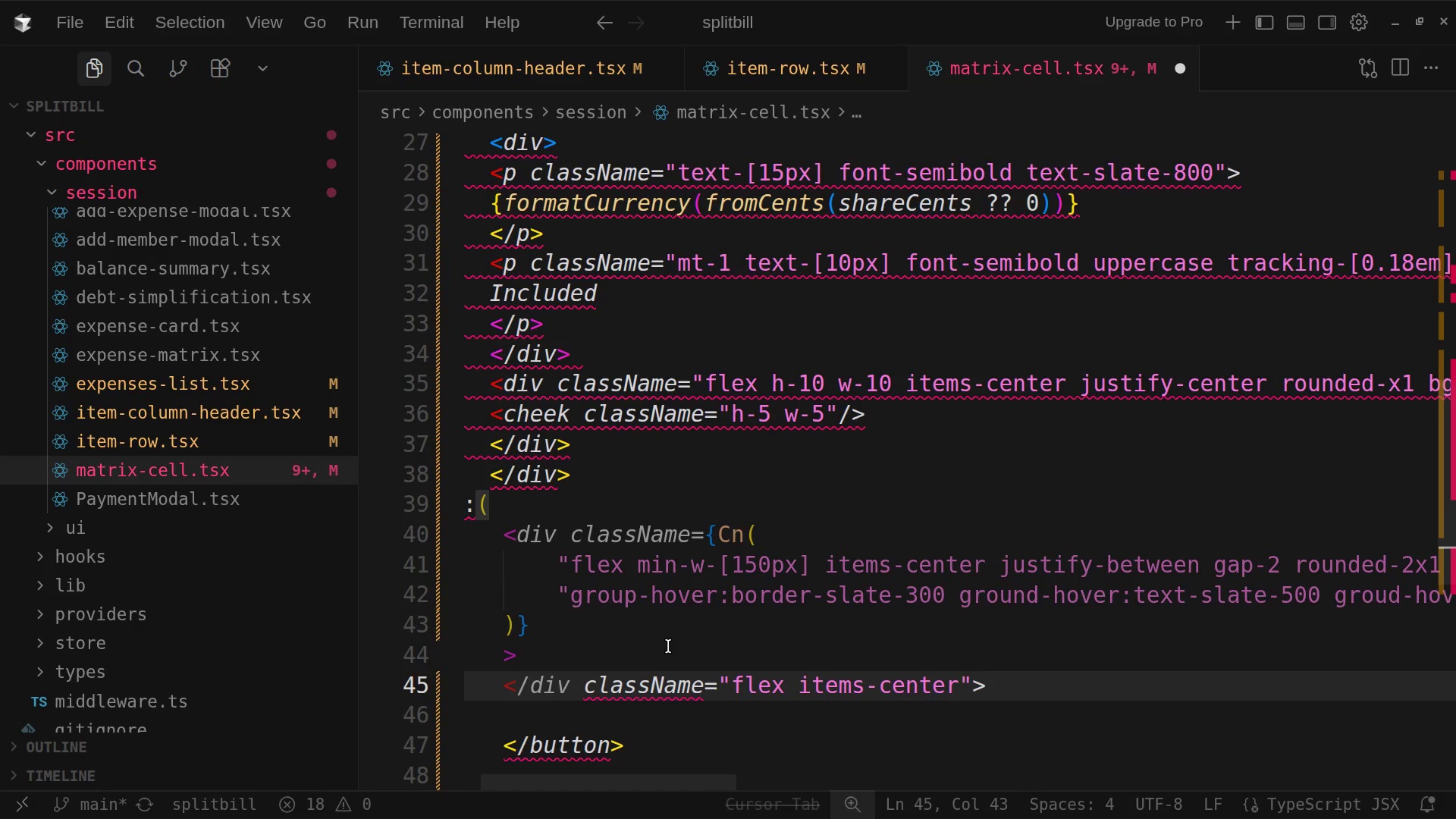 
type( gap-2)
 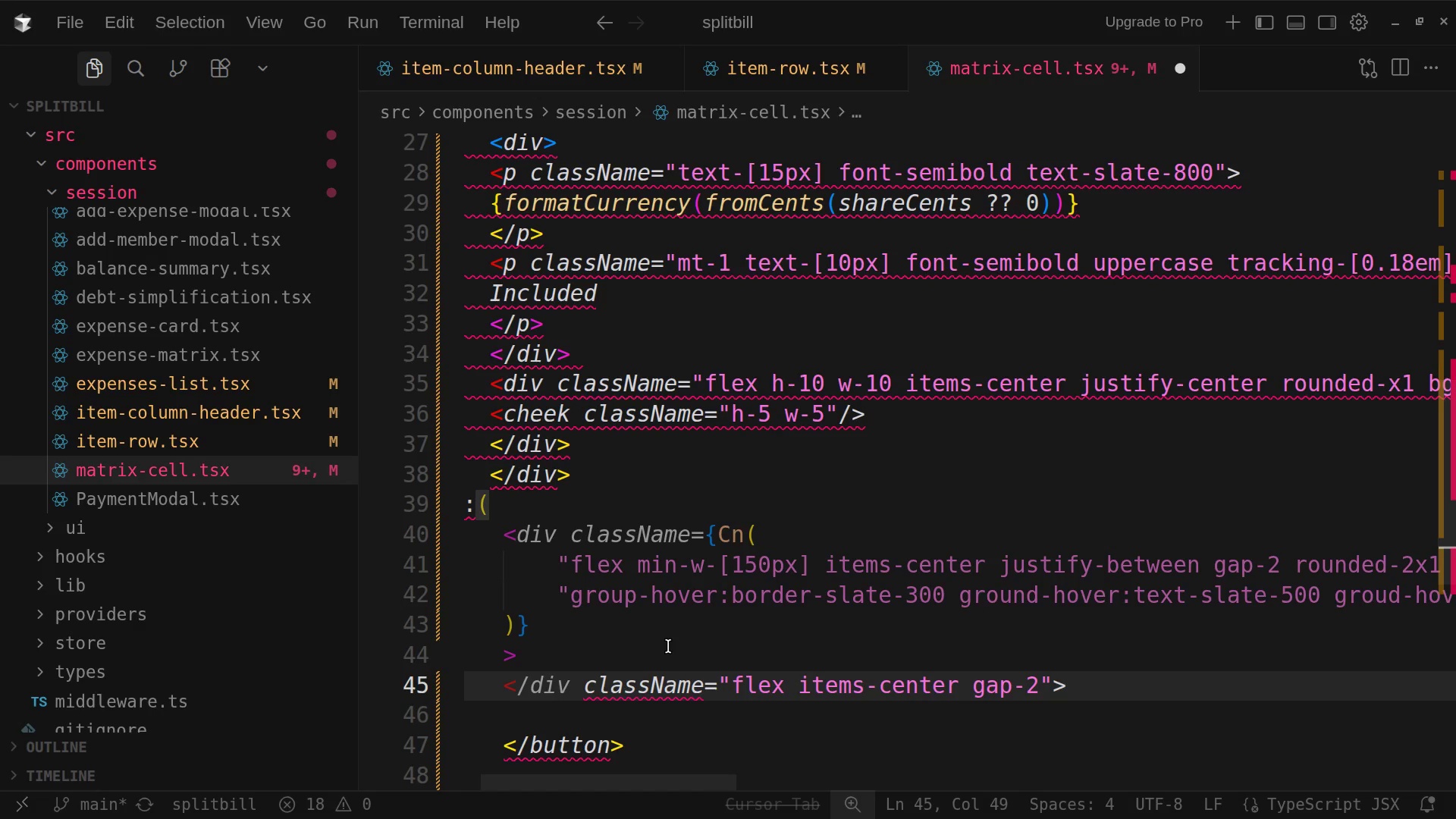 
key(ArrowRight)
 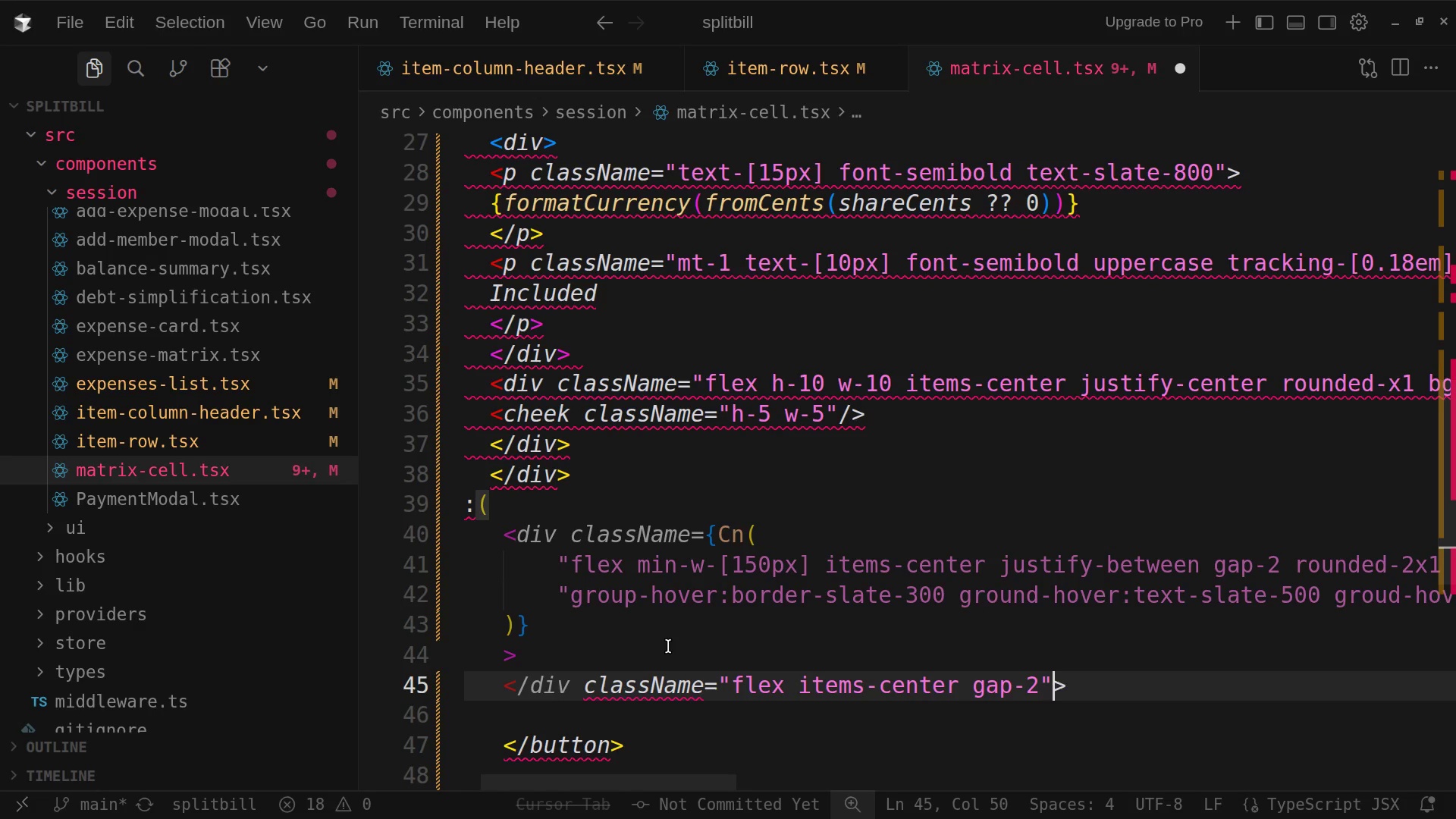 
key(ArrowRight)
 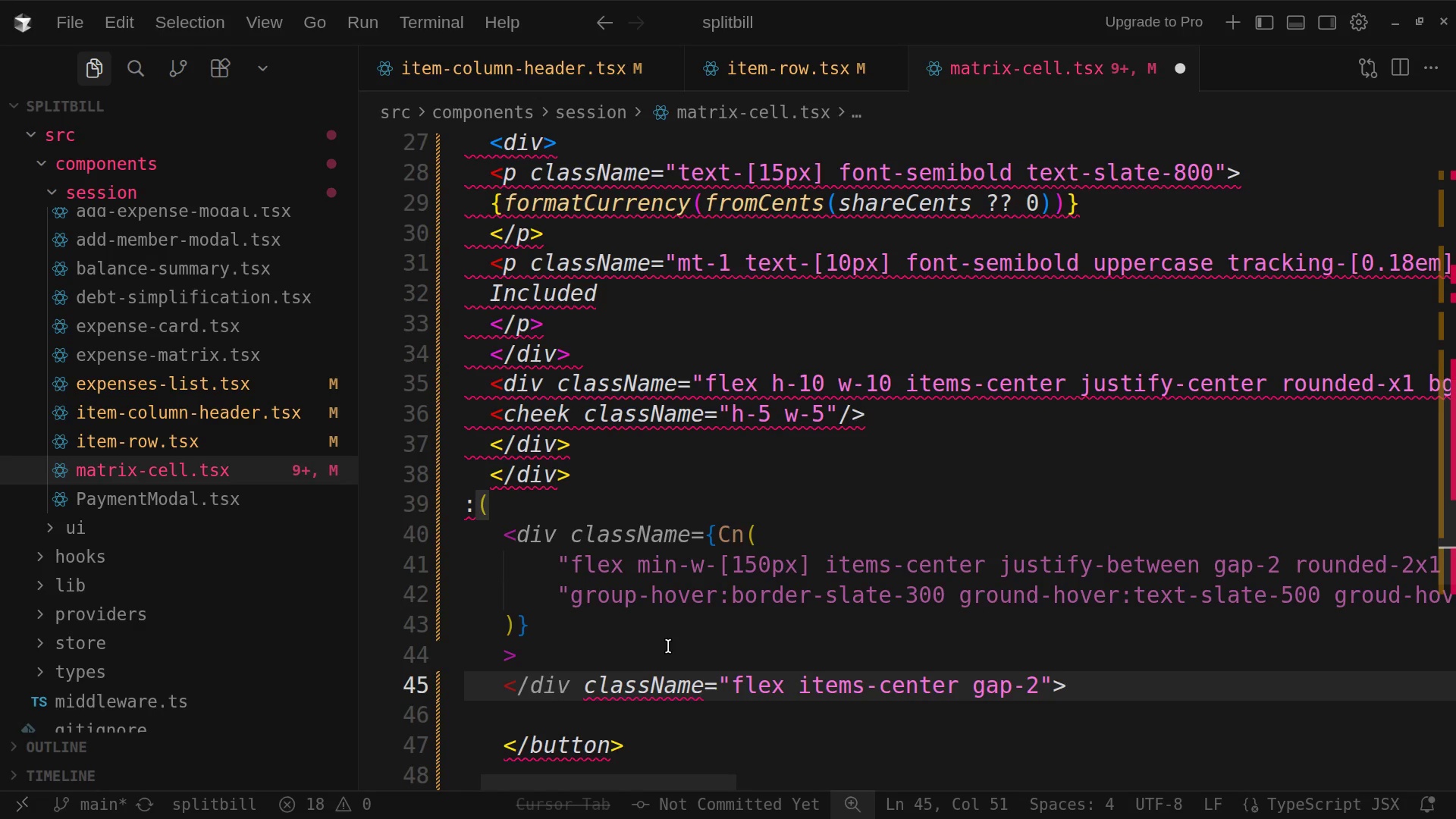 
key(Enter)
 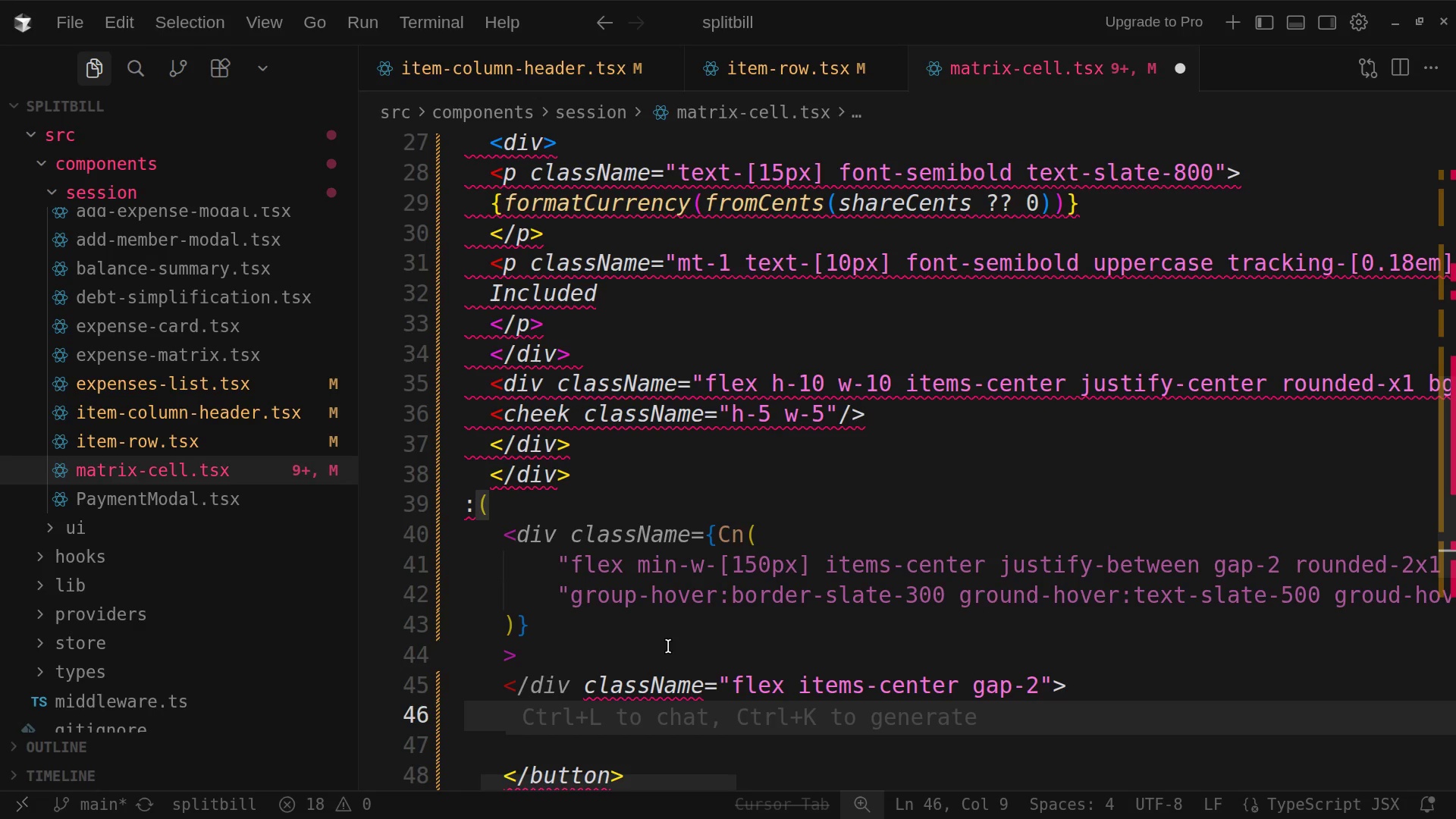 
wait(16.08)
 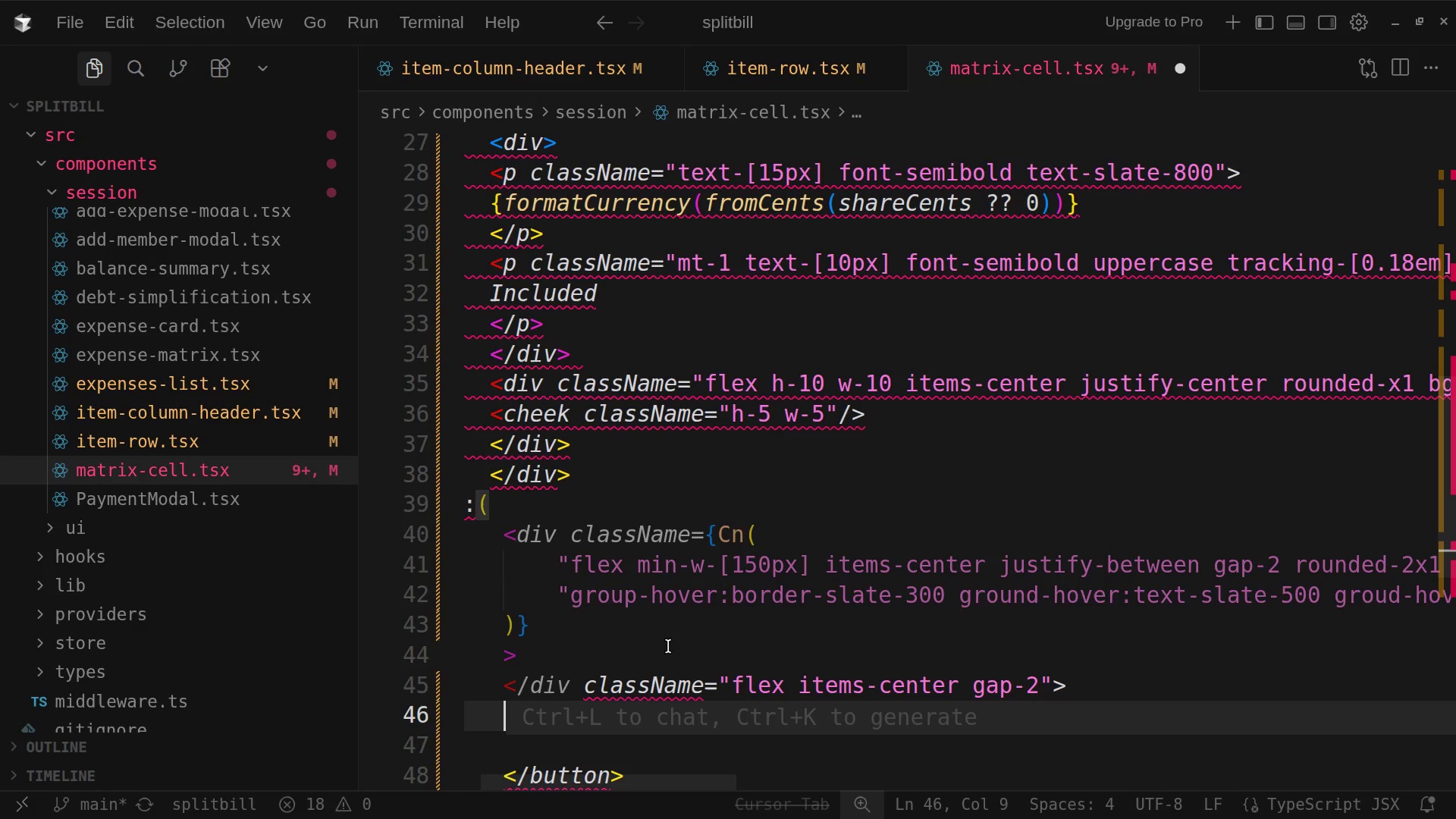 
key(Shift+Comma)
 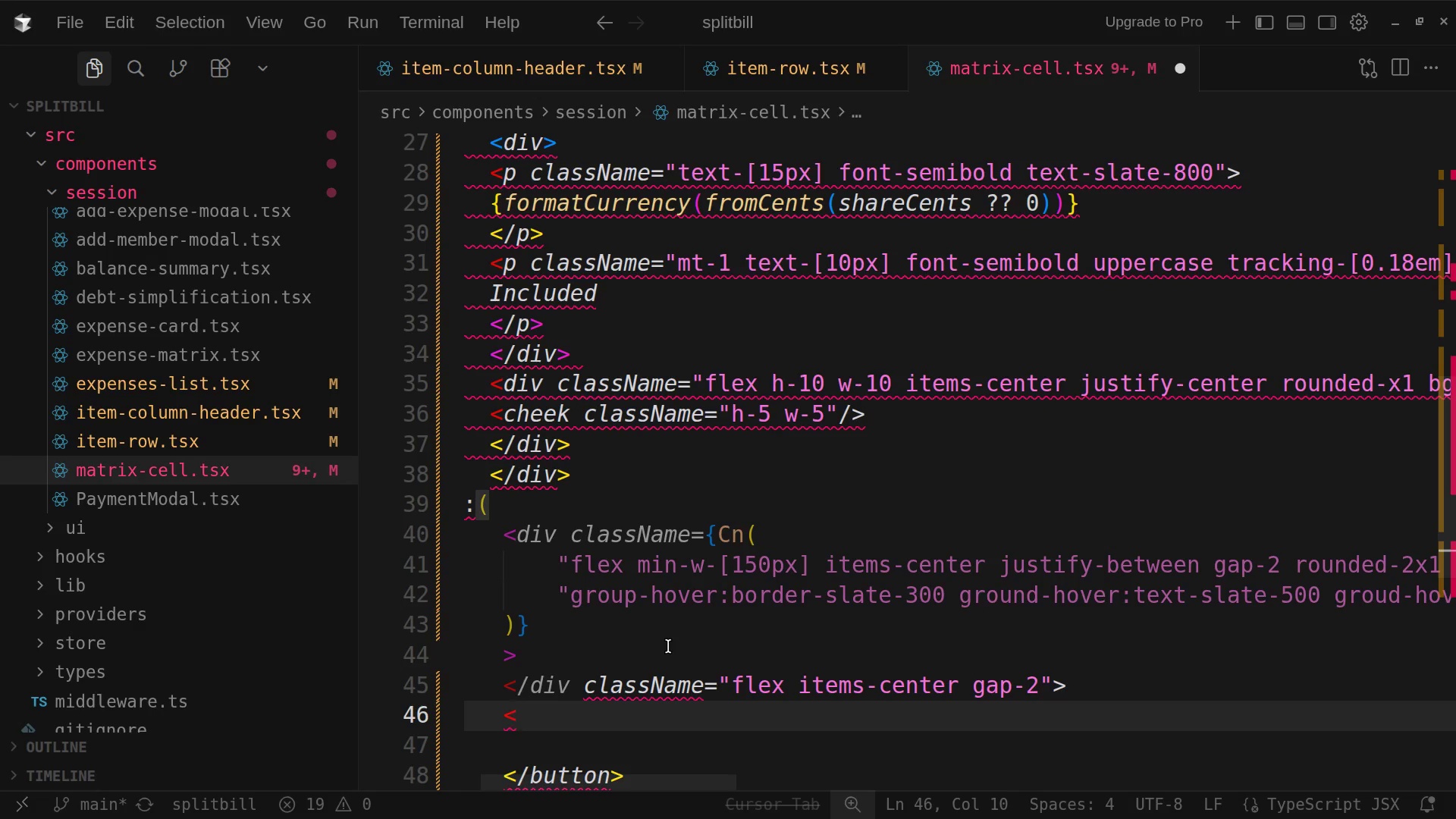 
type(/d)
key(Backspace)
key(Backspace)
type(dive)
key(Backspace)
type( C)
key(Backspace)
type(className=)
 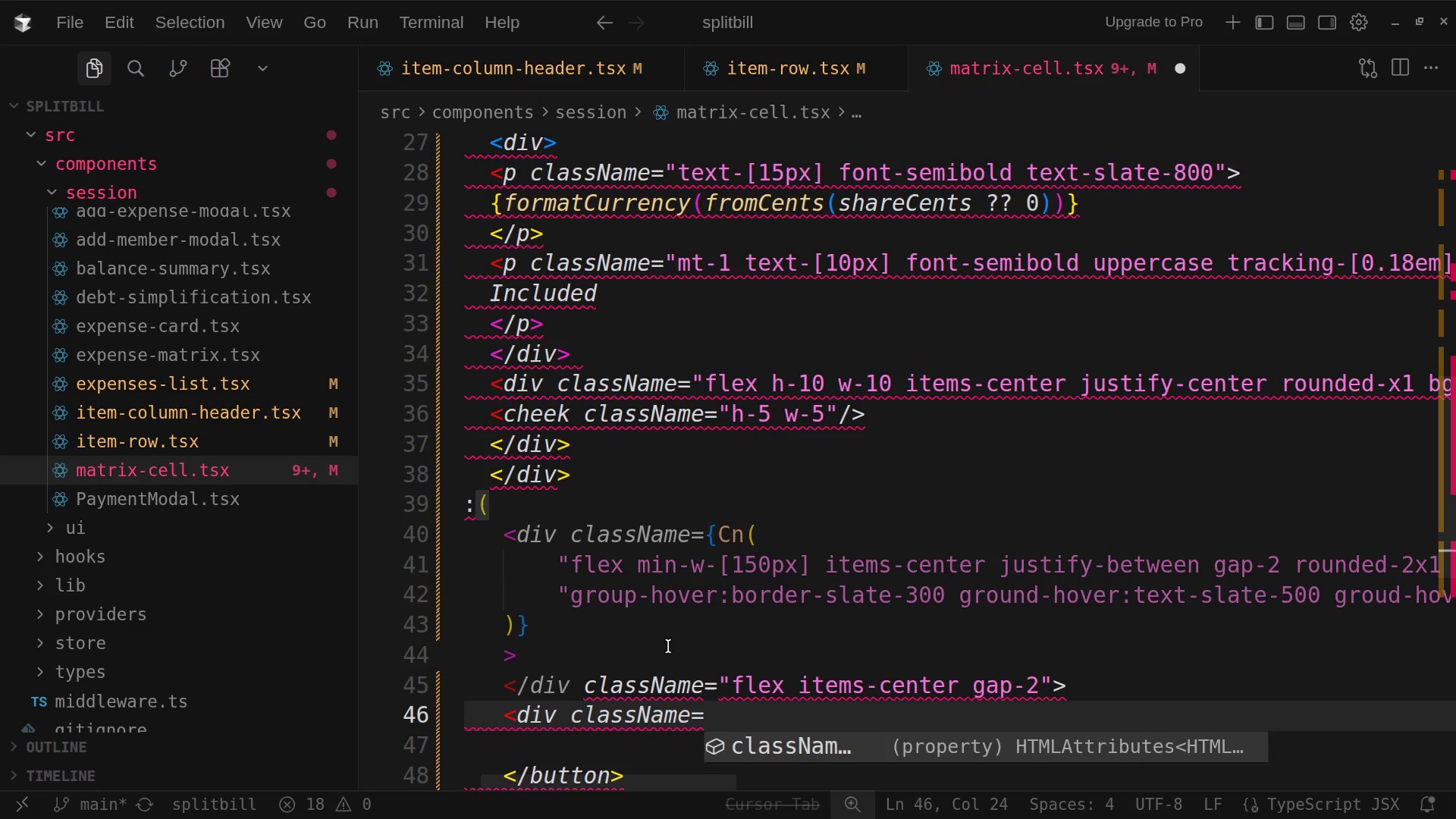 
key(Shift+Quote)
 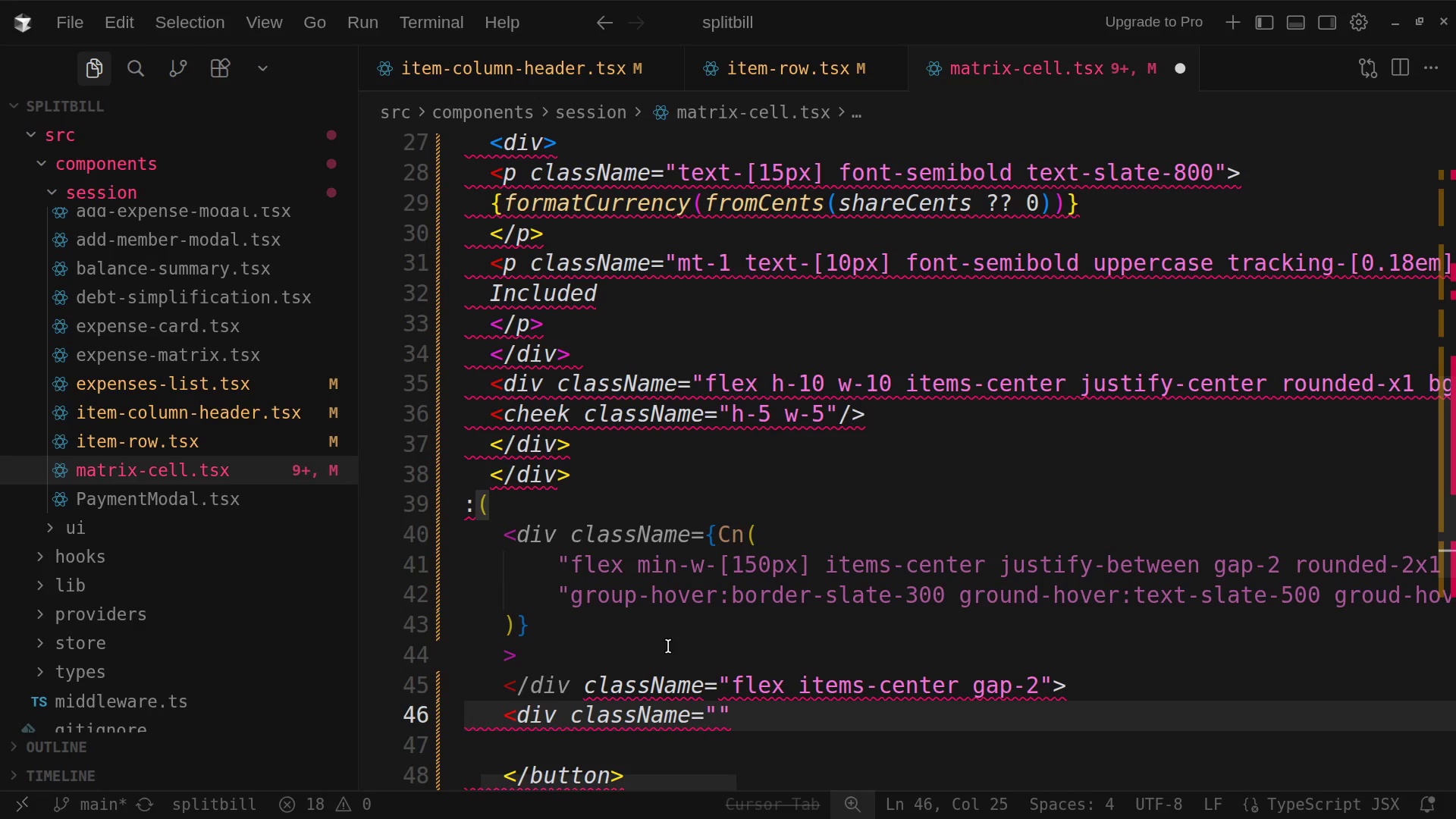 
wait(8.6)
 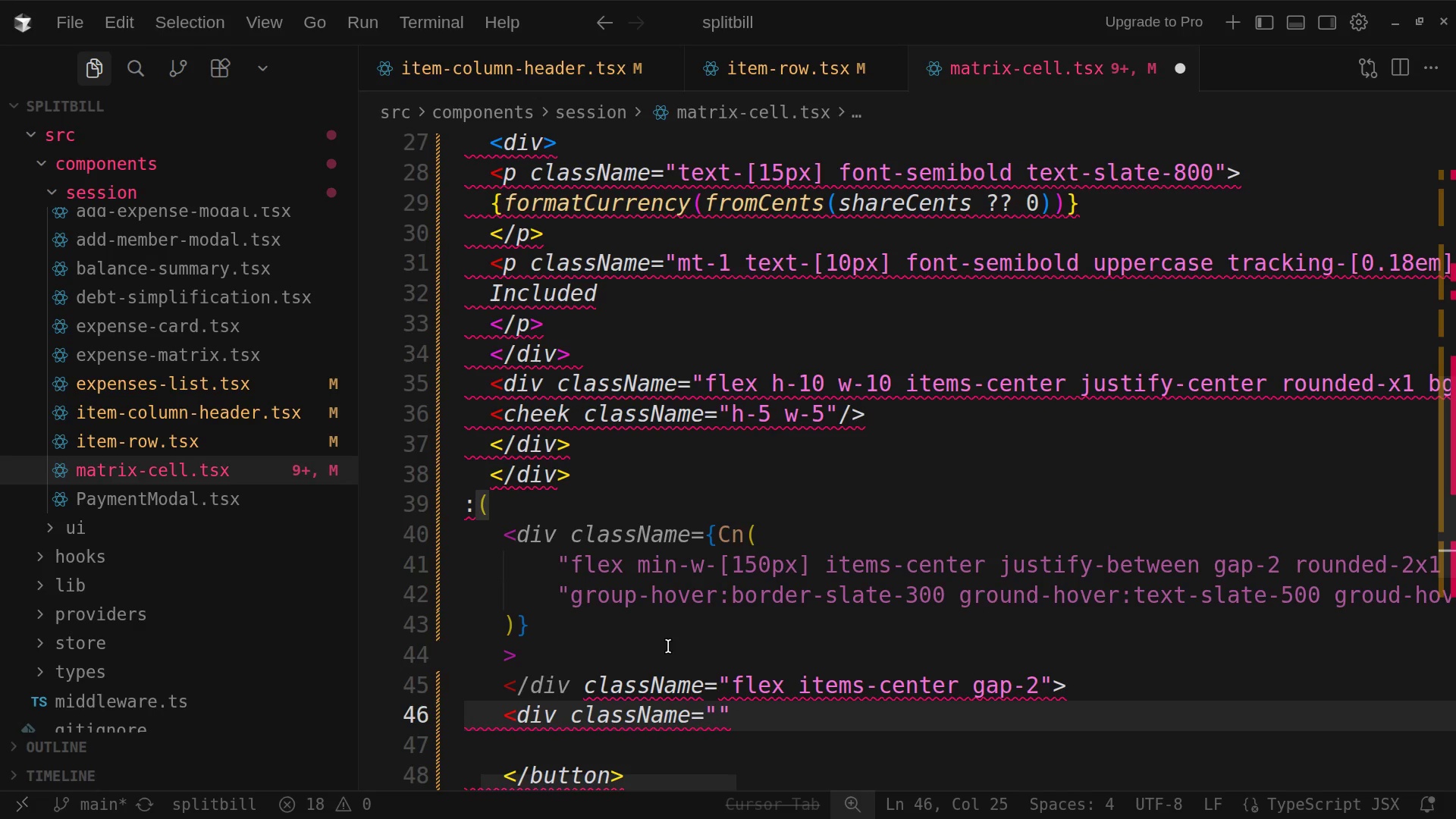 
type(claa)
key(Backspace)
type(ssname)
key(Backspace)
key(Backspace)
key(Backspace)
key(Backspace)
key(Backspace)
key(Backspace)
key(Backspace)
key(Backspace)
key(Backspace)
type(flex)
 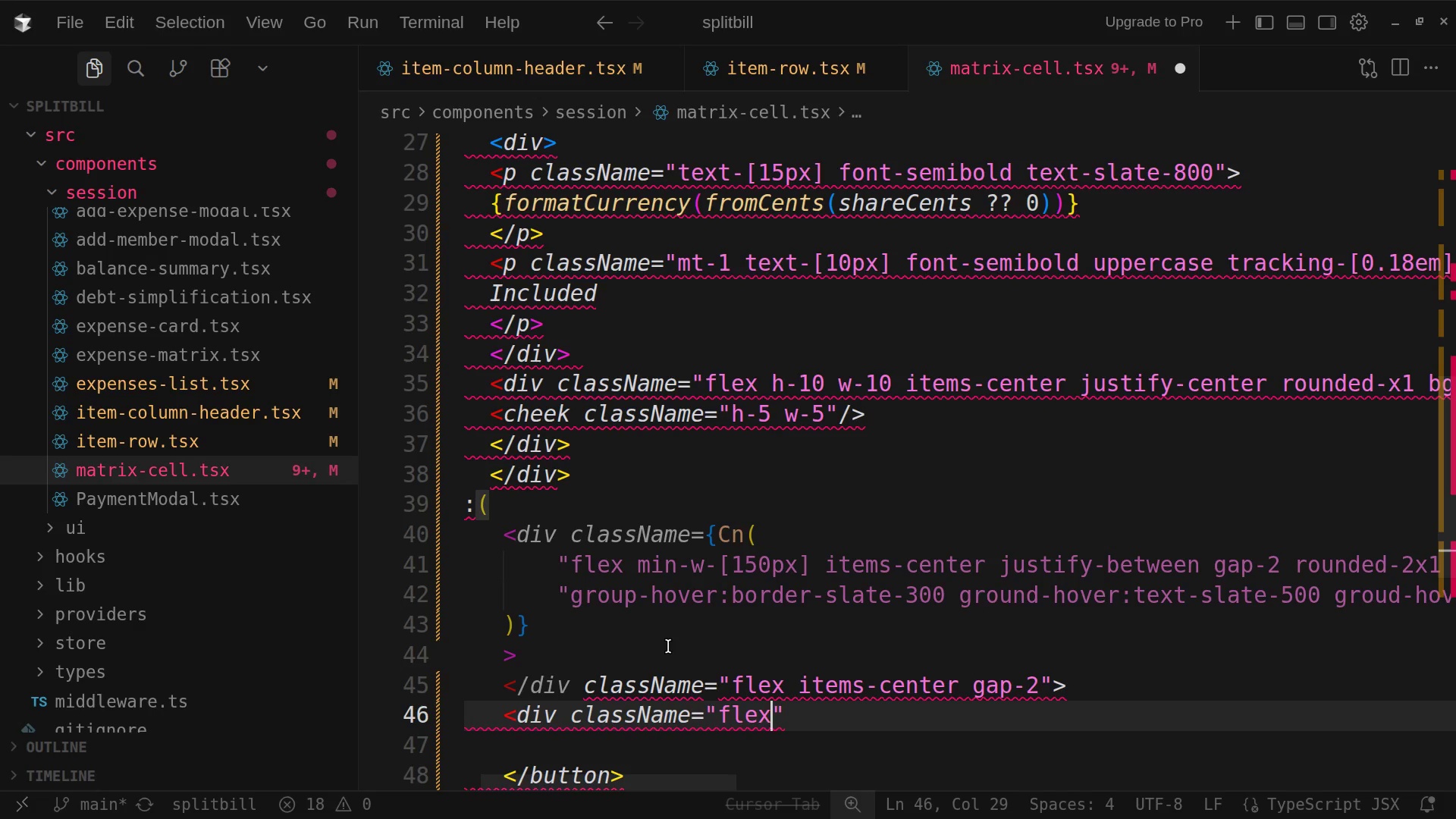 
wait(9.93)
 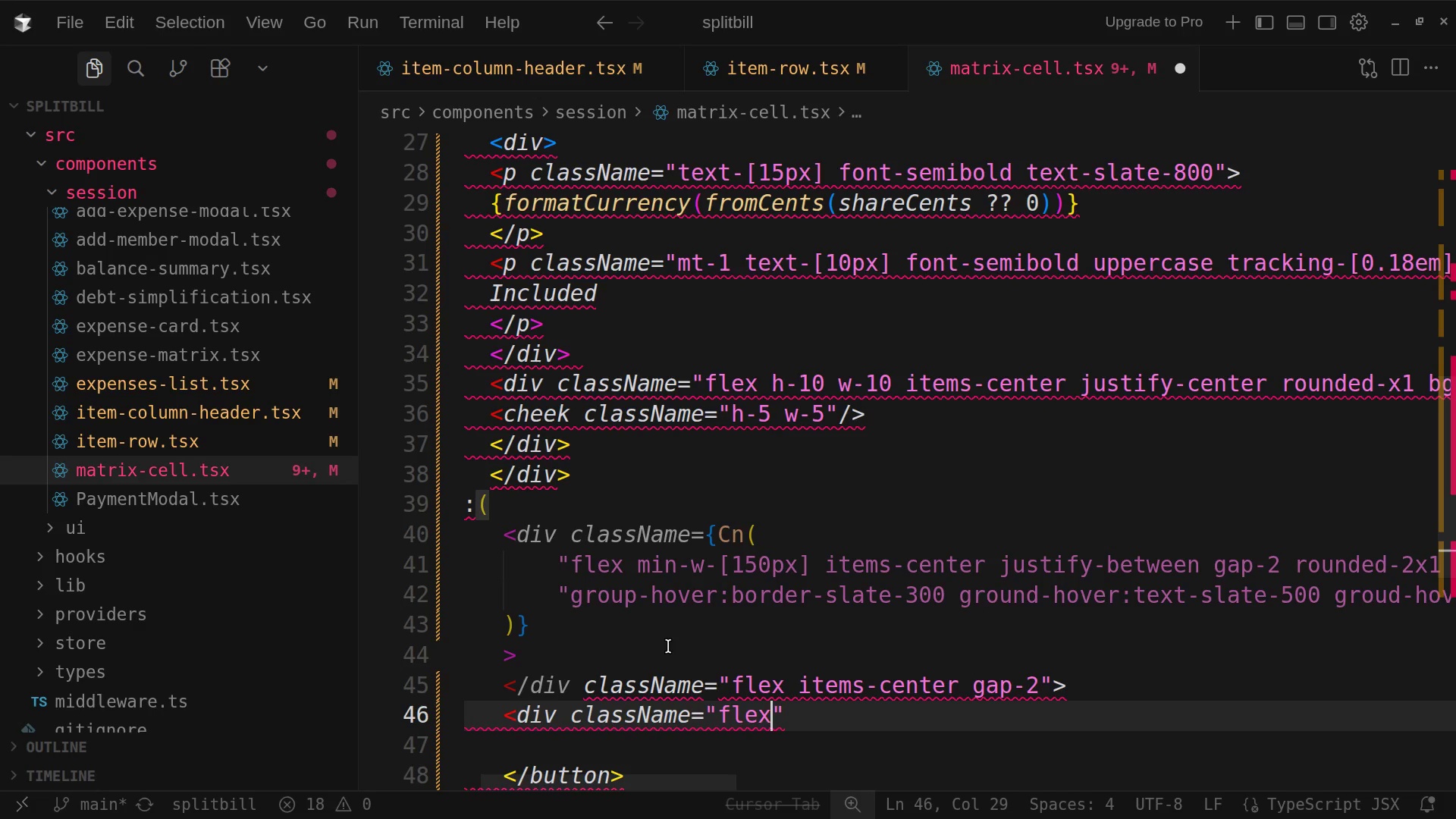 
type( h-7 w-7 items)
 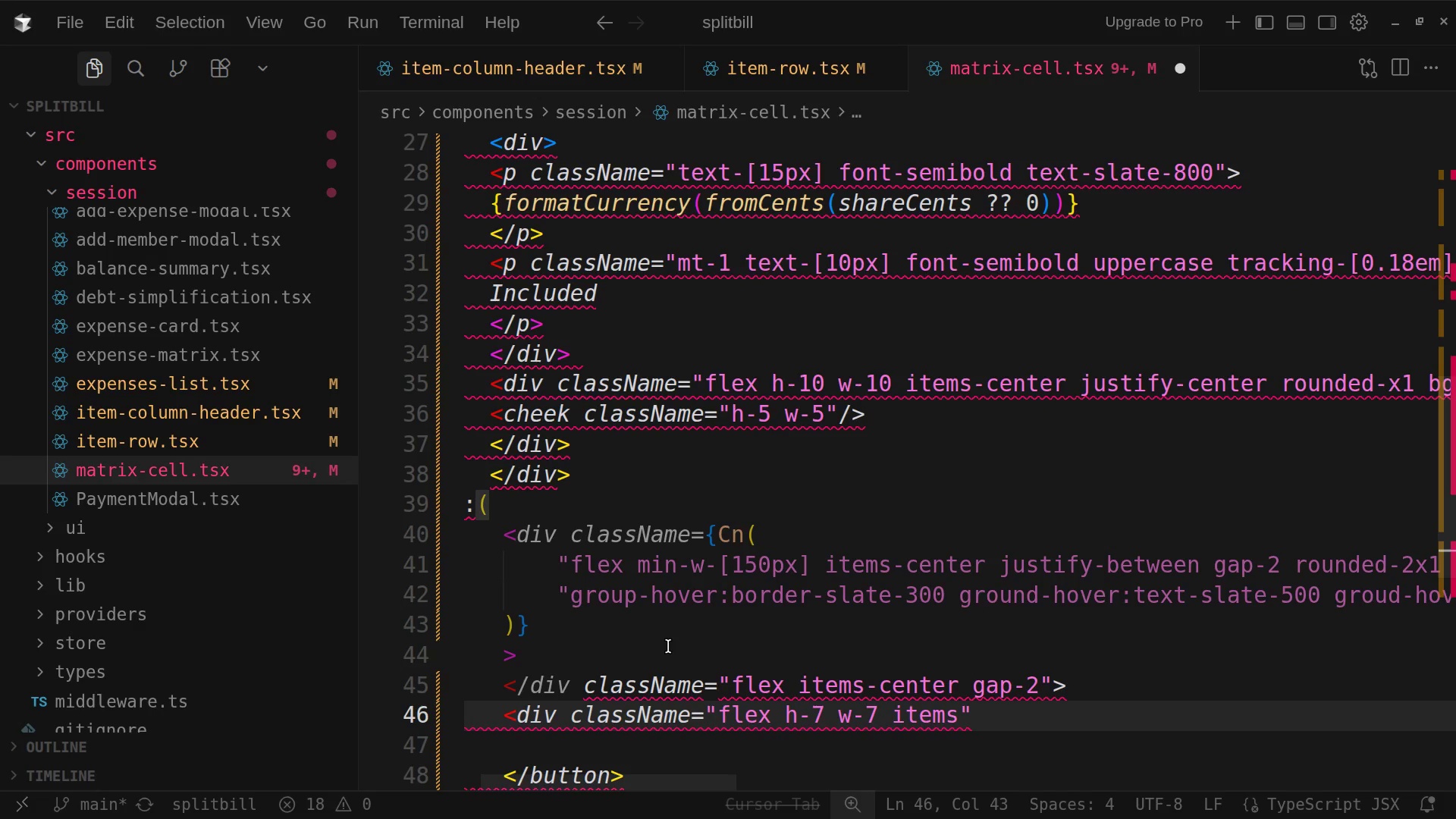 
type(-center jistify-center)
 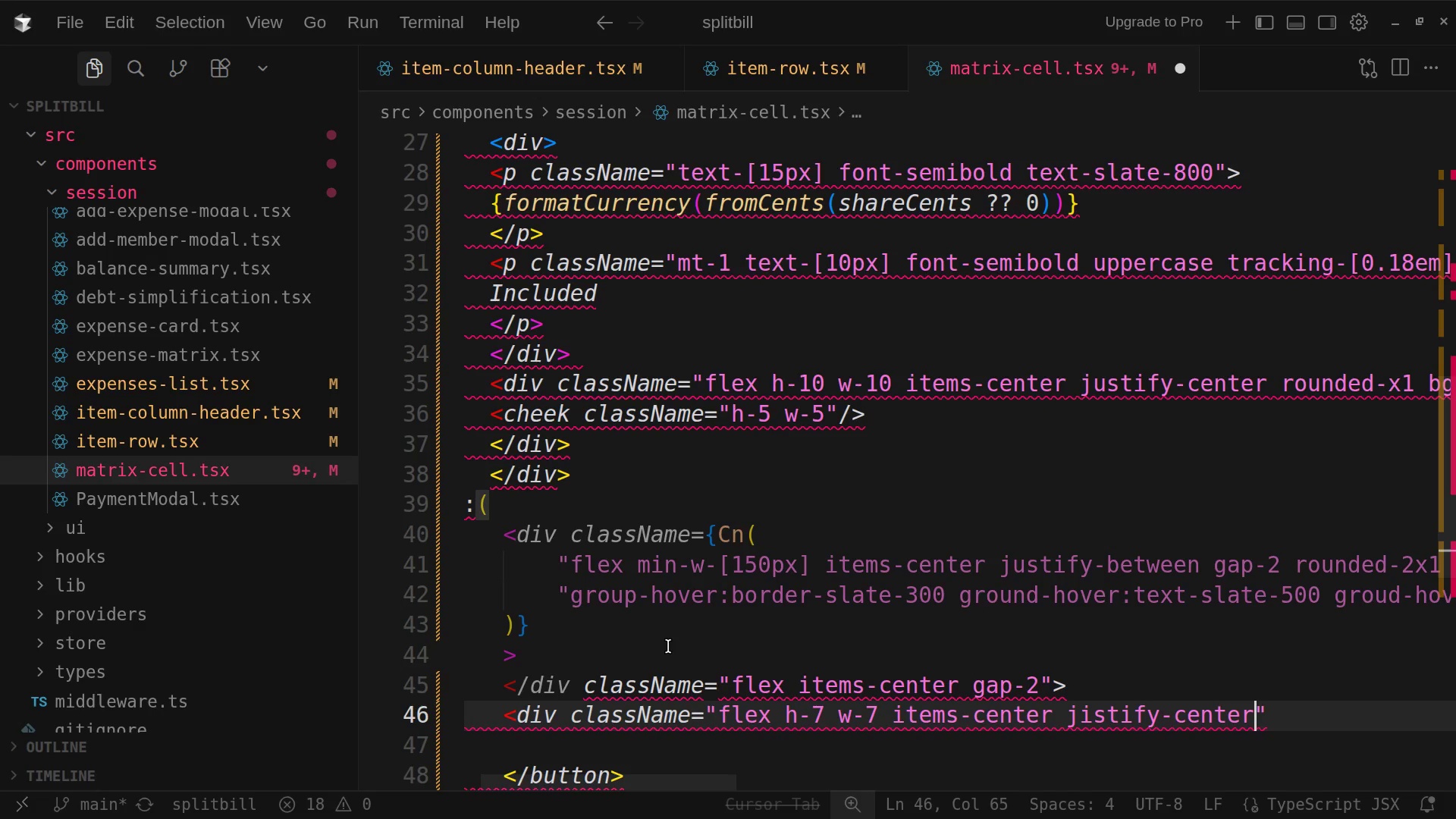 
type(rounded)
 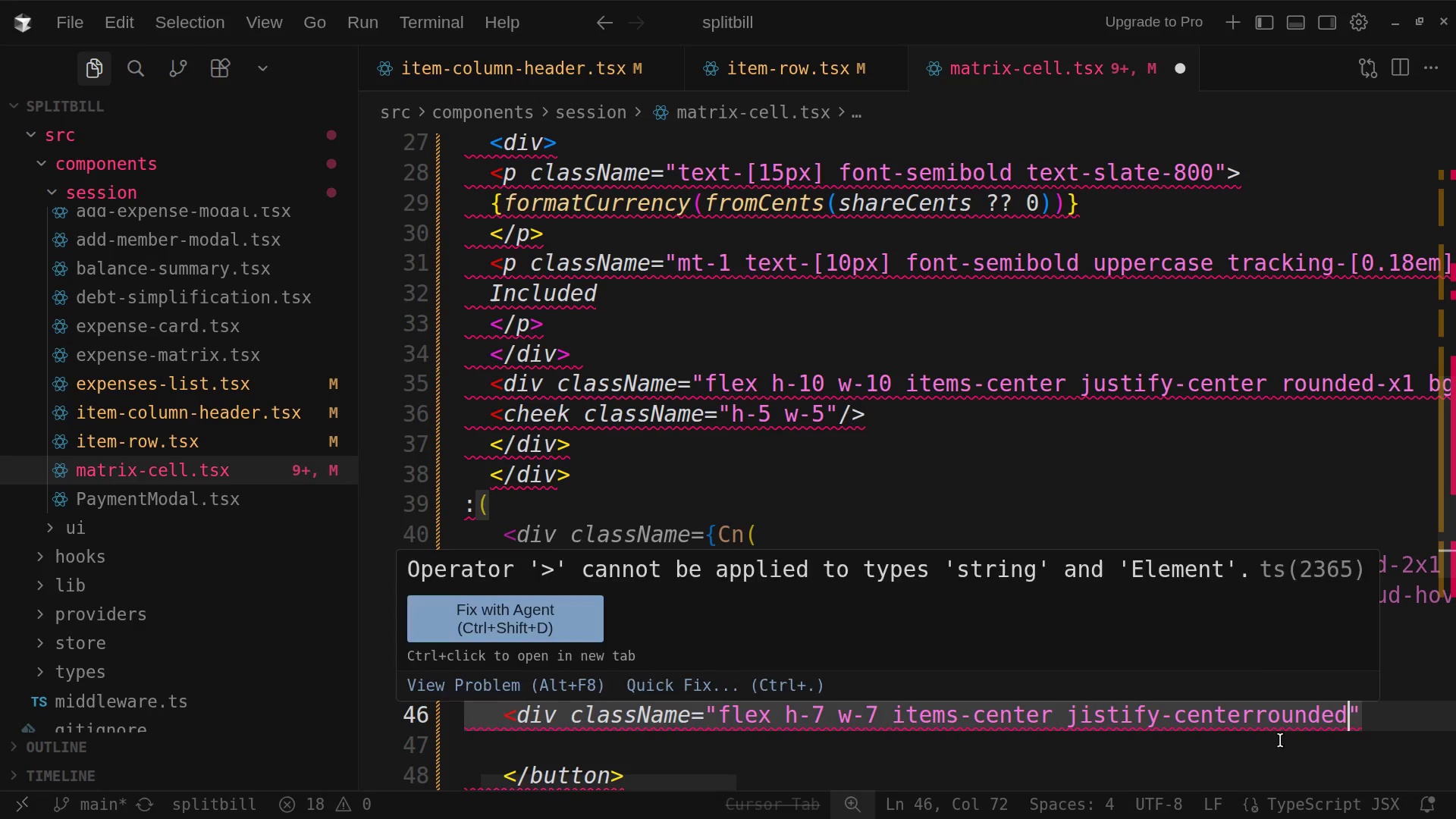 
left_click([1253, 714])
 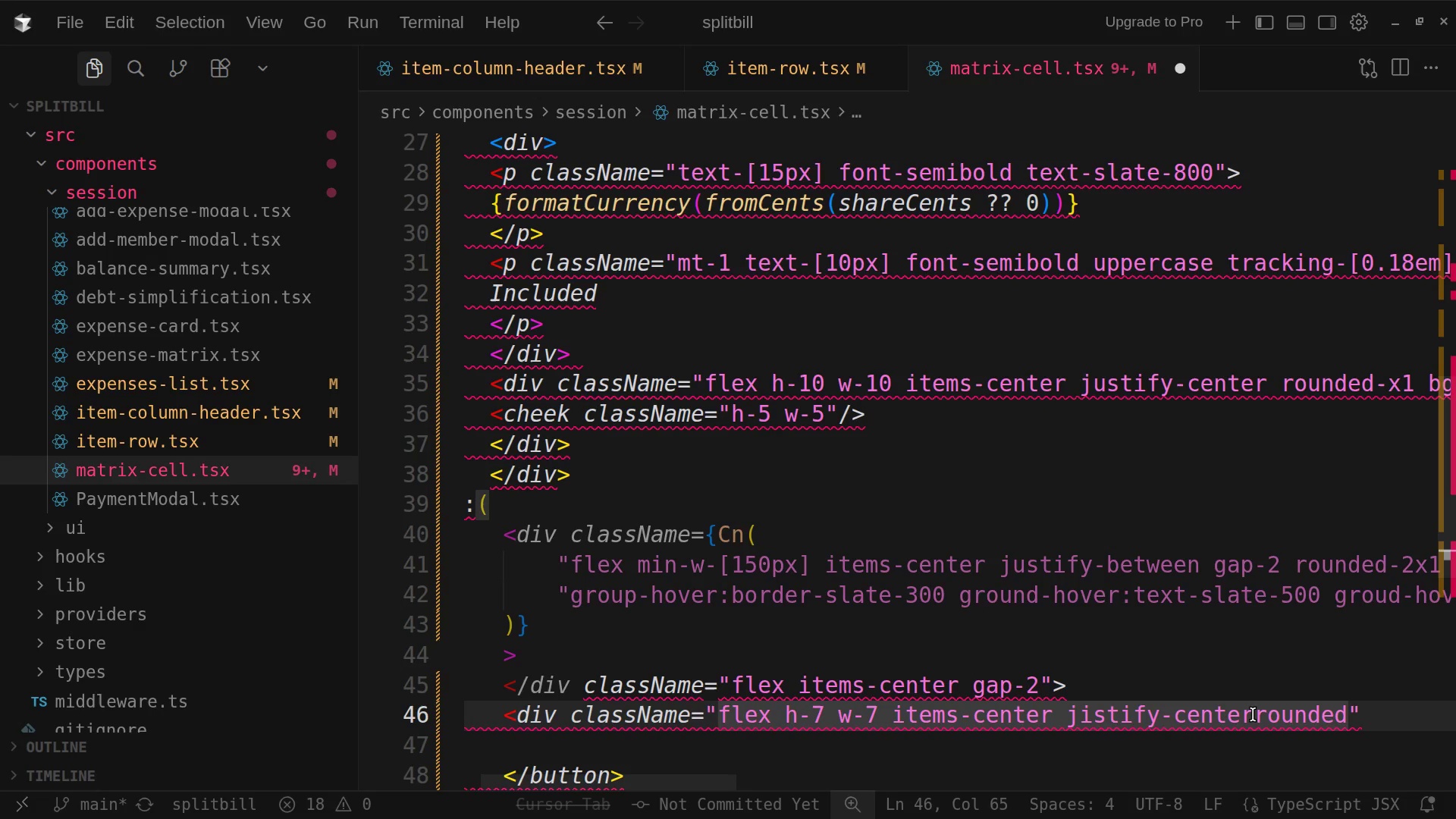 
key(Space)
 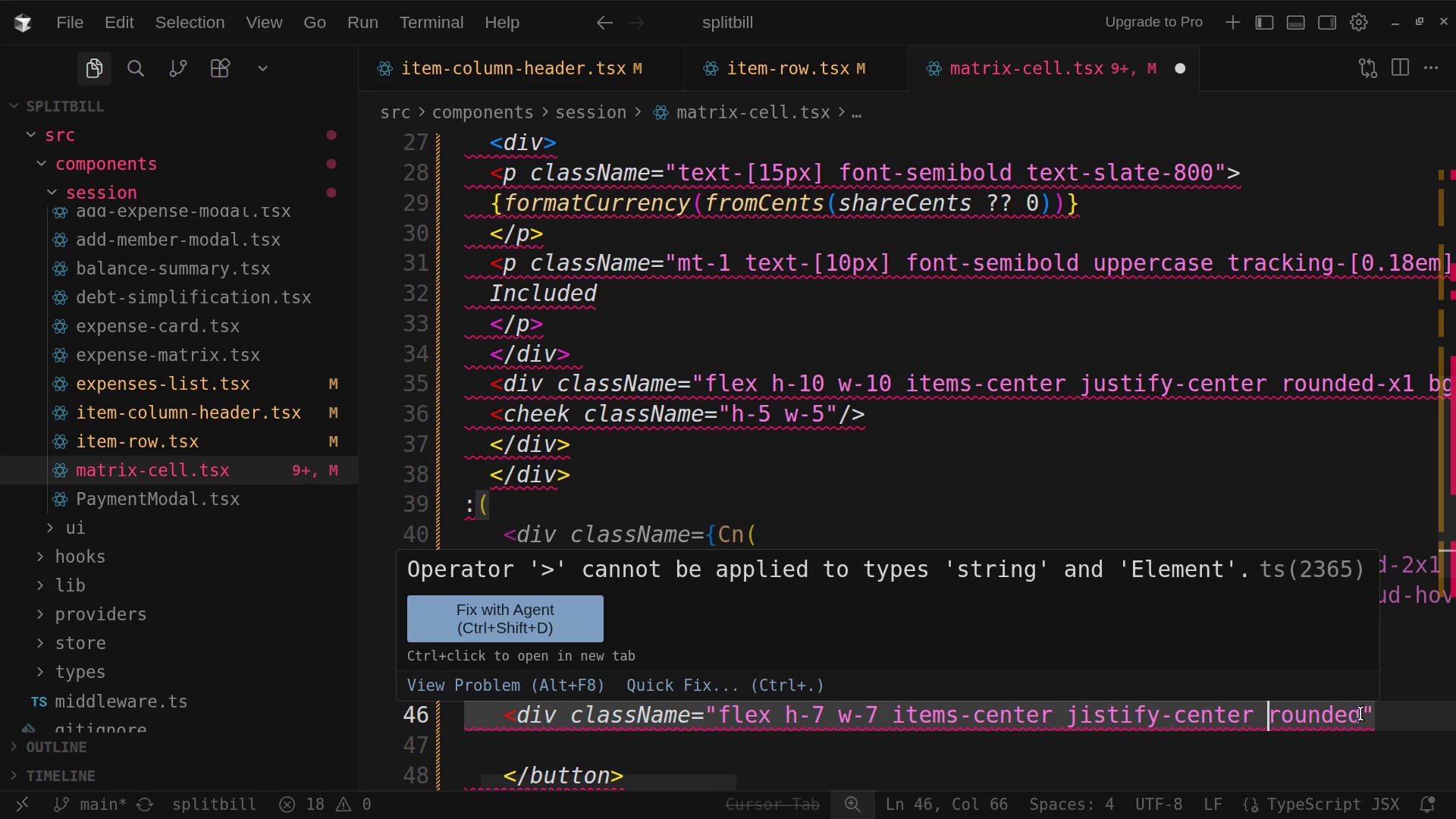 
left_click([1360, 714])
 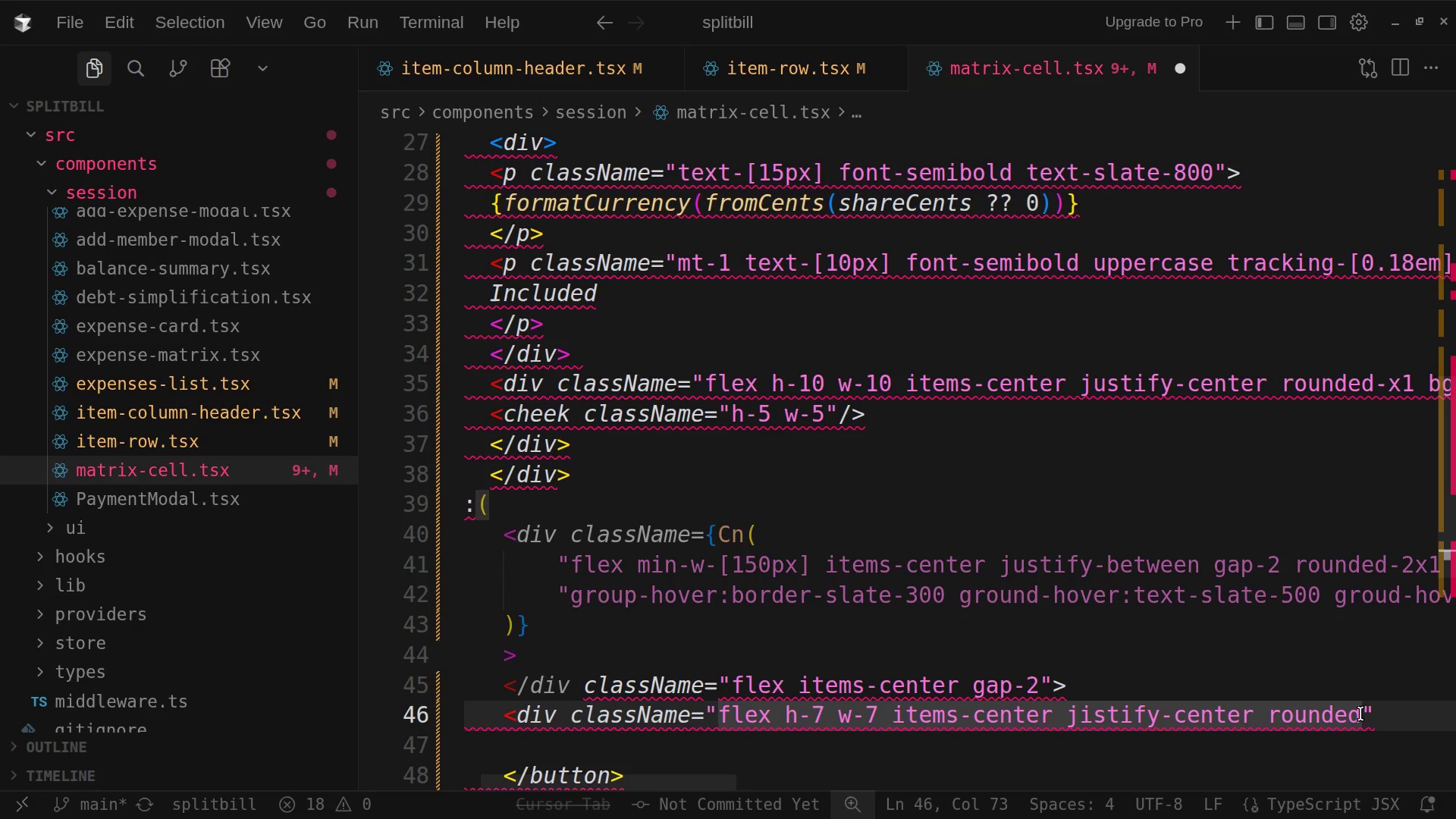 
type( )
key(Backspace)
type(-full bg-slate)
 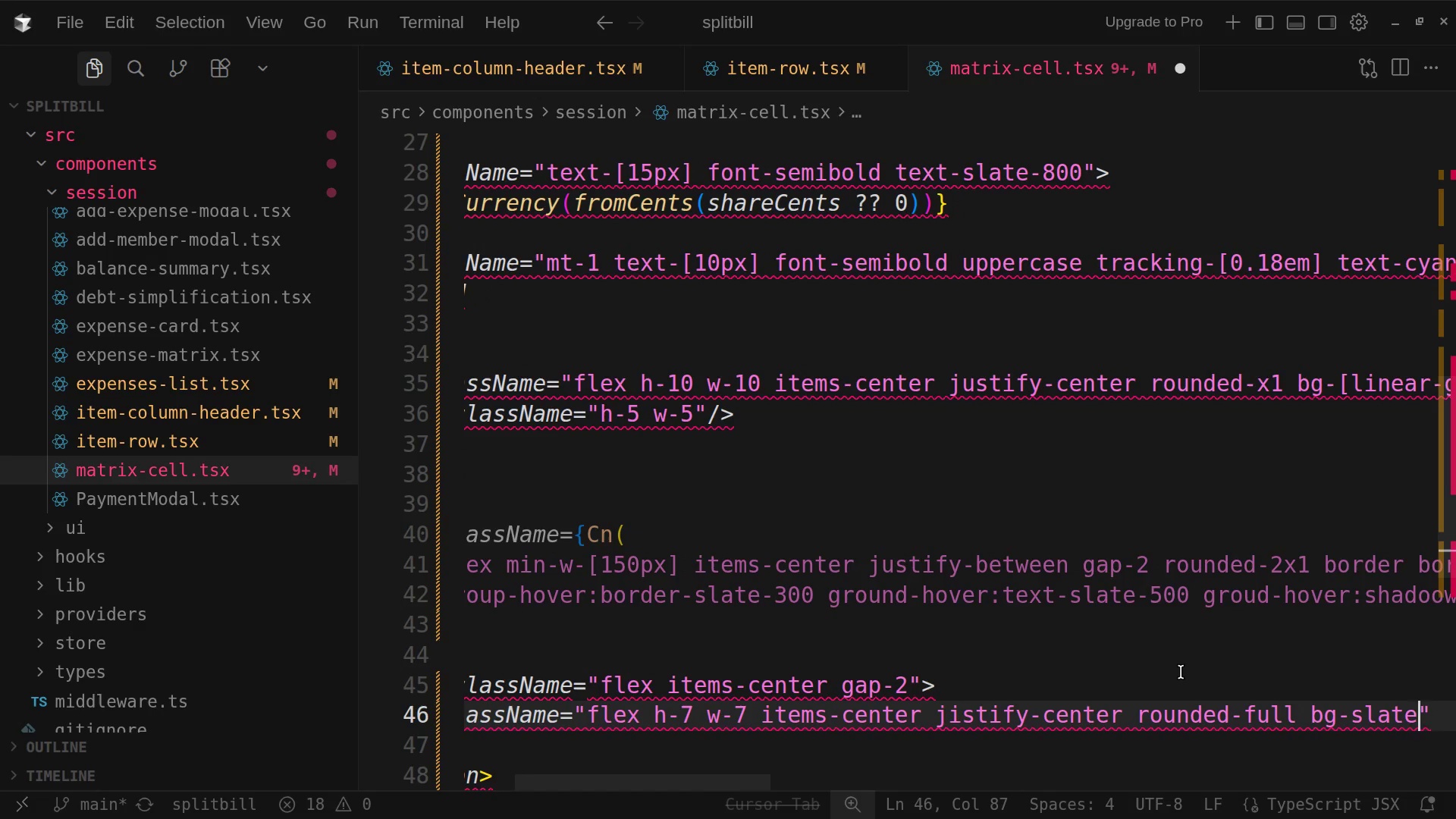 
type(-100)
 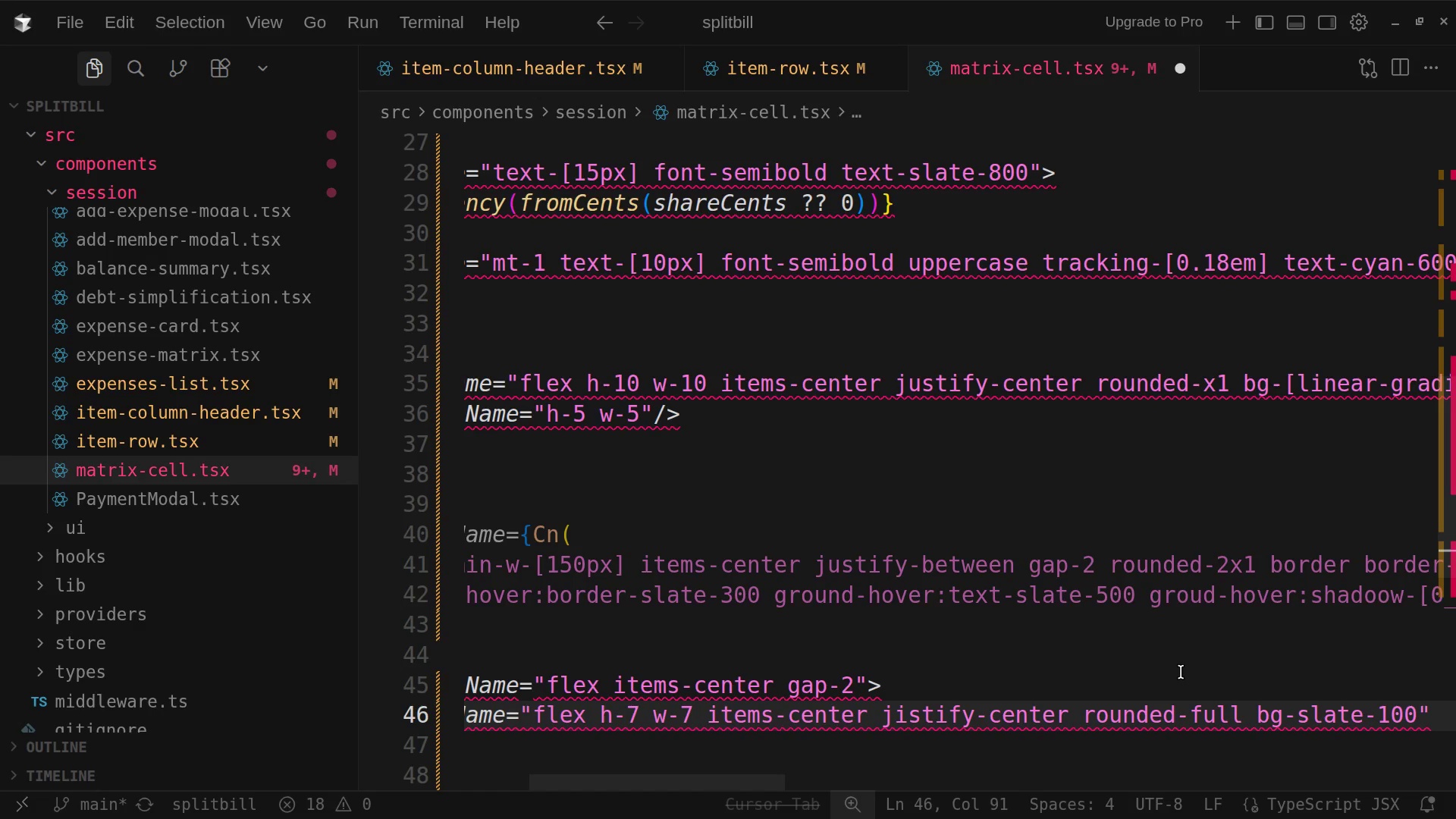 
key(Minus)
 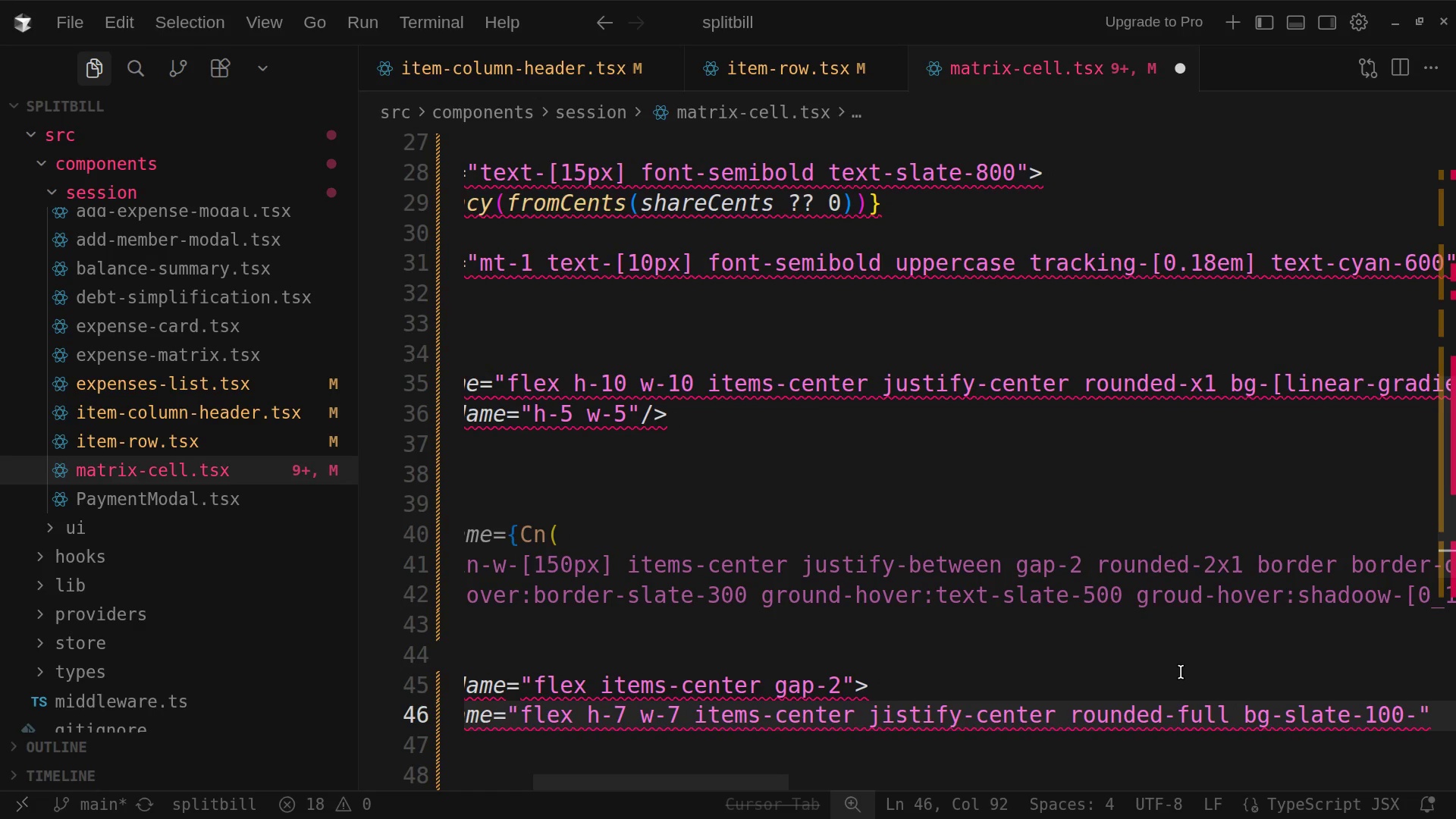 
key(Backspace)
 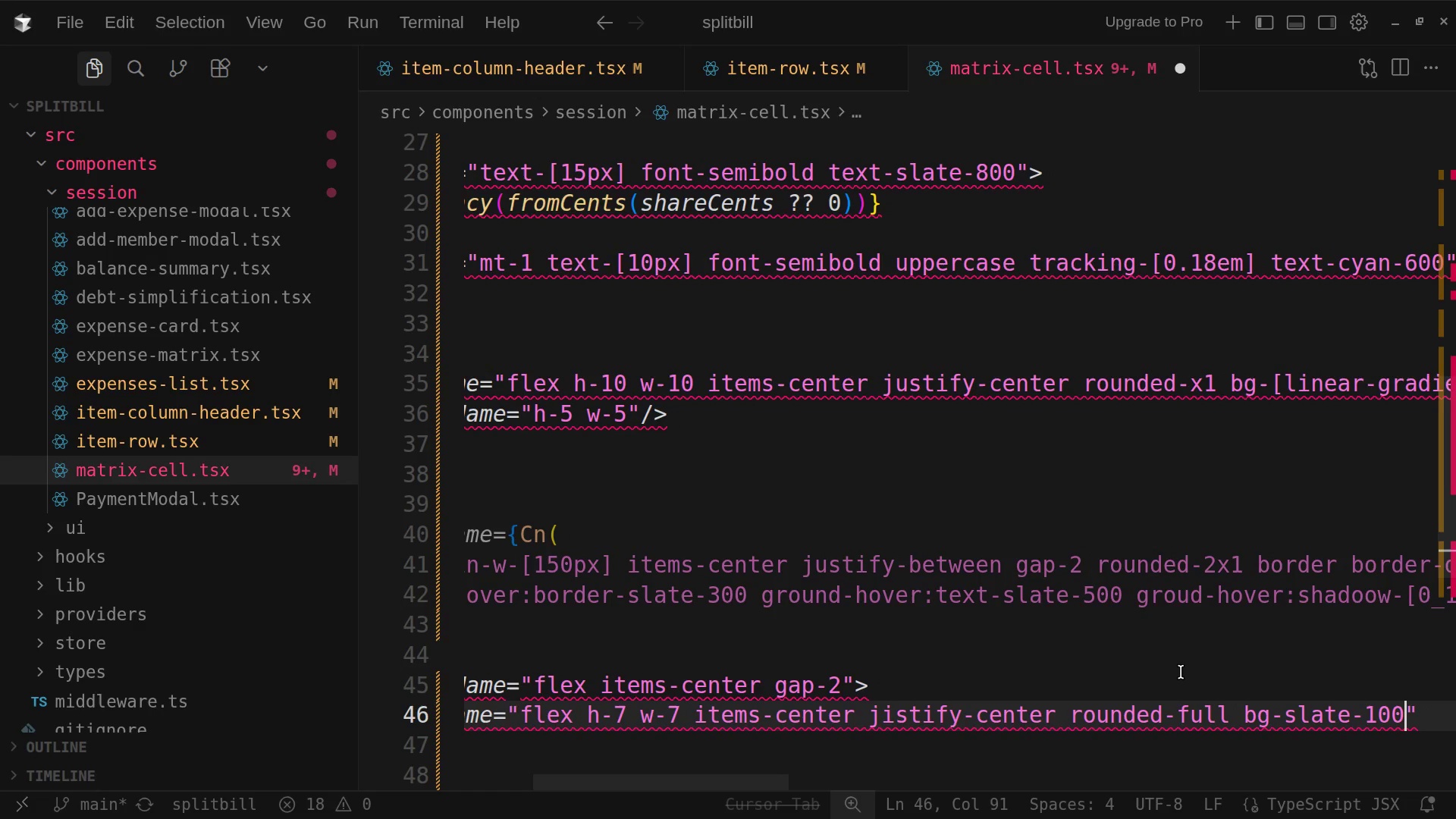 
wait(5.26)
 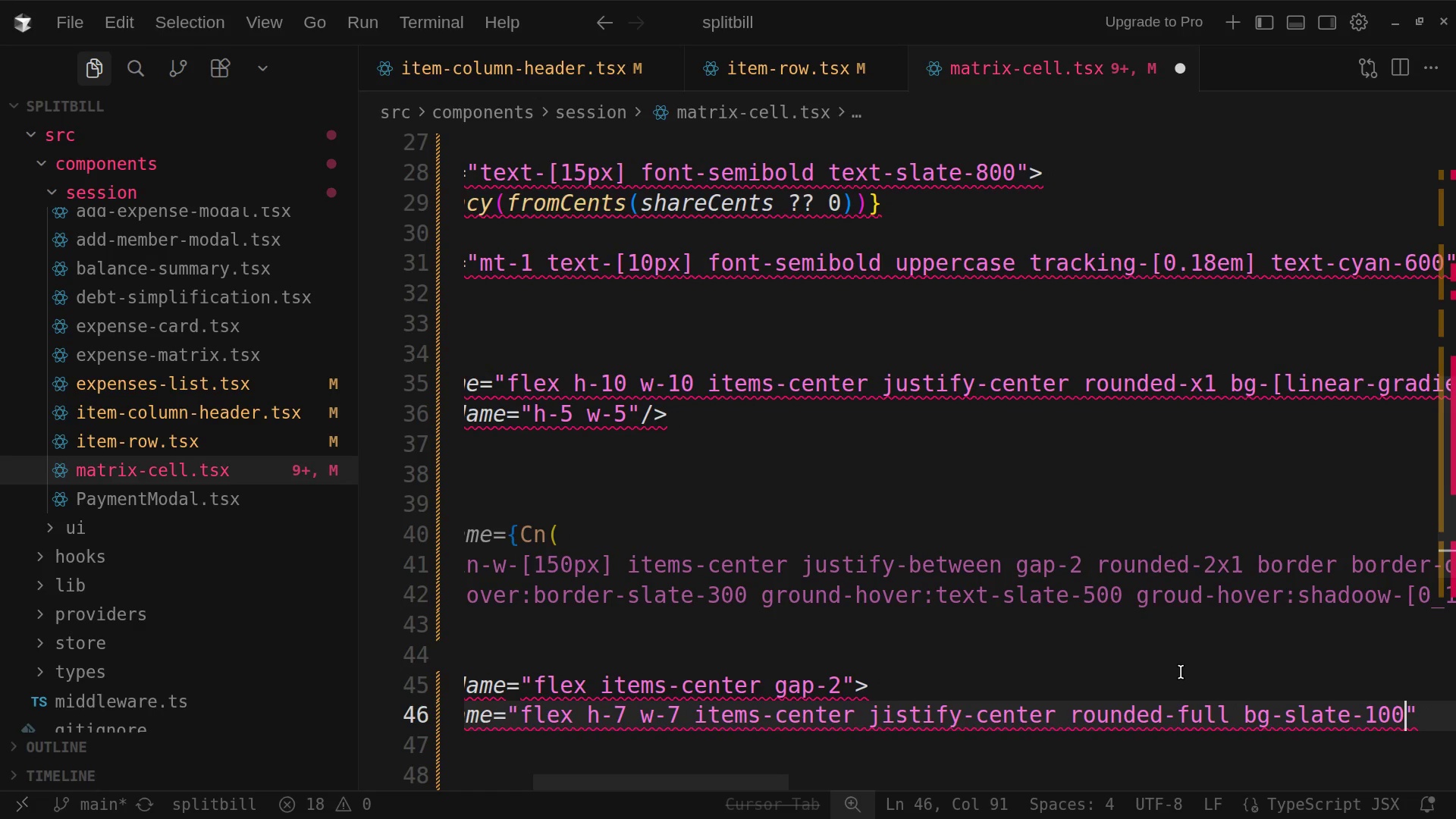 
type( text)
 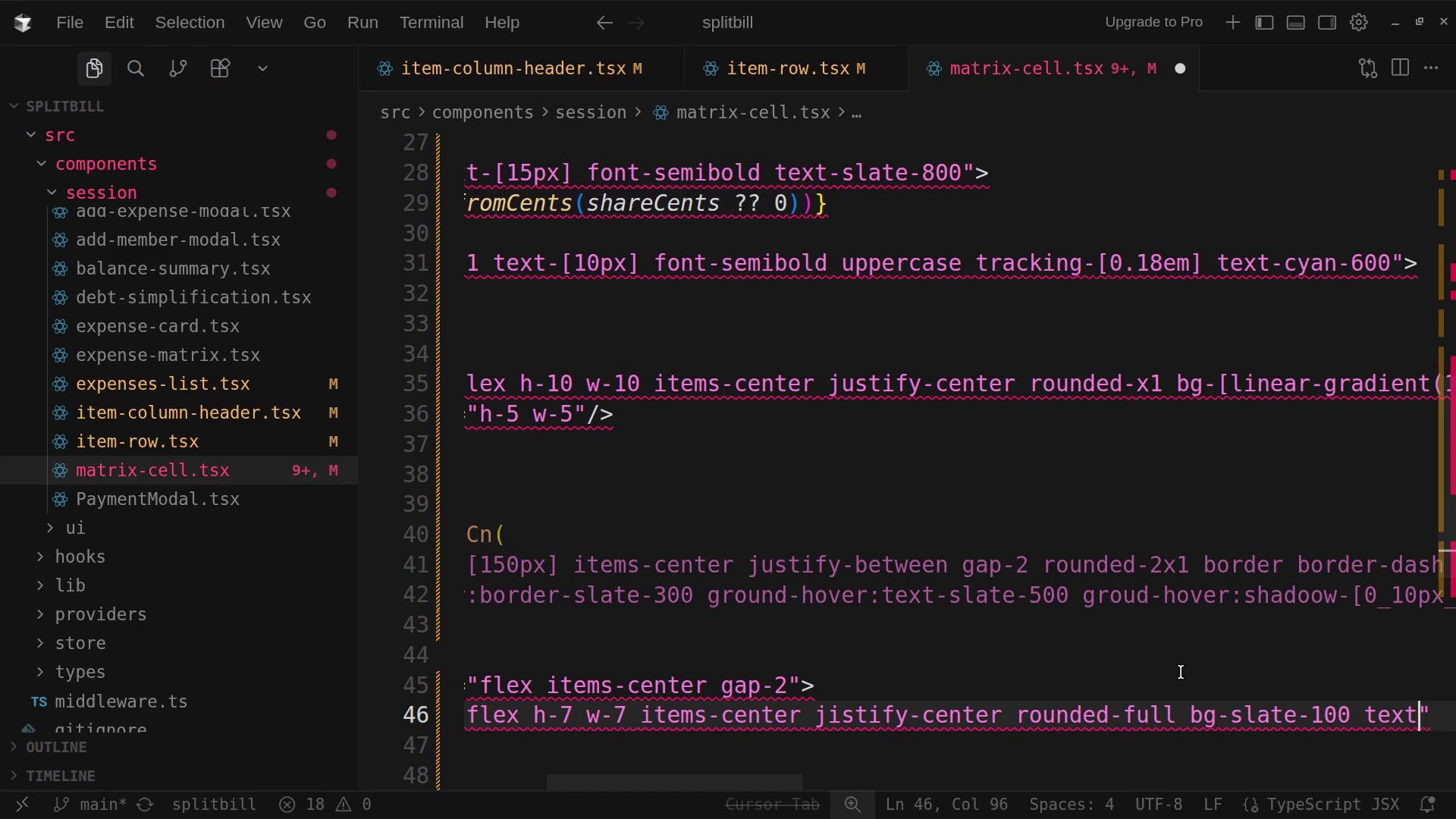 
type(-slate)
 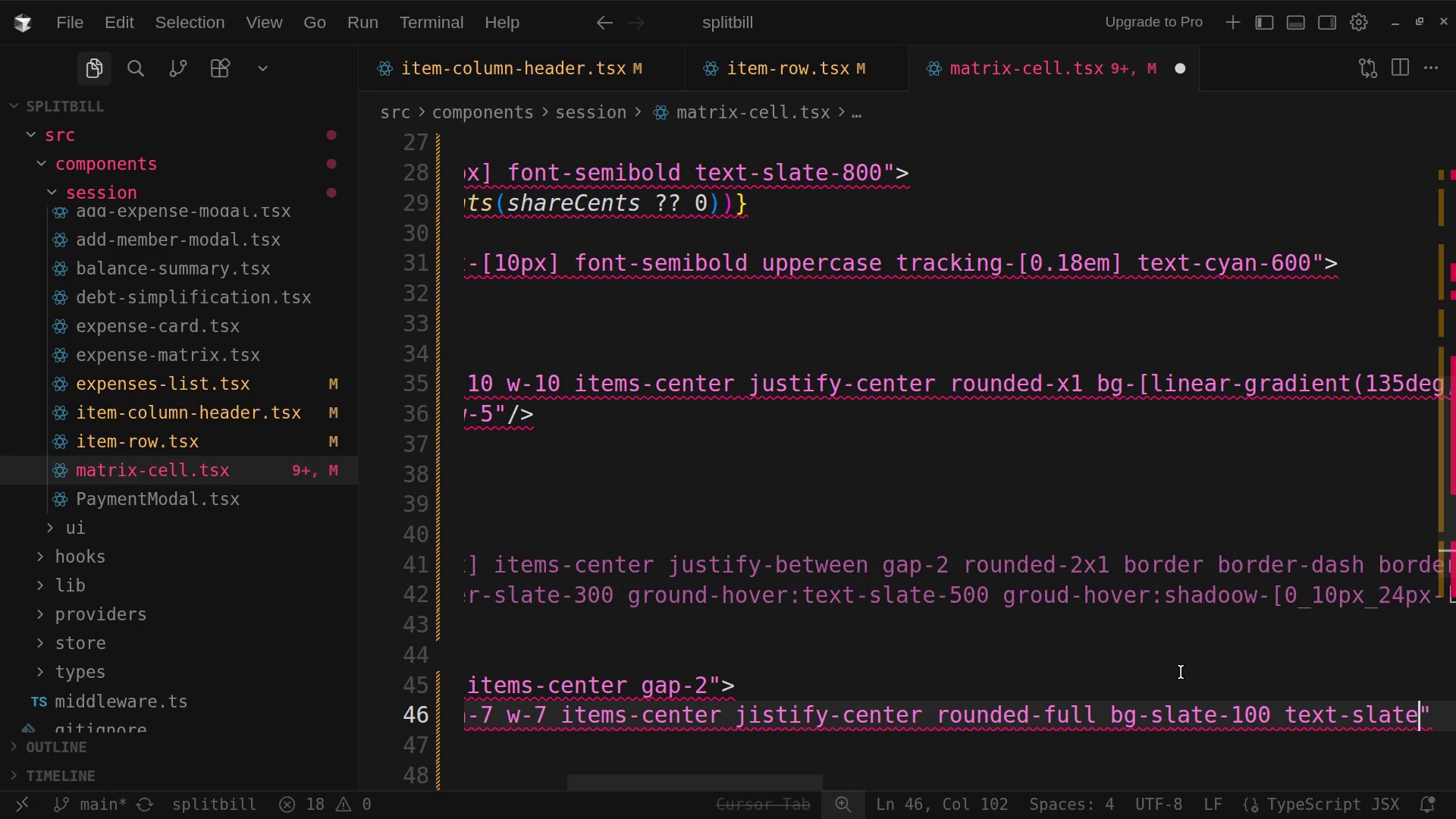 
wait(6.89)
 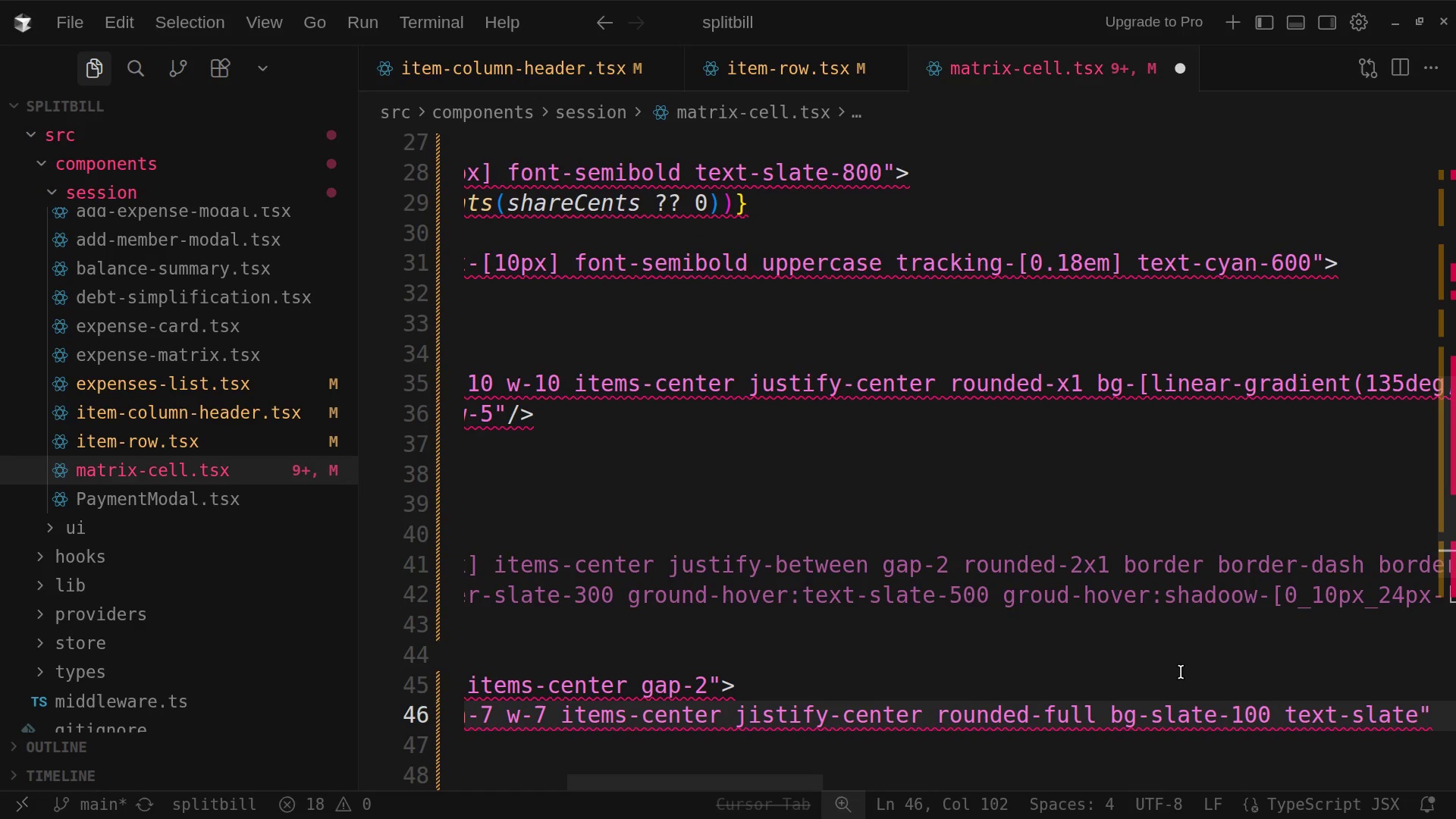 
type(-400)
 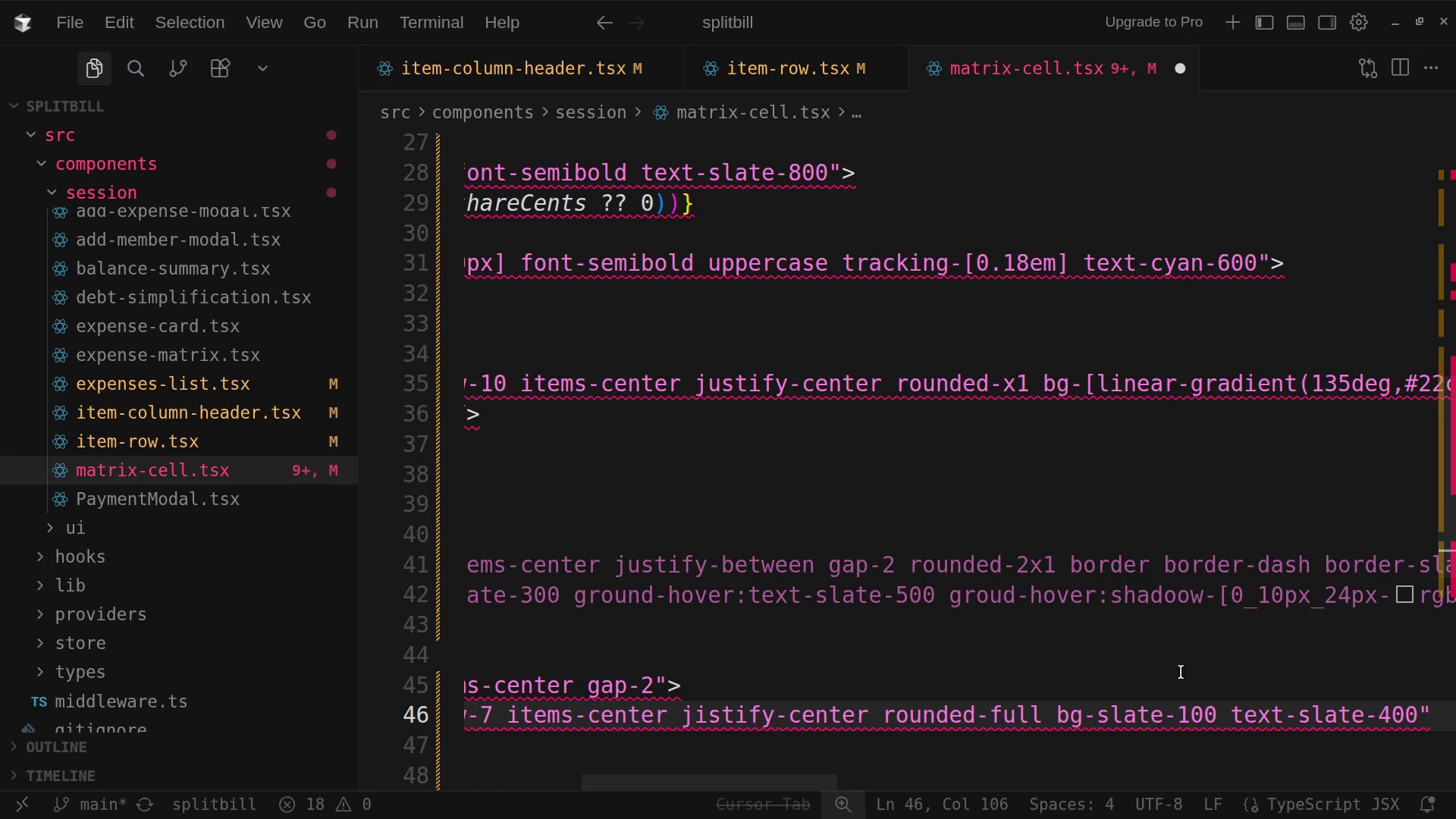 
key(ArrowRight)
 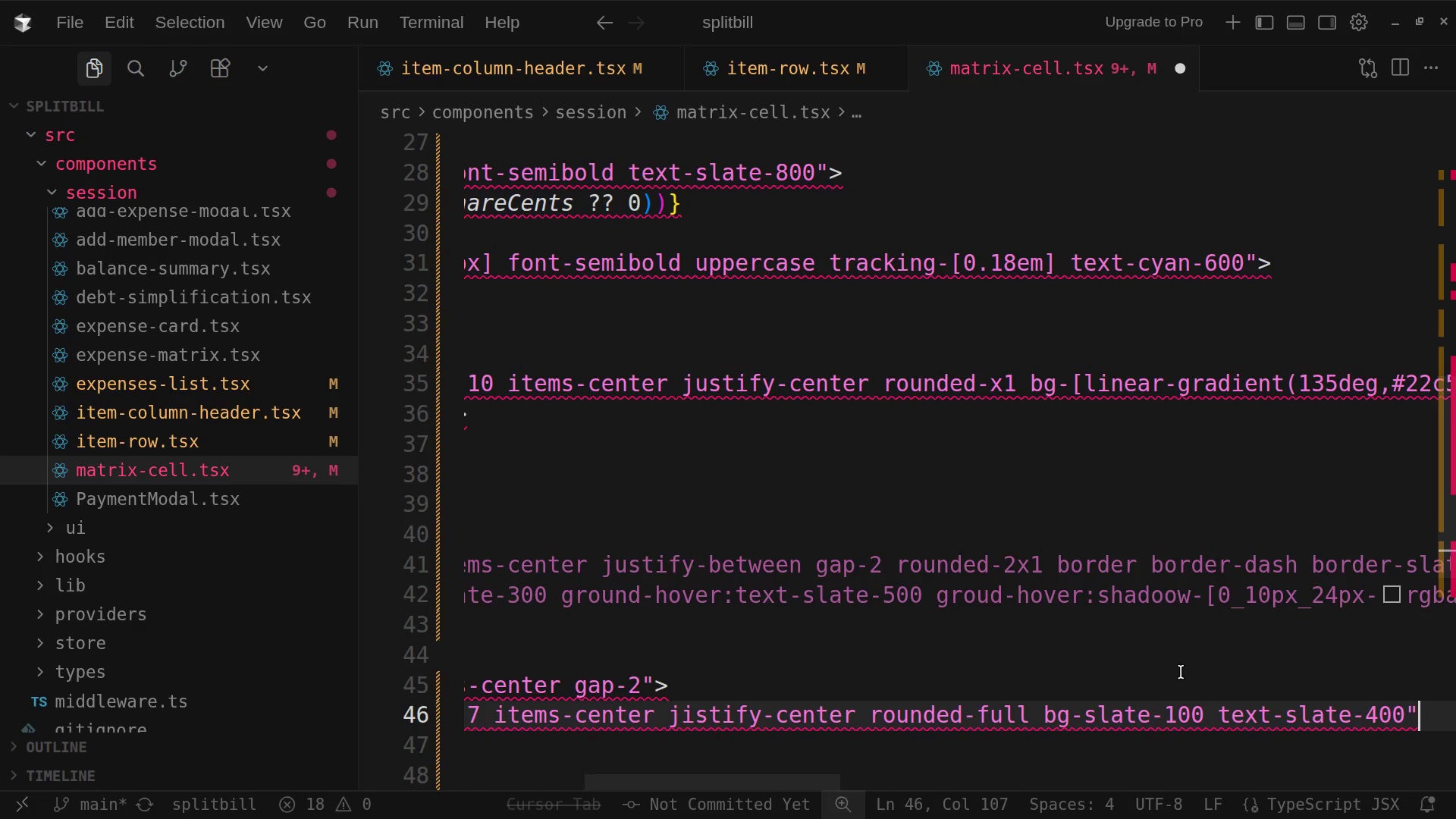 
key(Shift+Period)
 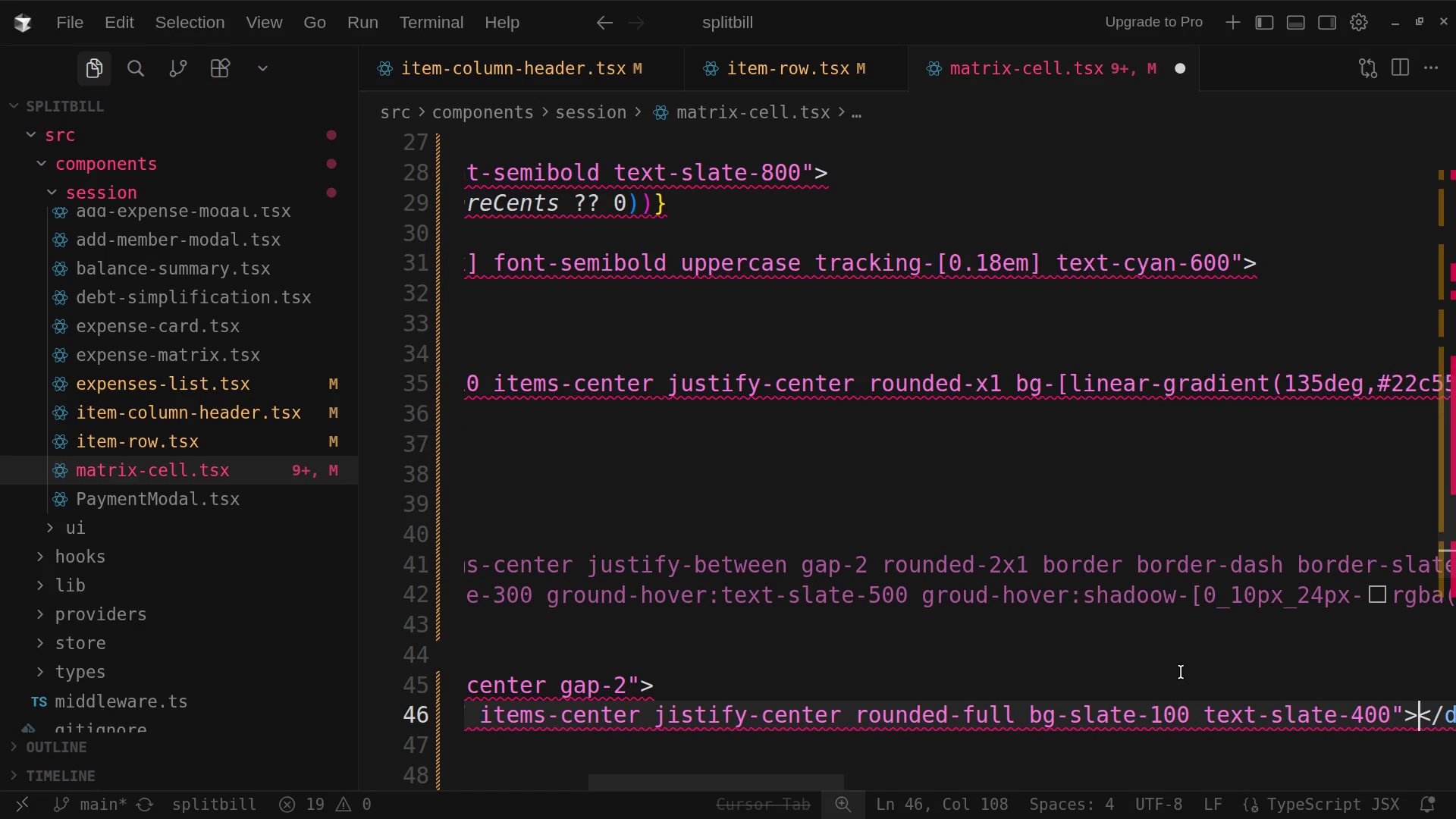 
wait(6.74)
 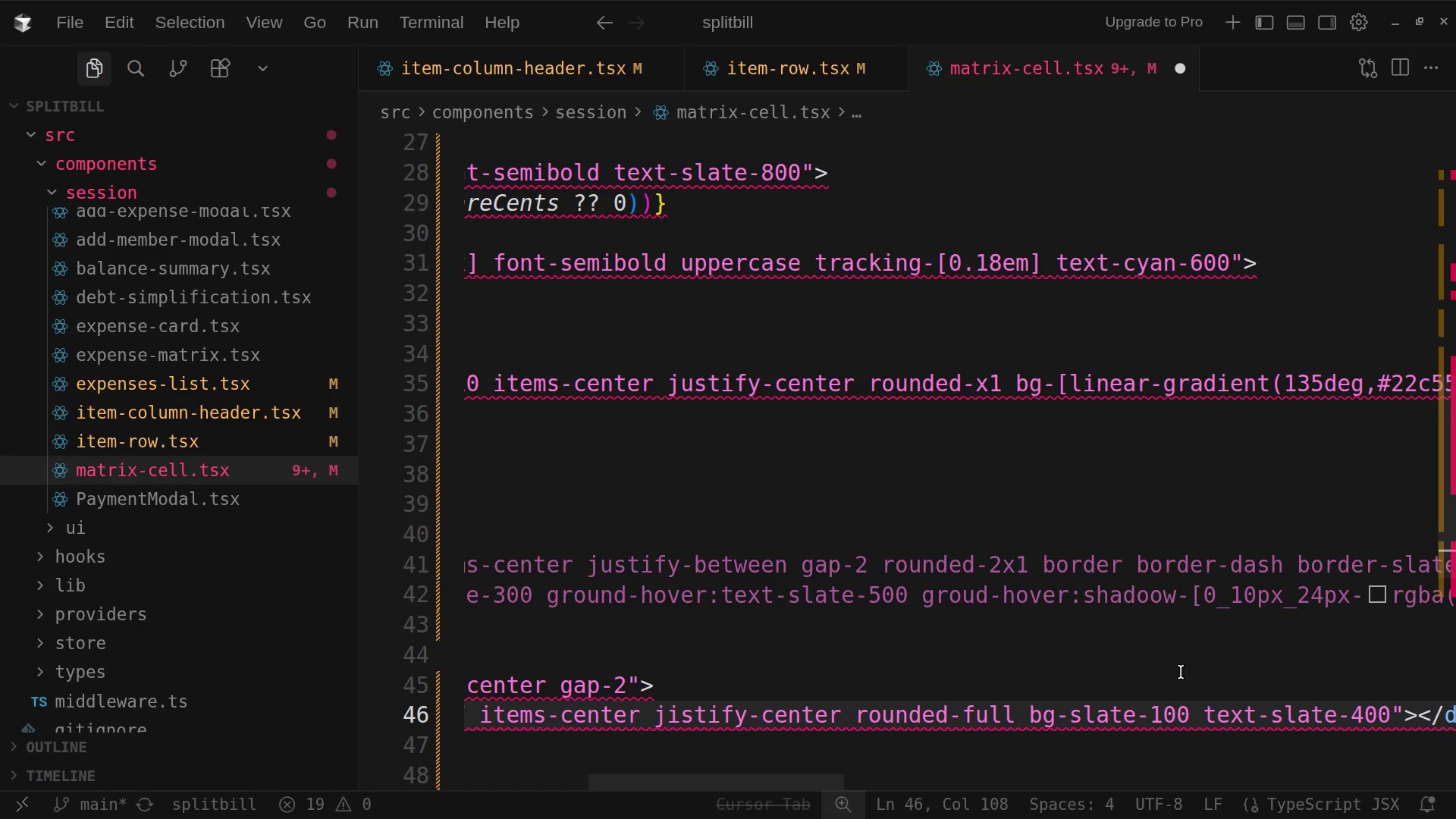 
key(Enter)
 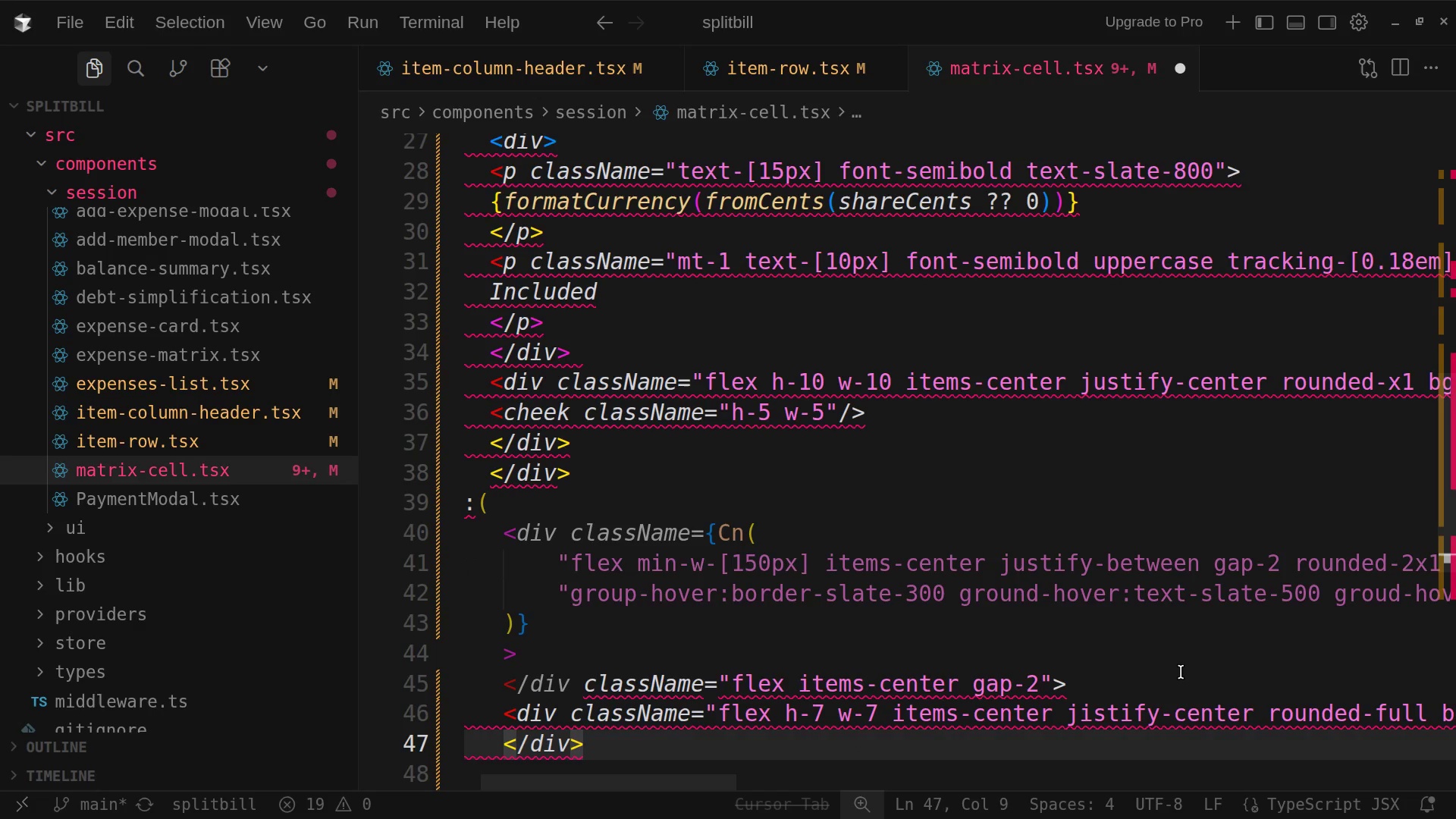 
hold_key(key=ShiftLeft, duration=0.72)
 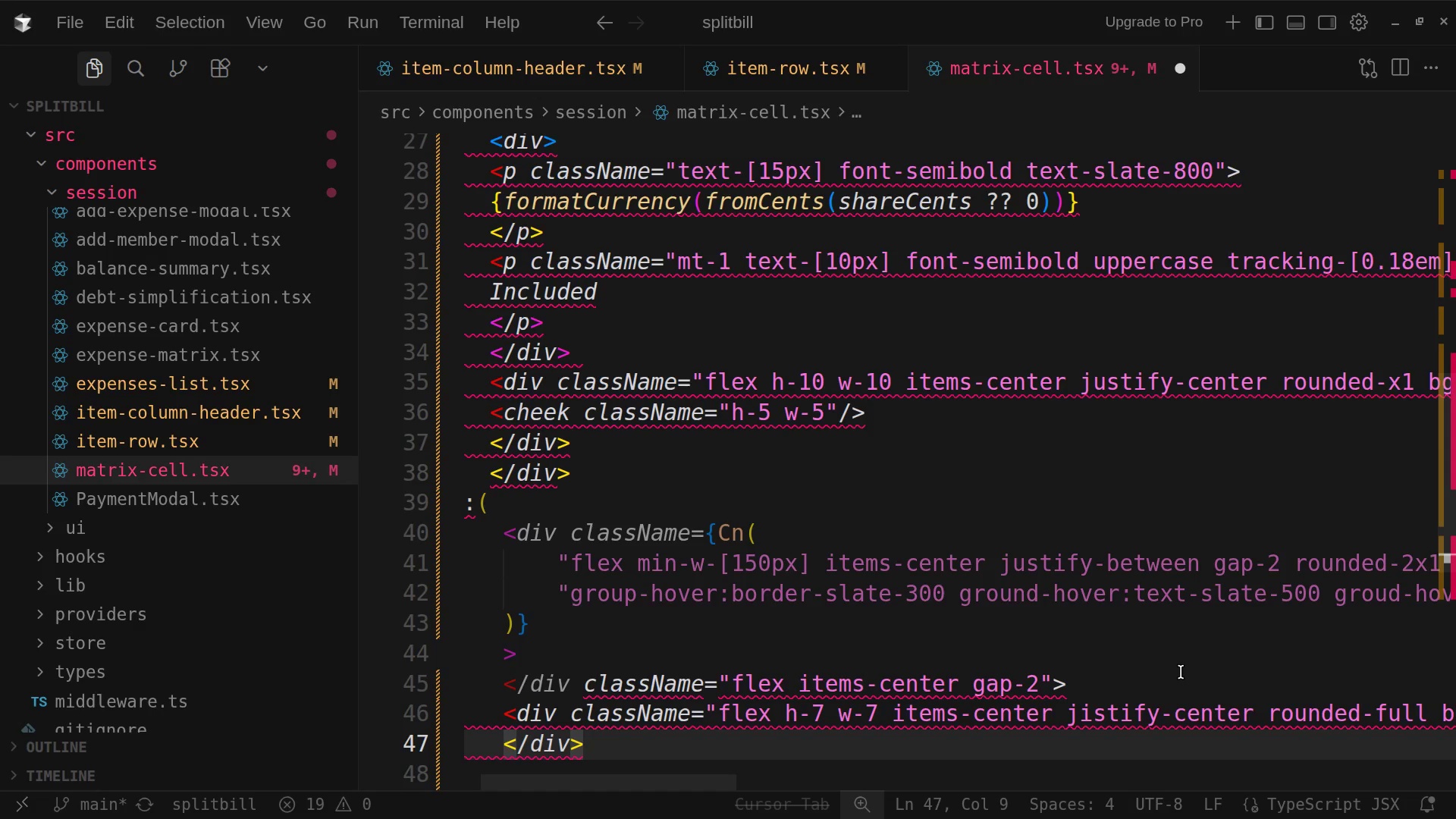 
type(<minus)
 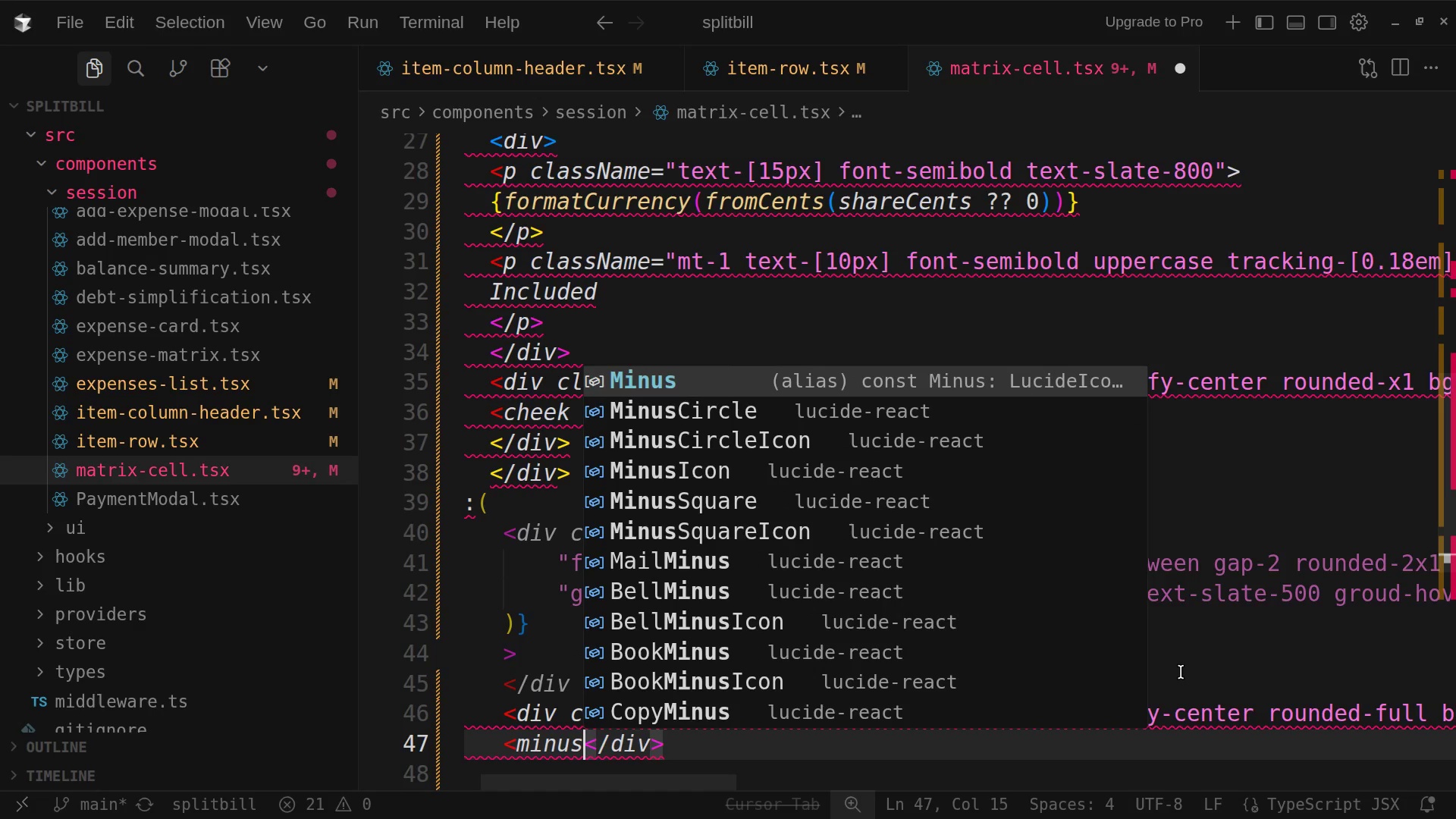 
key(ArrowLeft)
 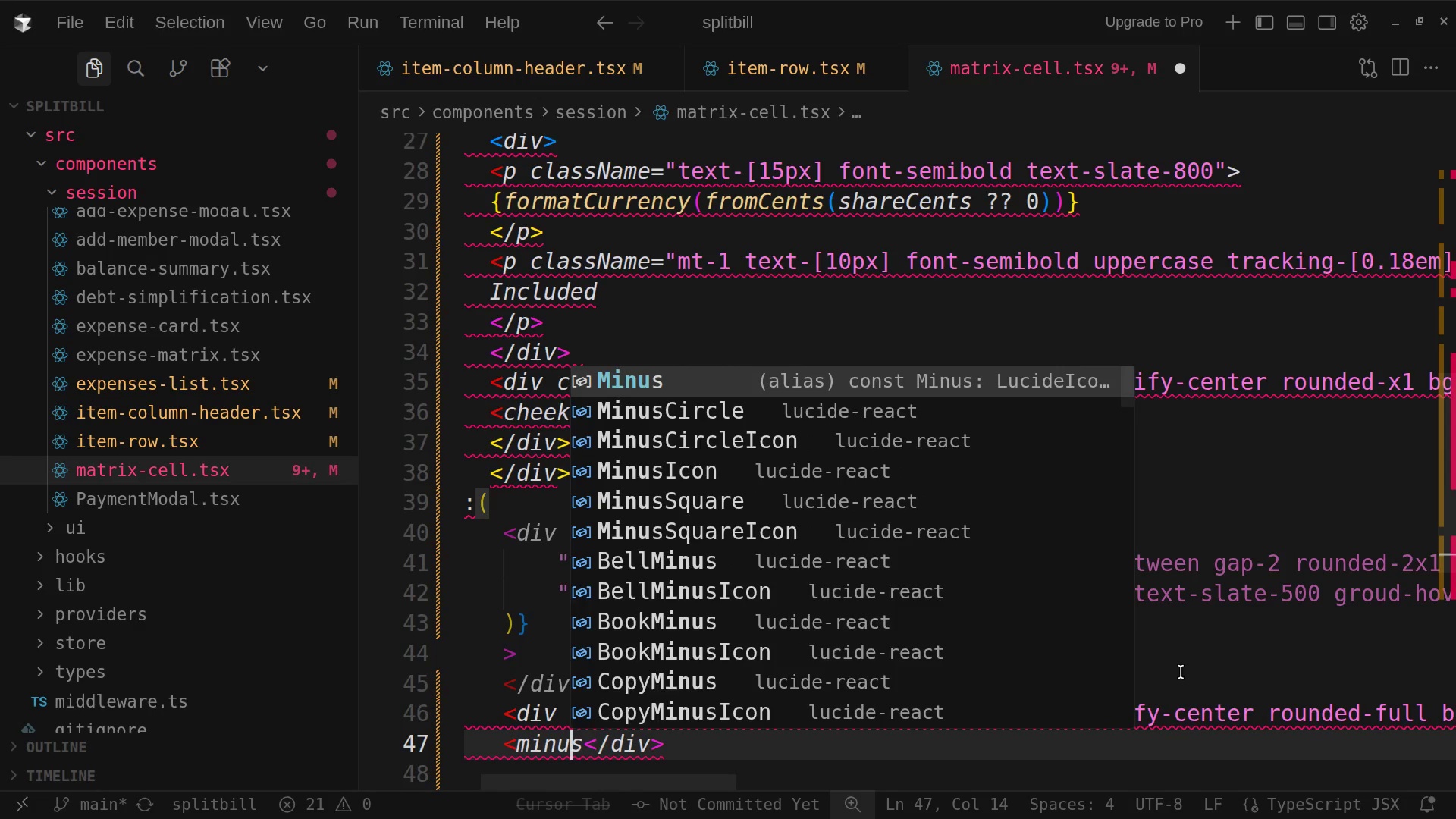 
key(ArrowLeft)
 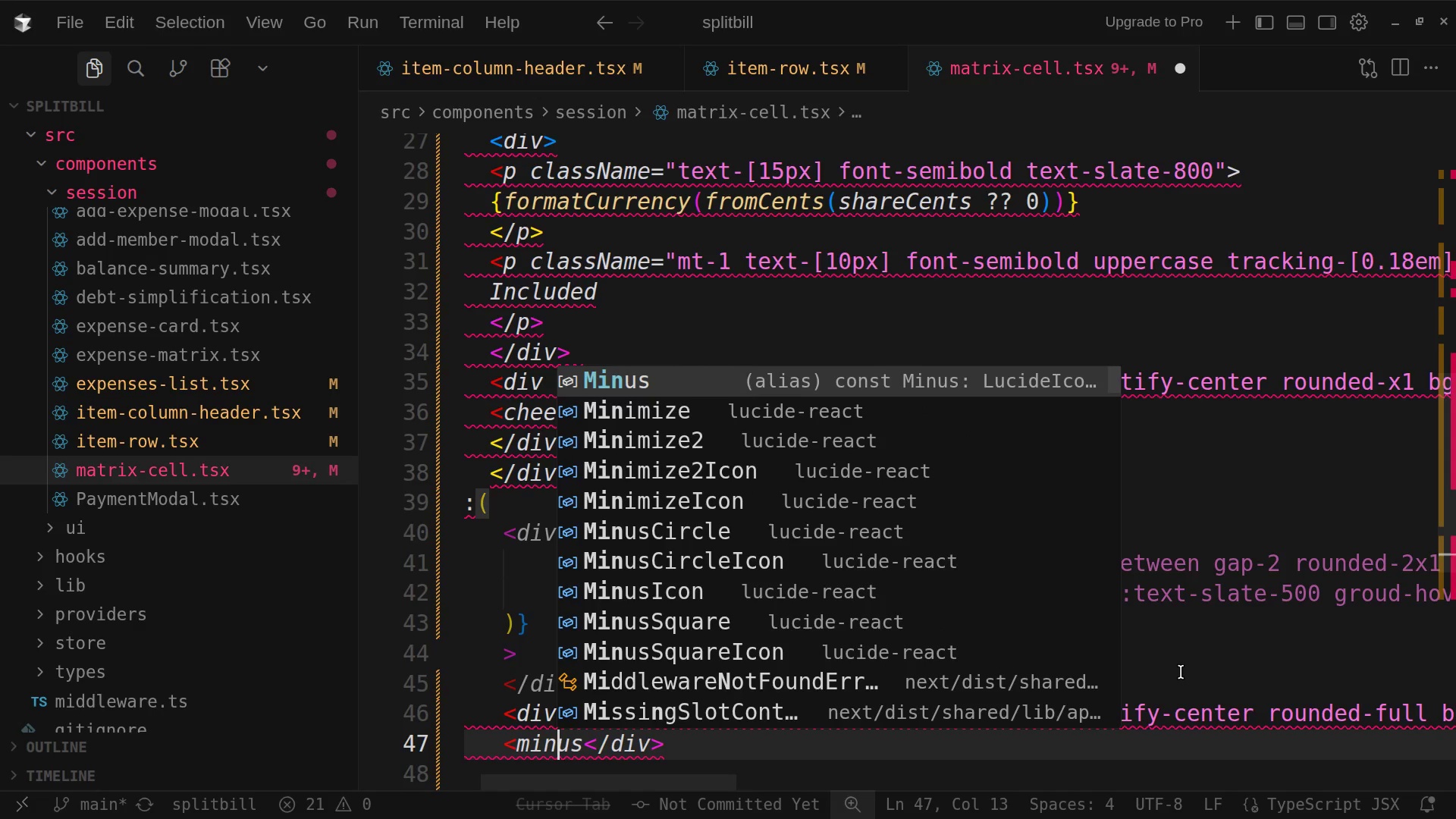 
key(ArrowLeft)
 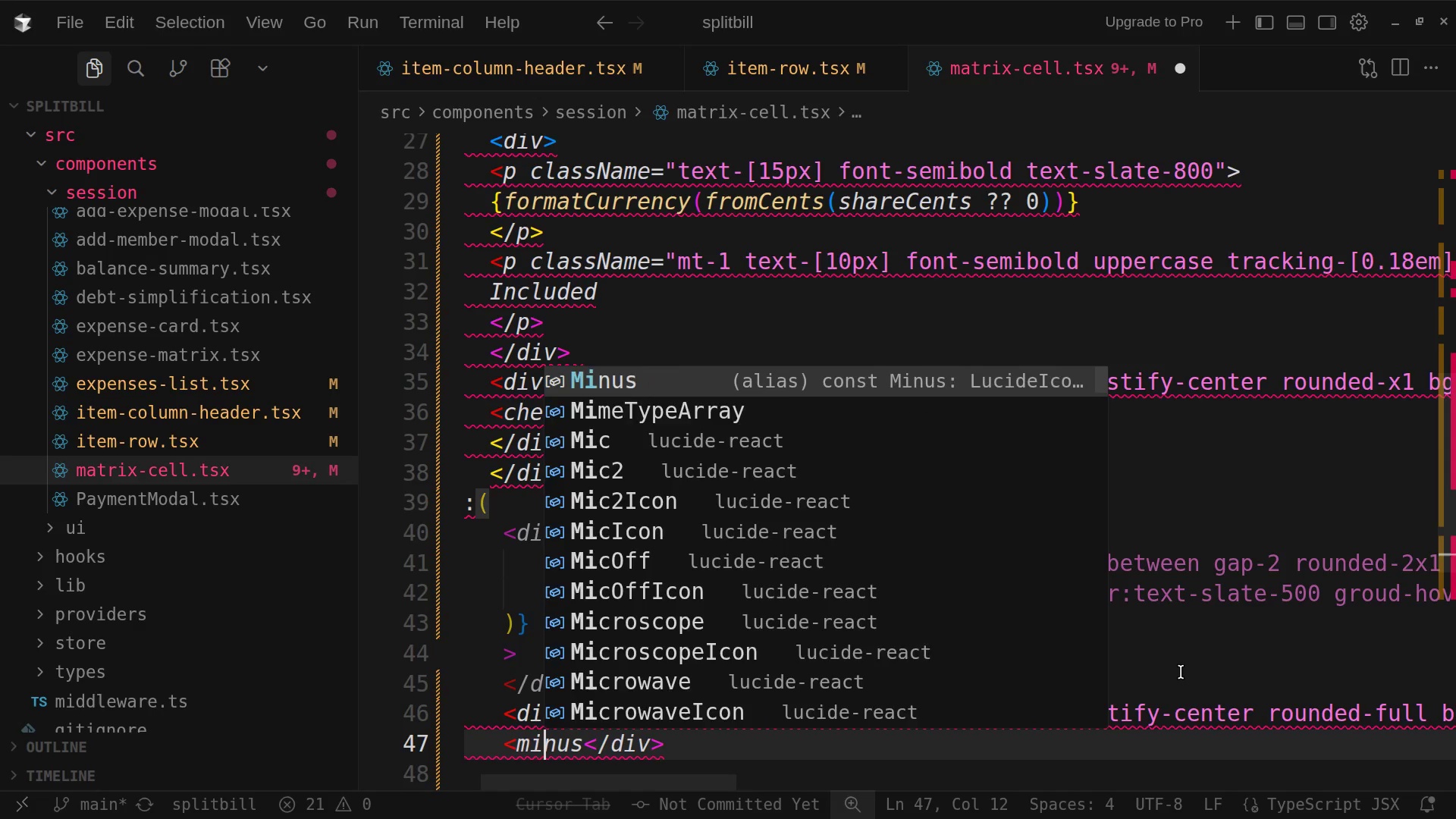 
key(ArrowLeft)
 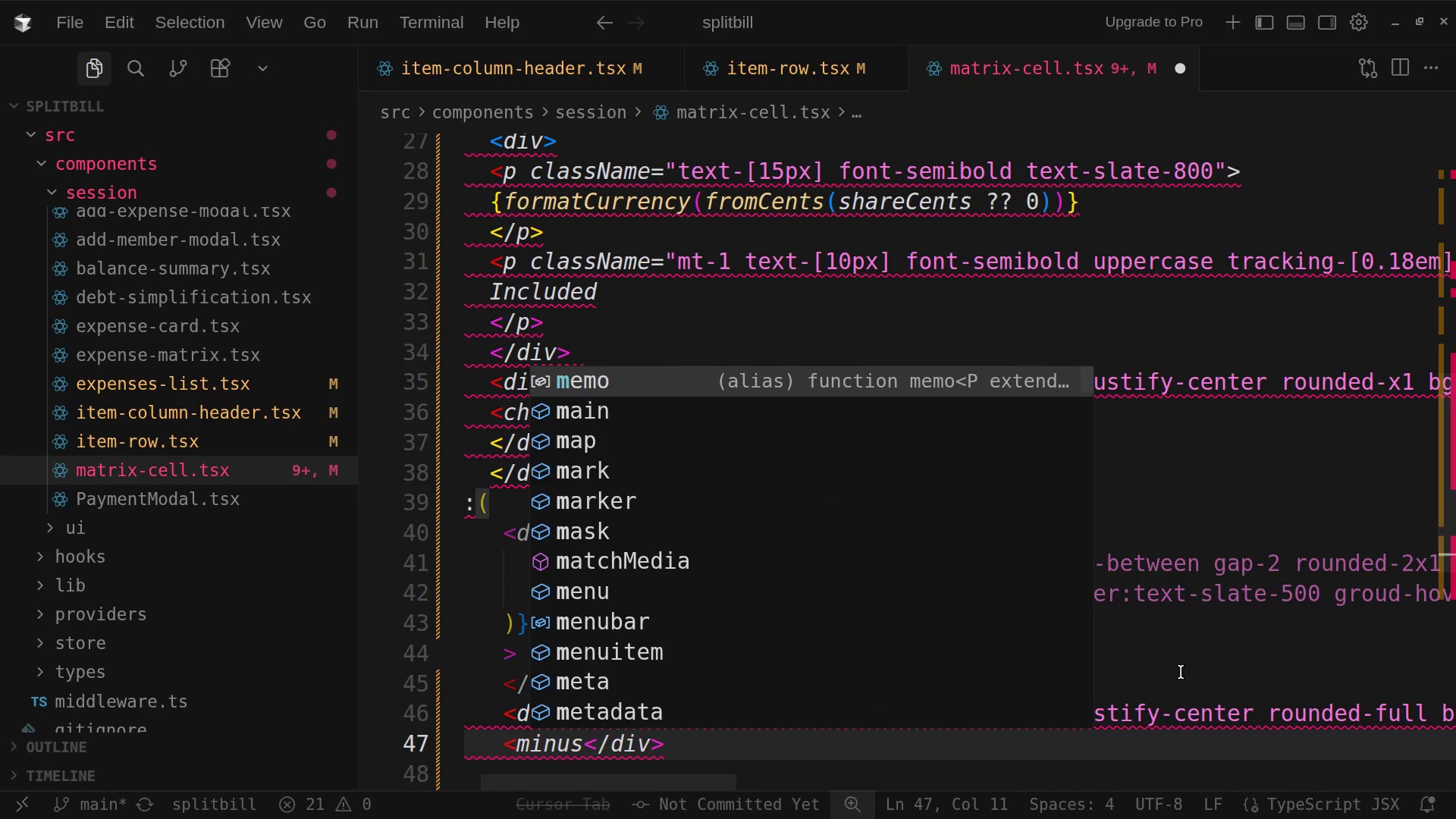 
key(Backspace)
 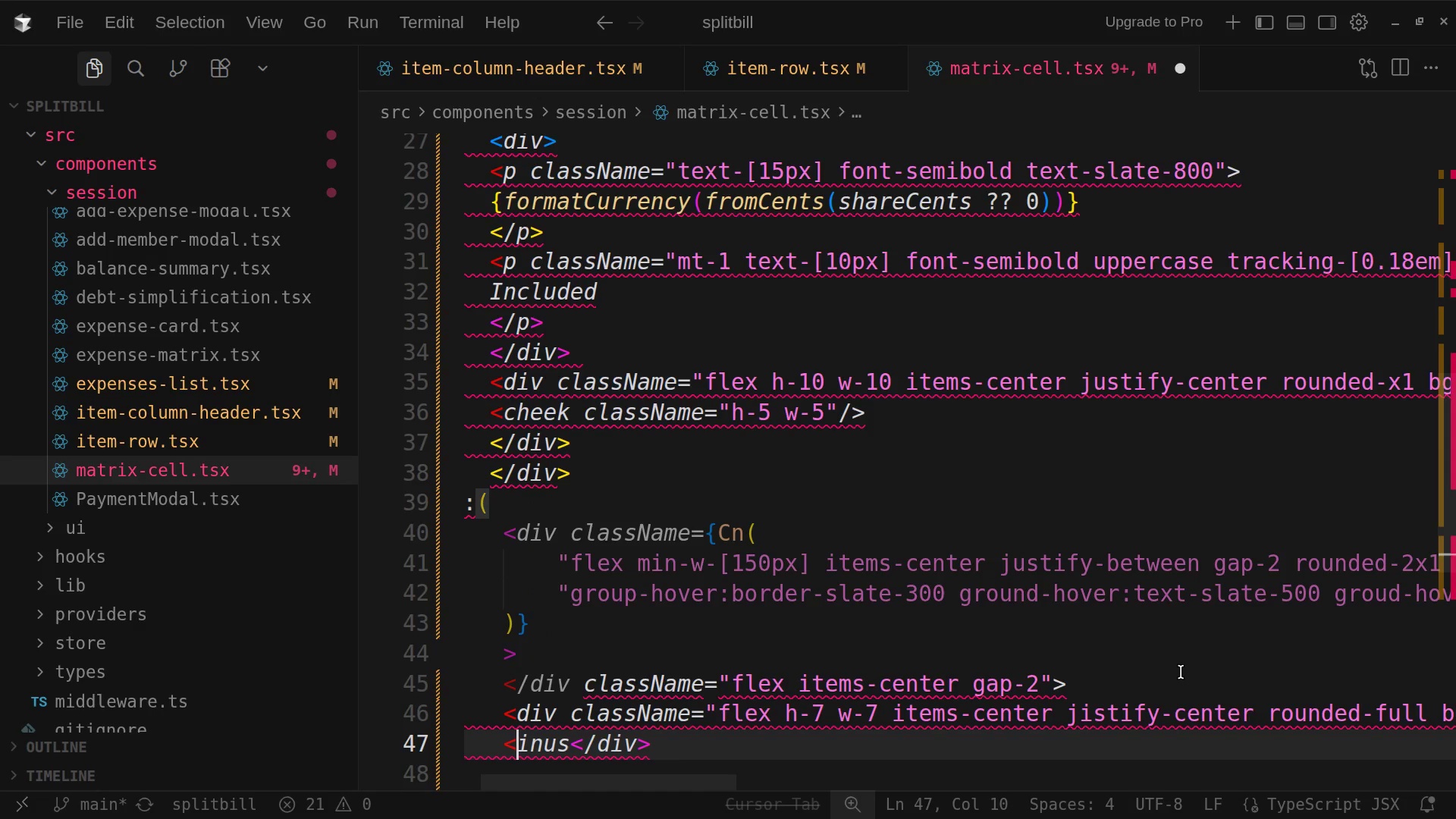 
key(Shift+M)
 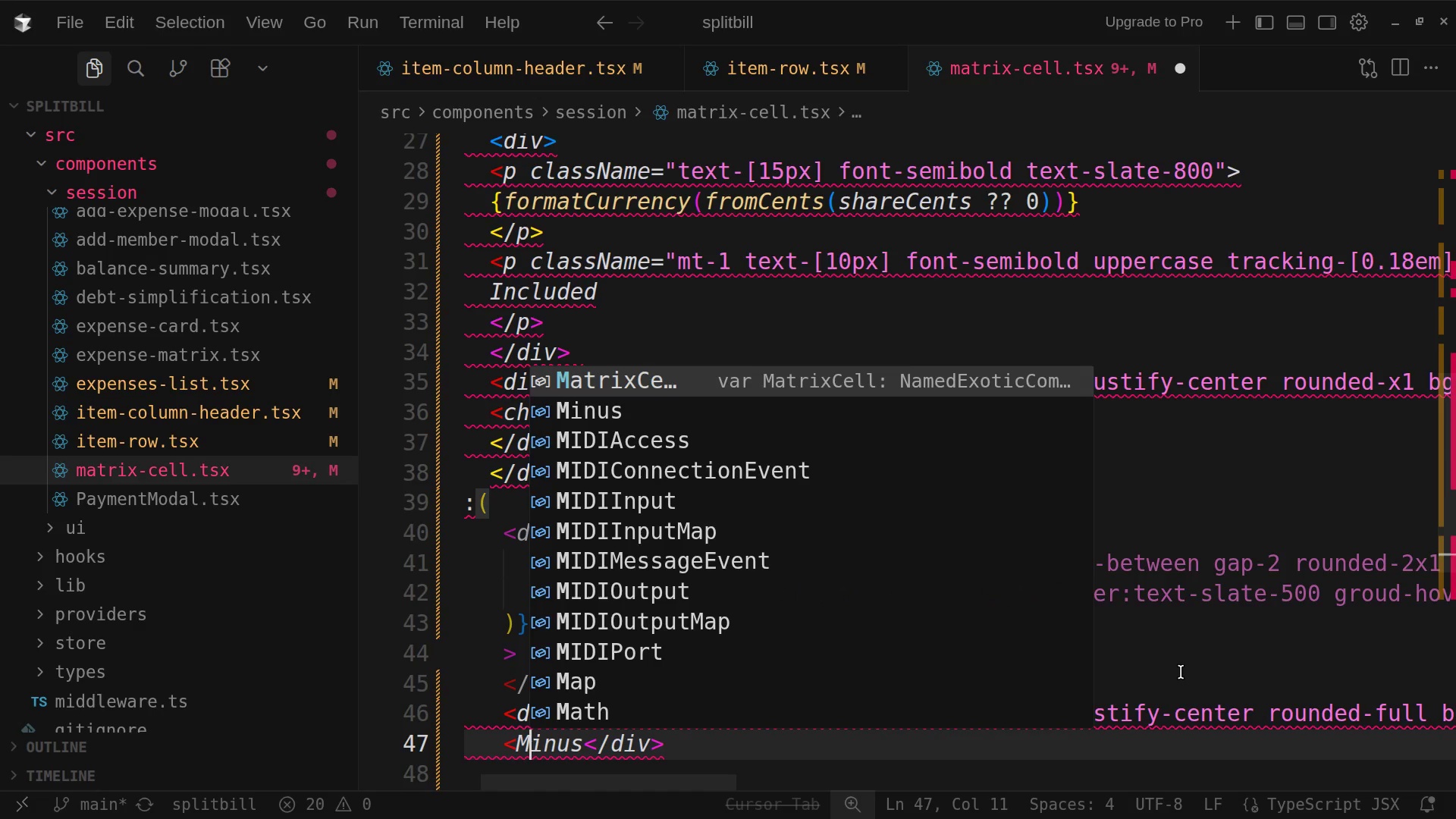 
key(ArrowRight)
 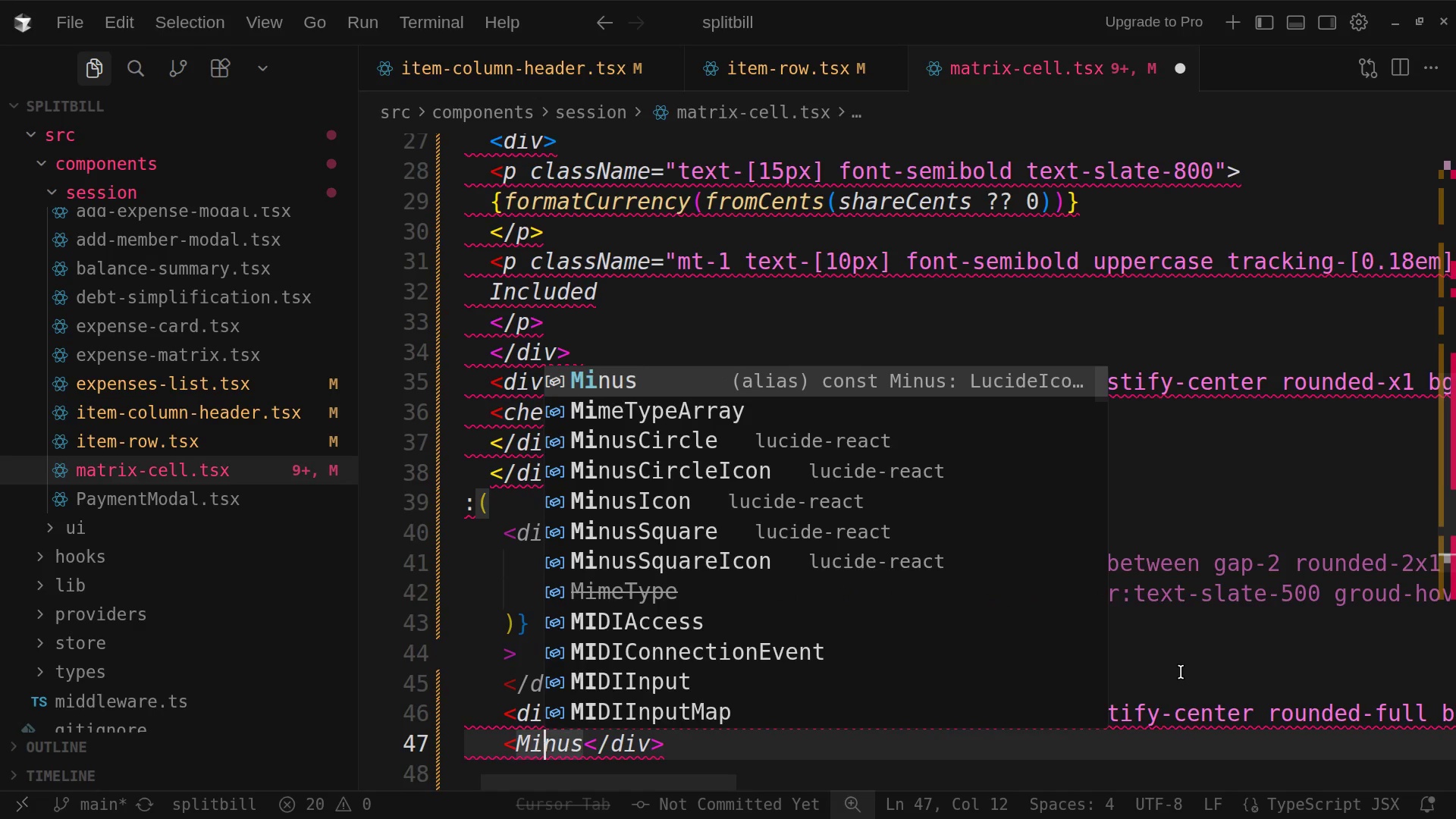 
key(ArrowRight)
 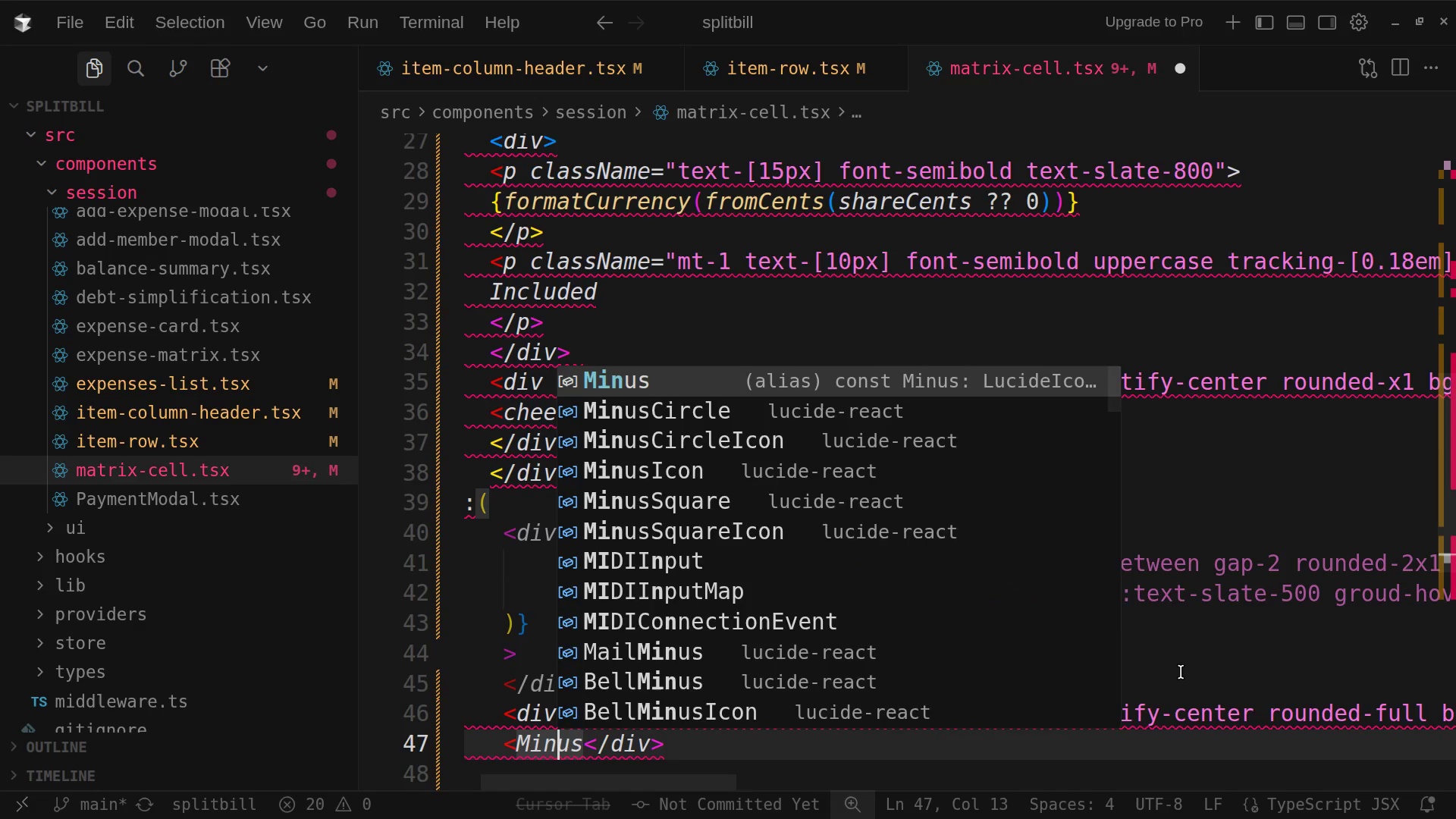 
key(ArrowRight)
 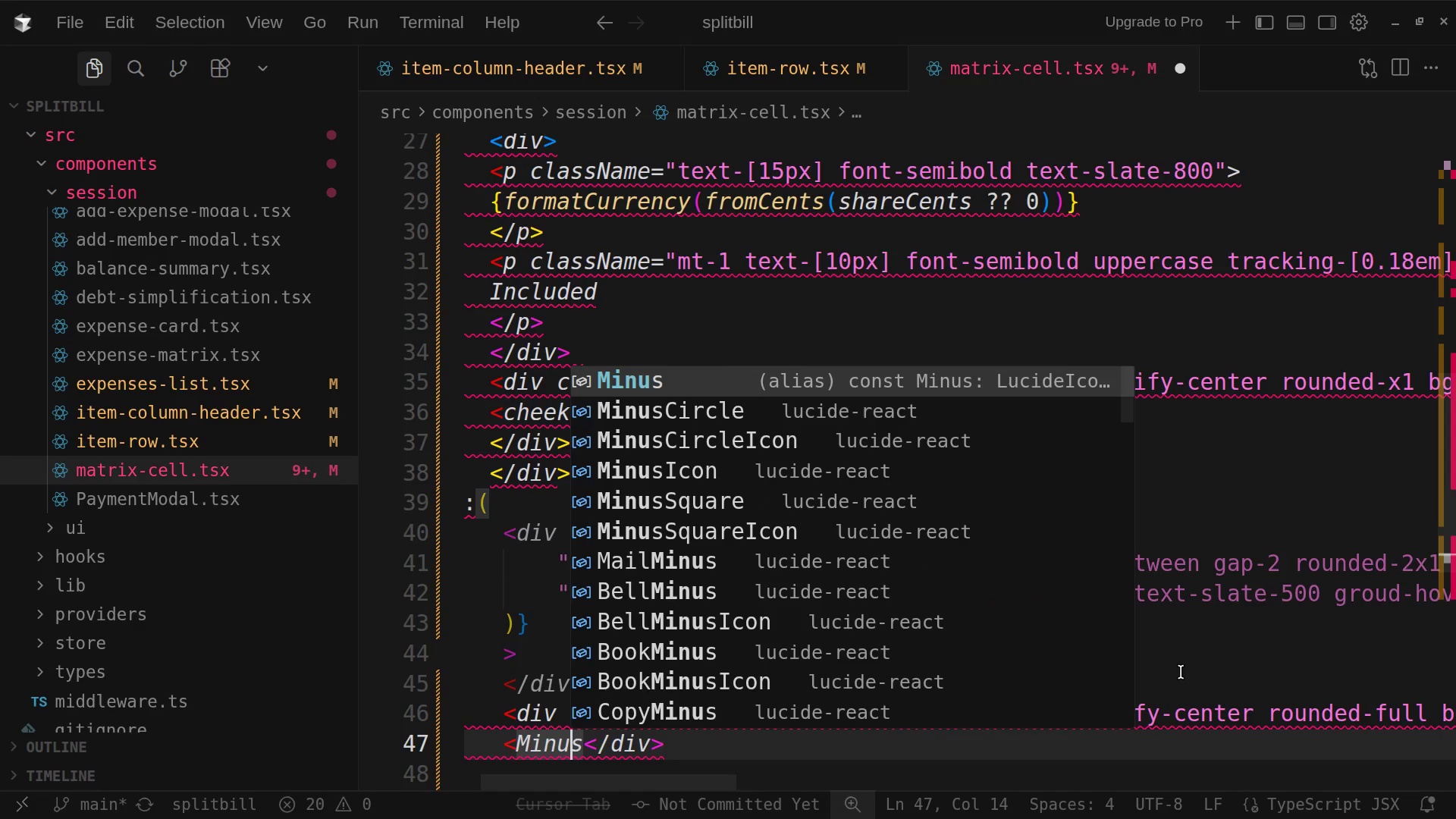 
key(ArrowRight)
 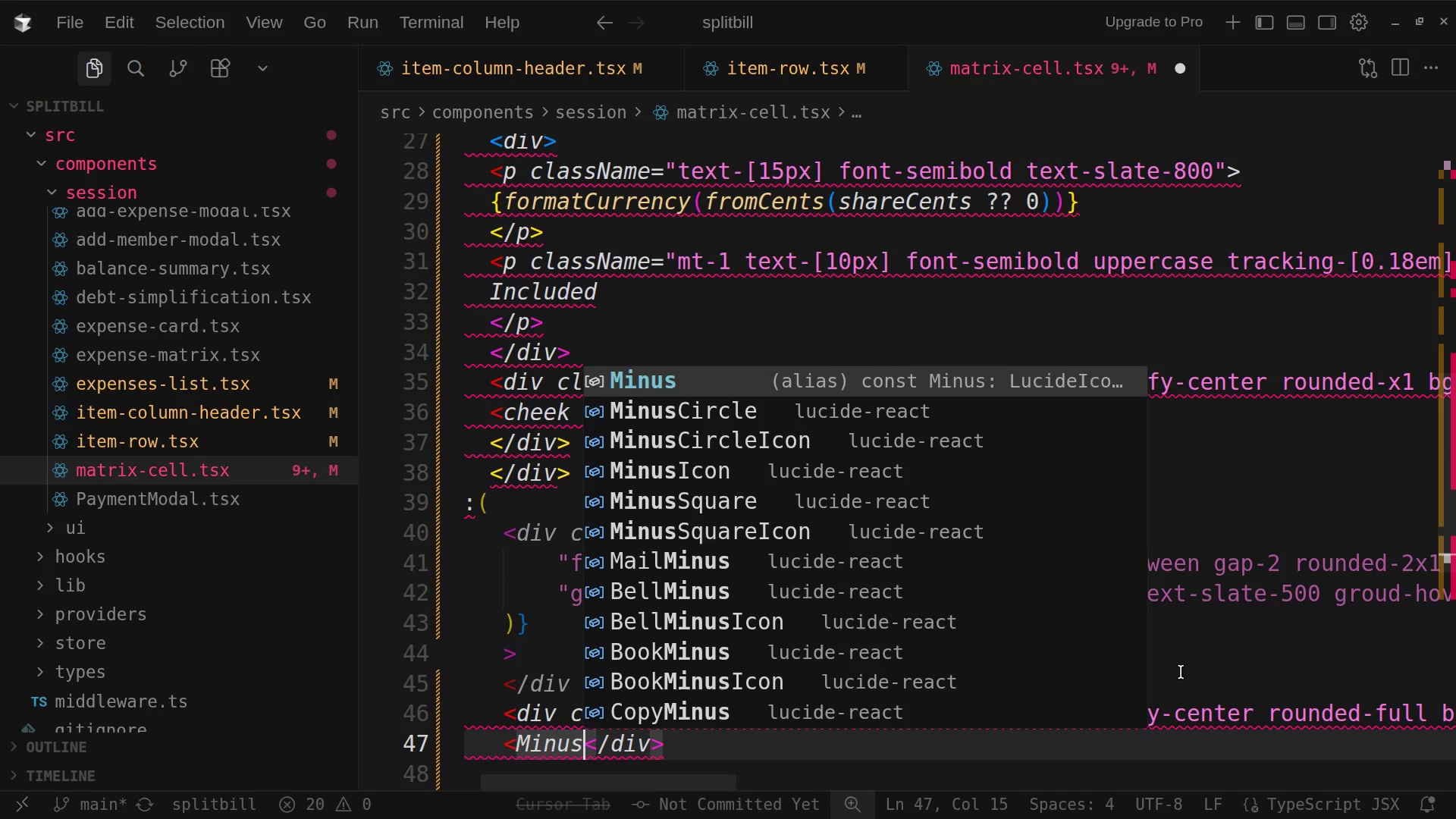 
type( className=)
 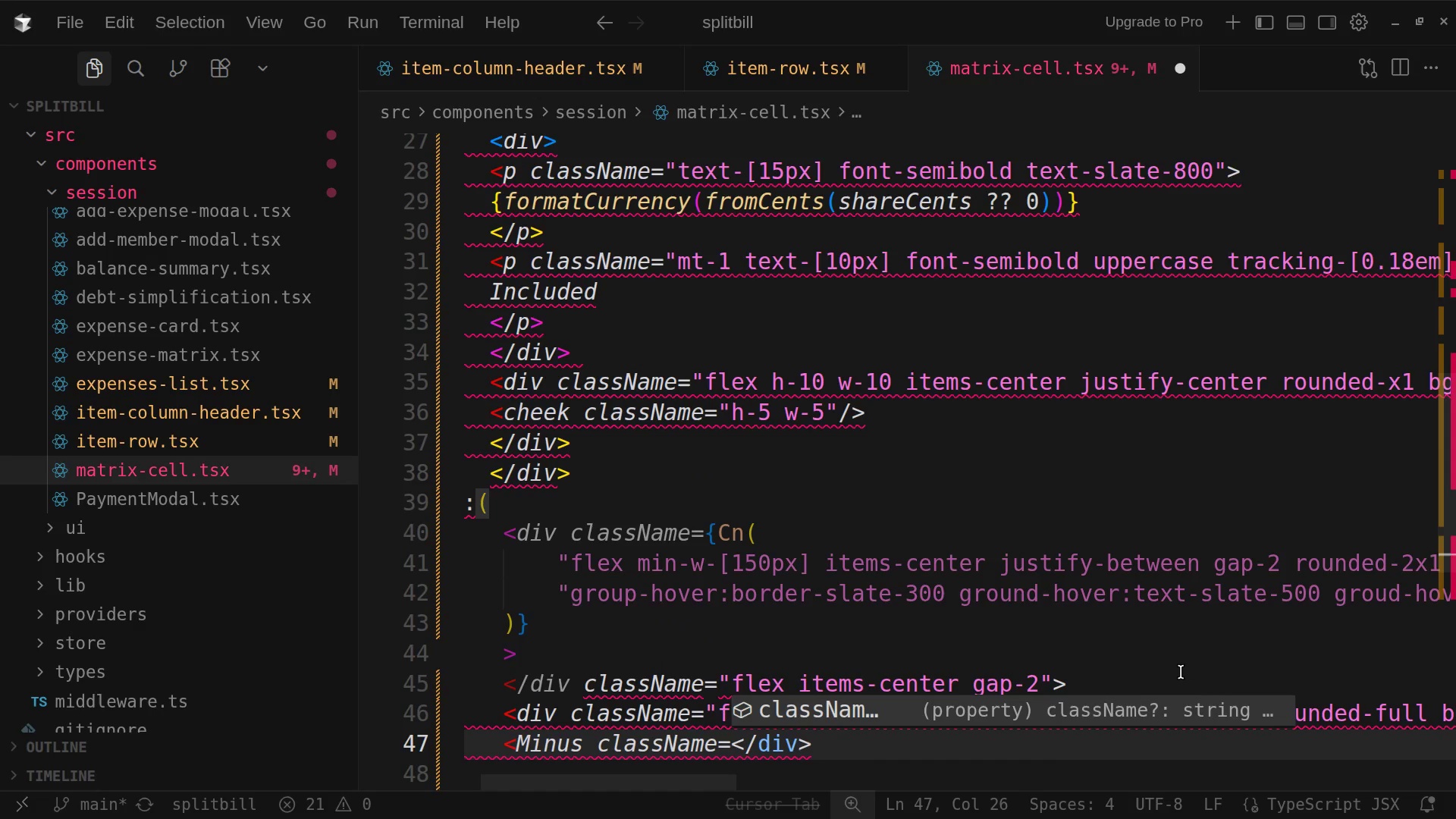 
wait(6.66)
 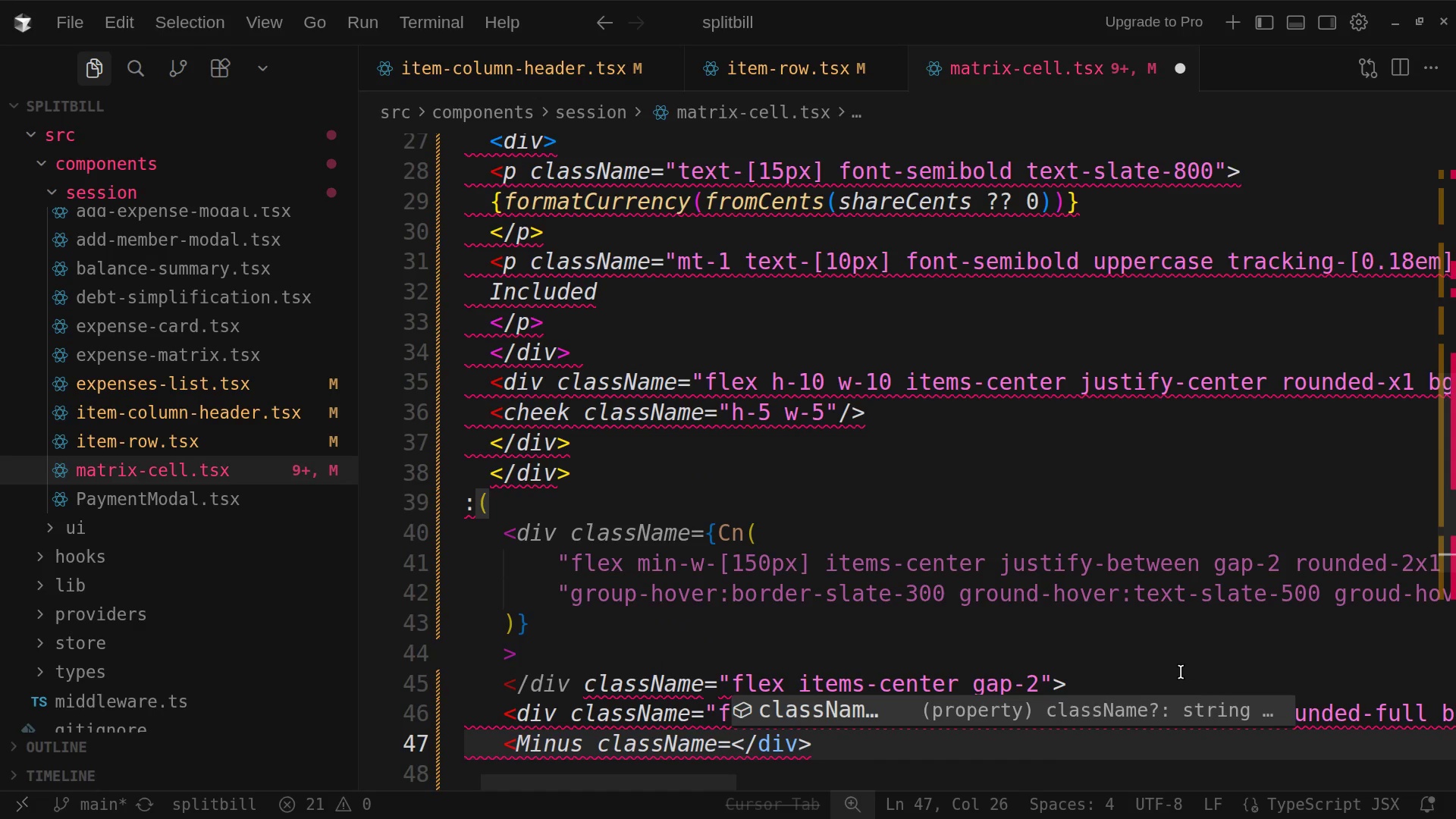 
key(Shift+Quote)
 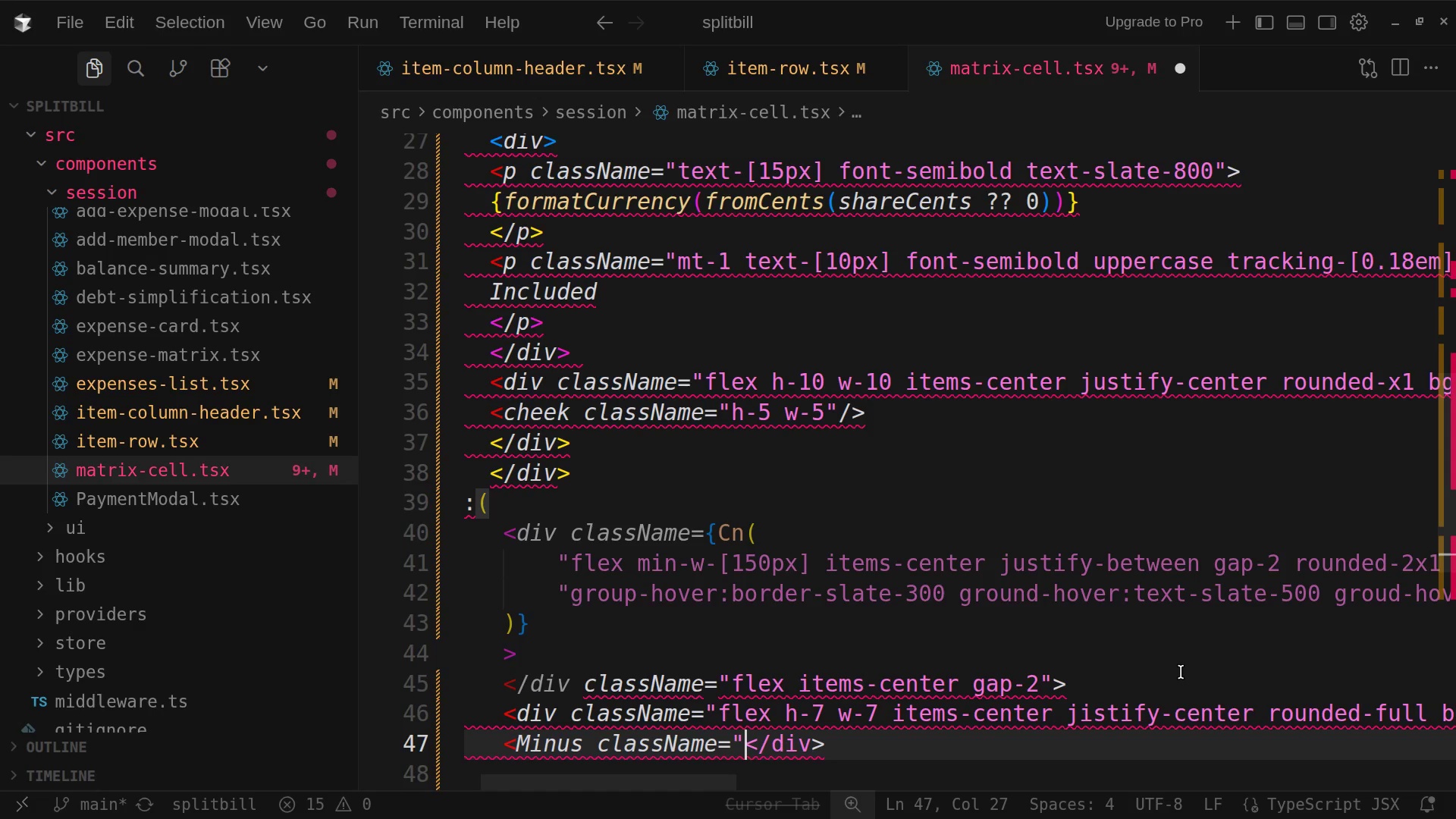 
key(H)
 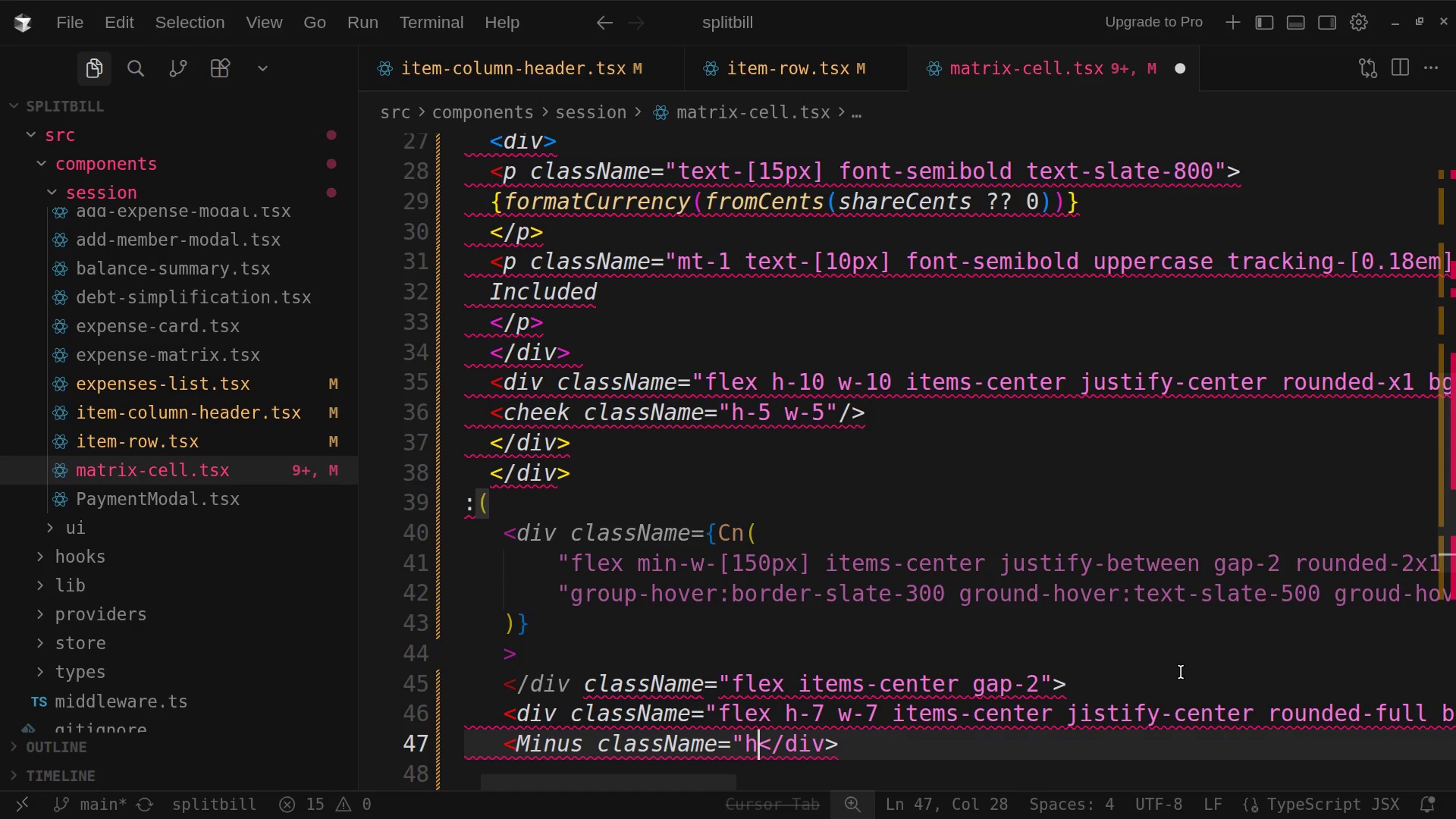 
key(Minus)
 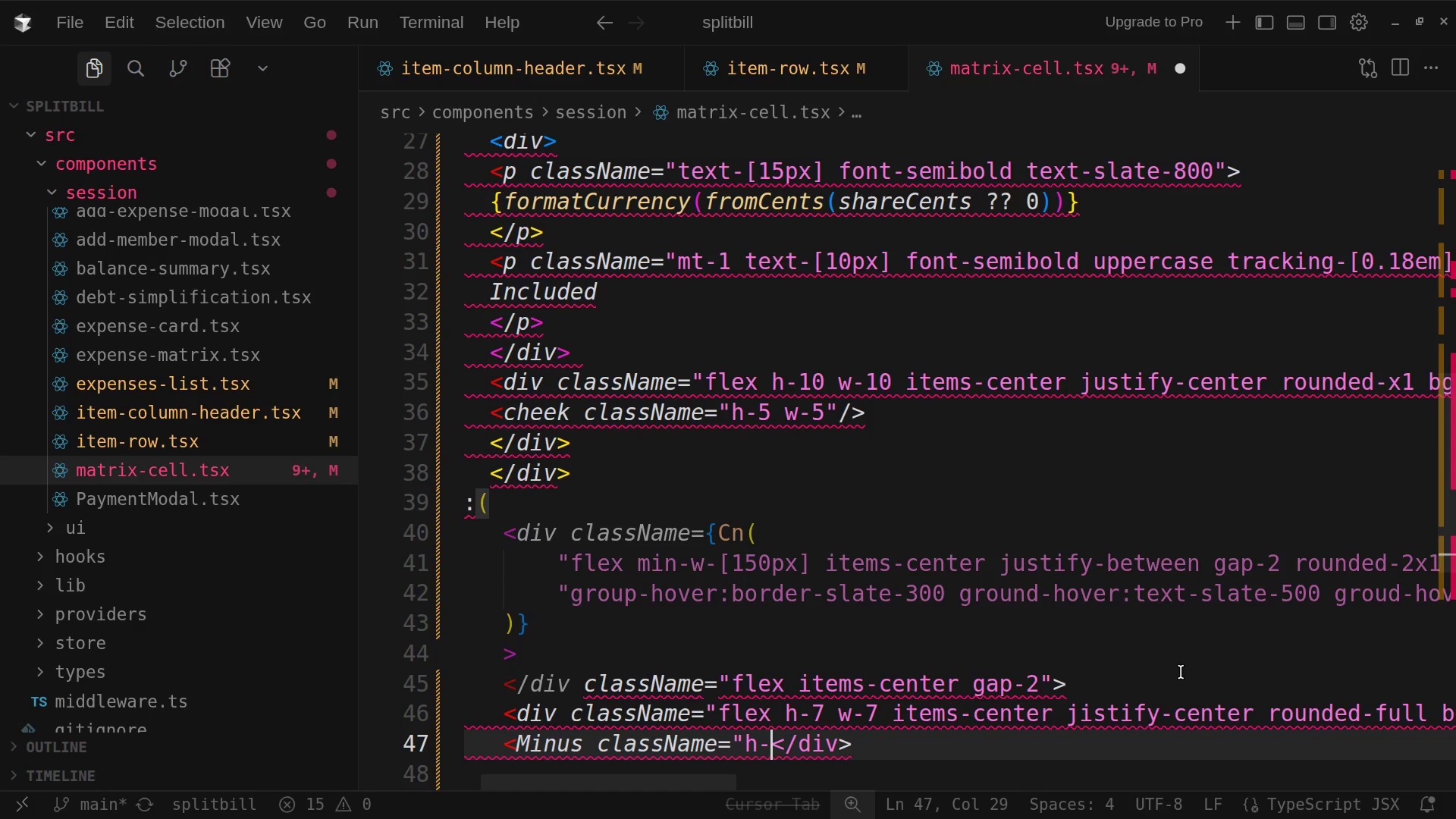 
key(4)
 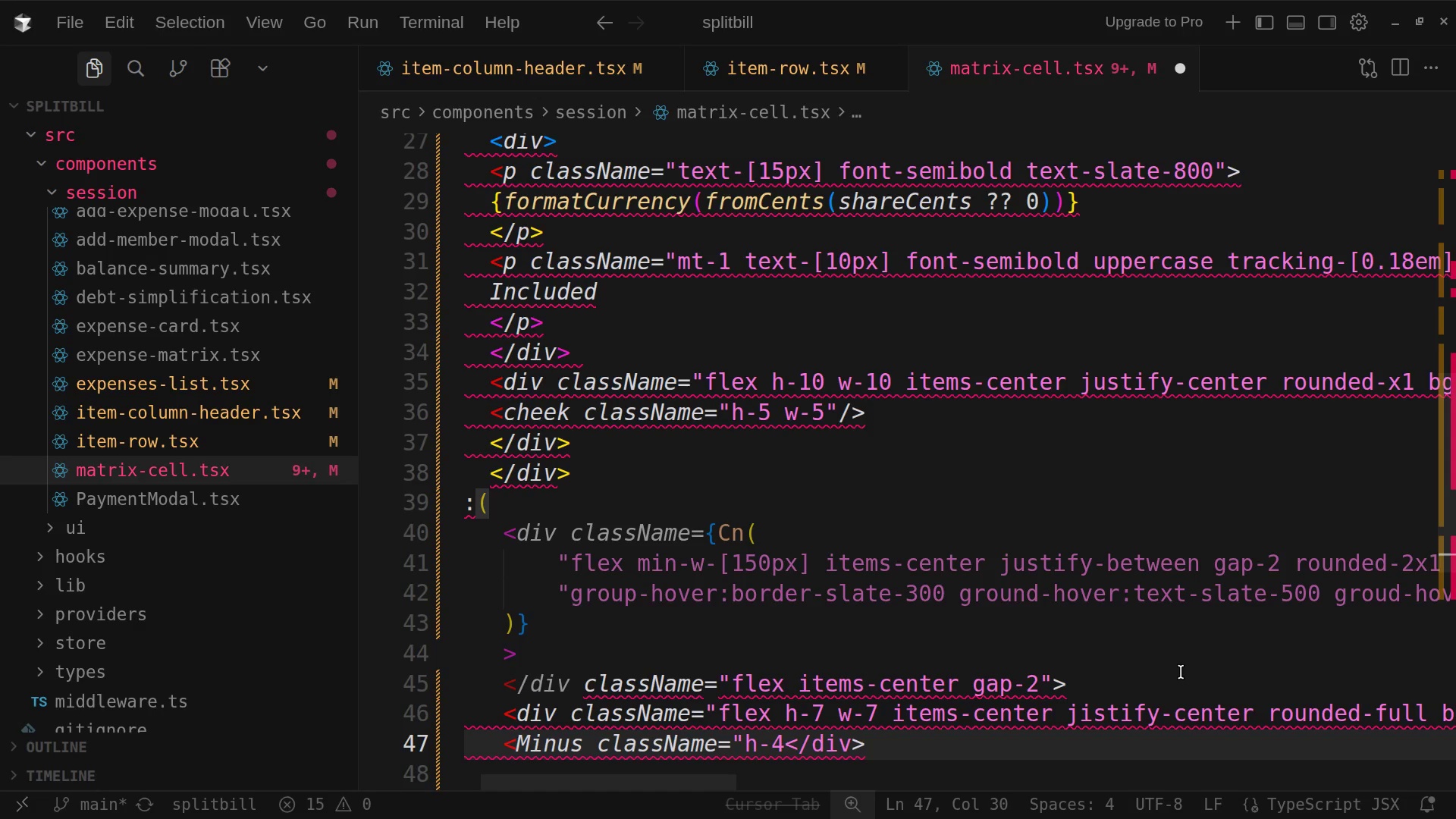 
key(Space)
 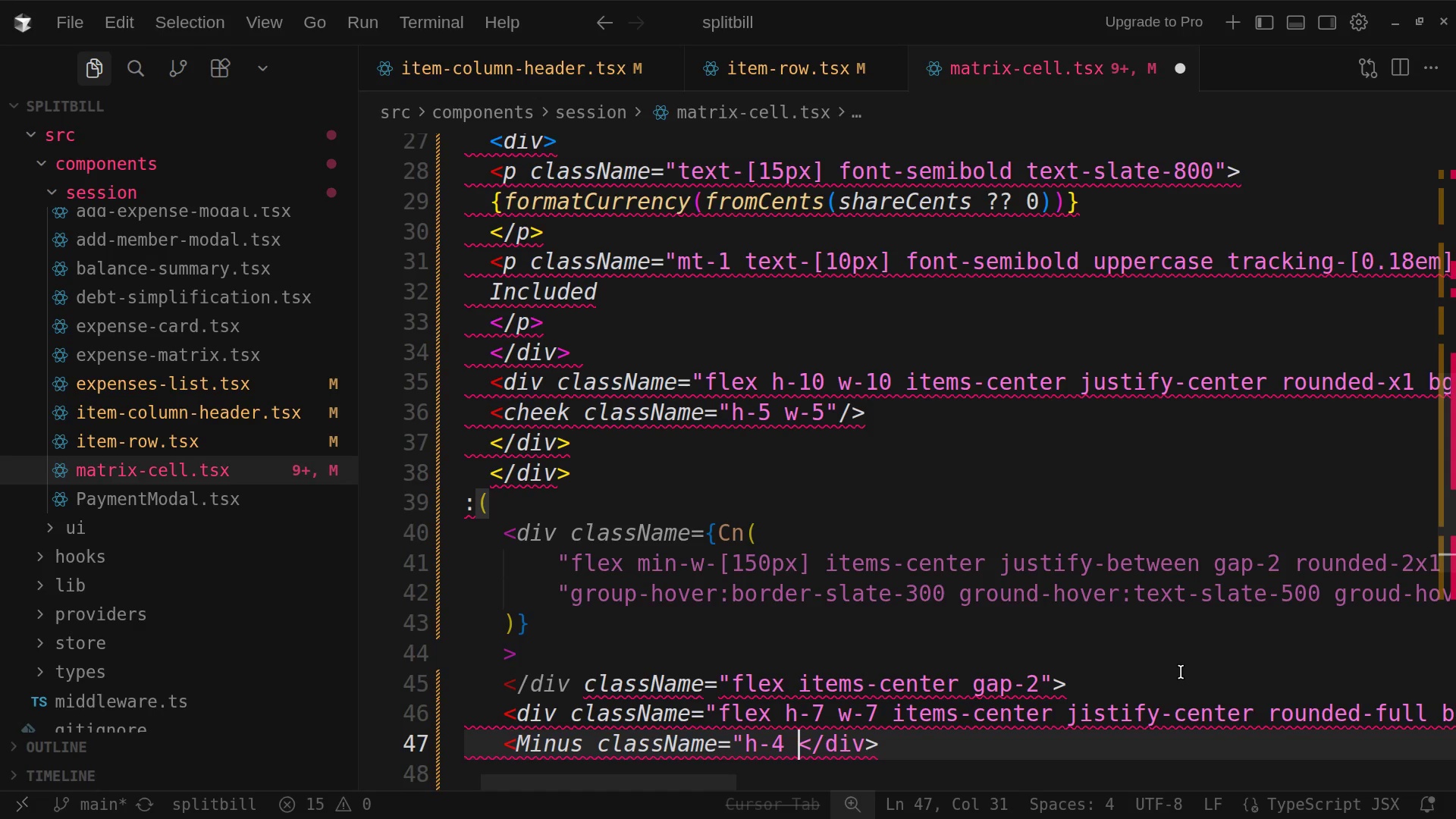 
key(W)
 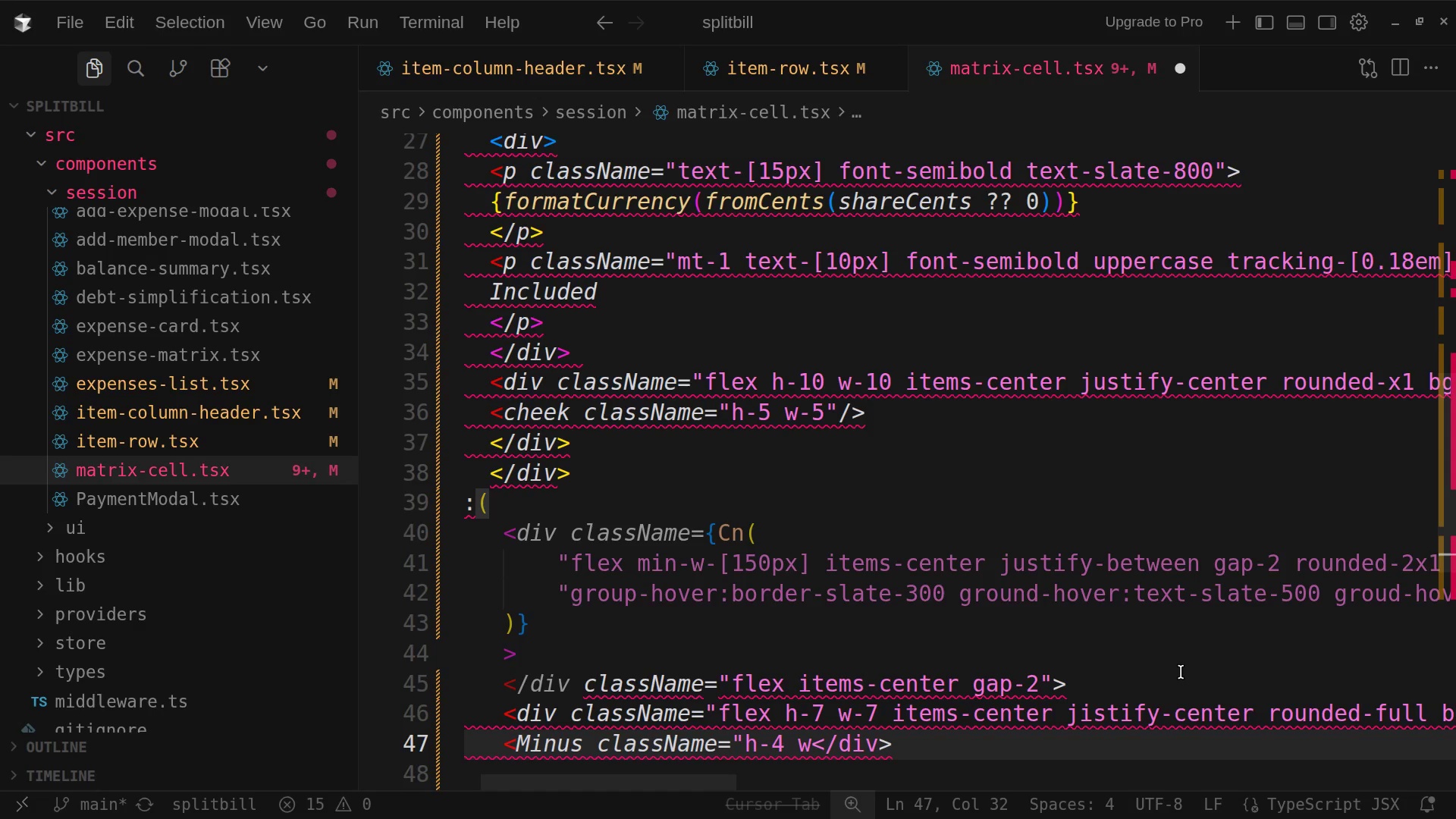 
key(Minus)
 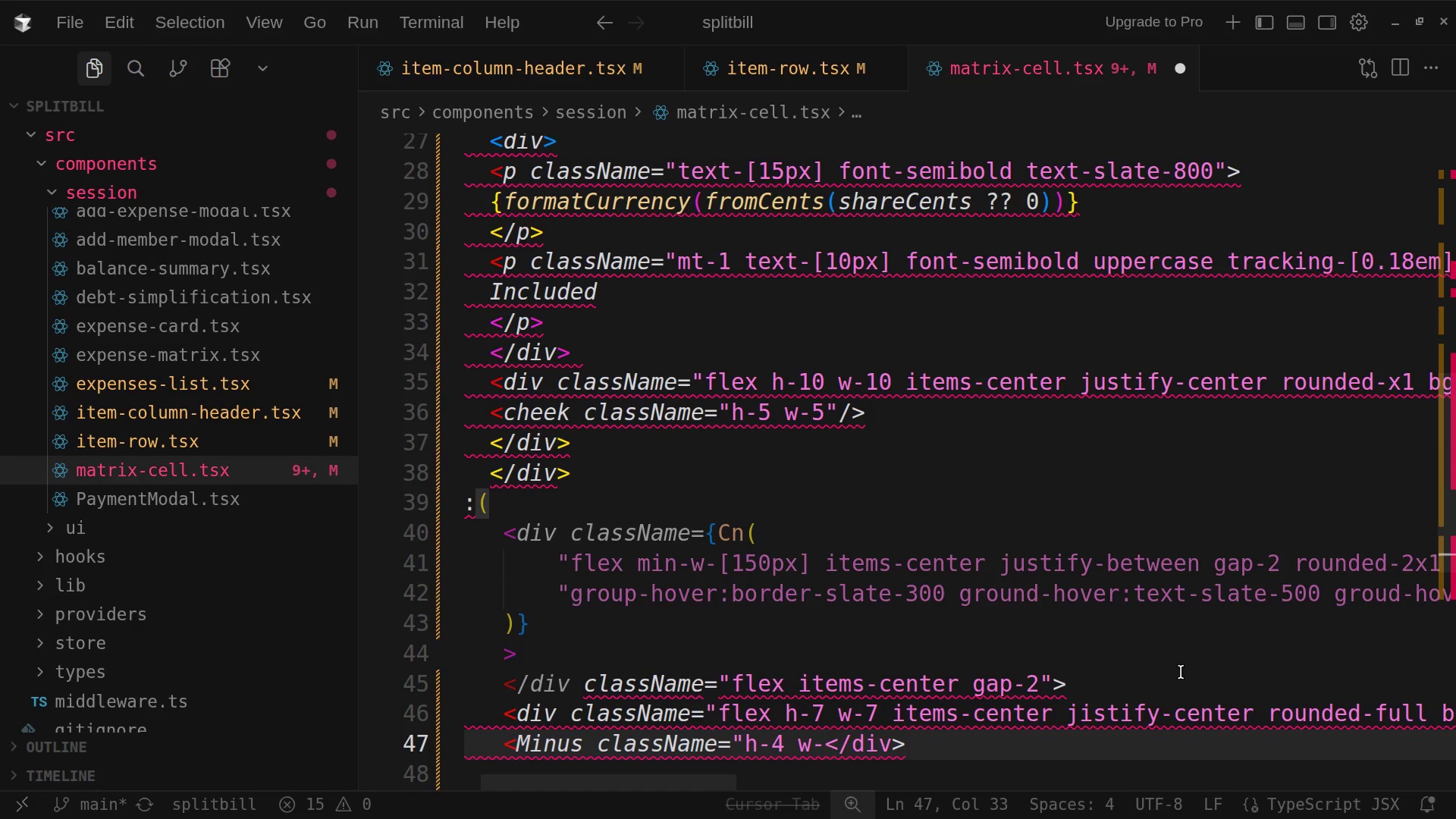 
key(4)
 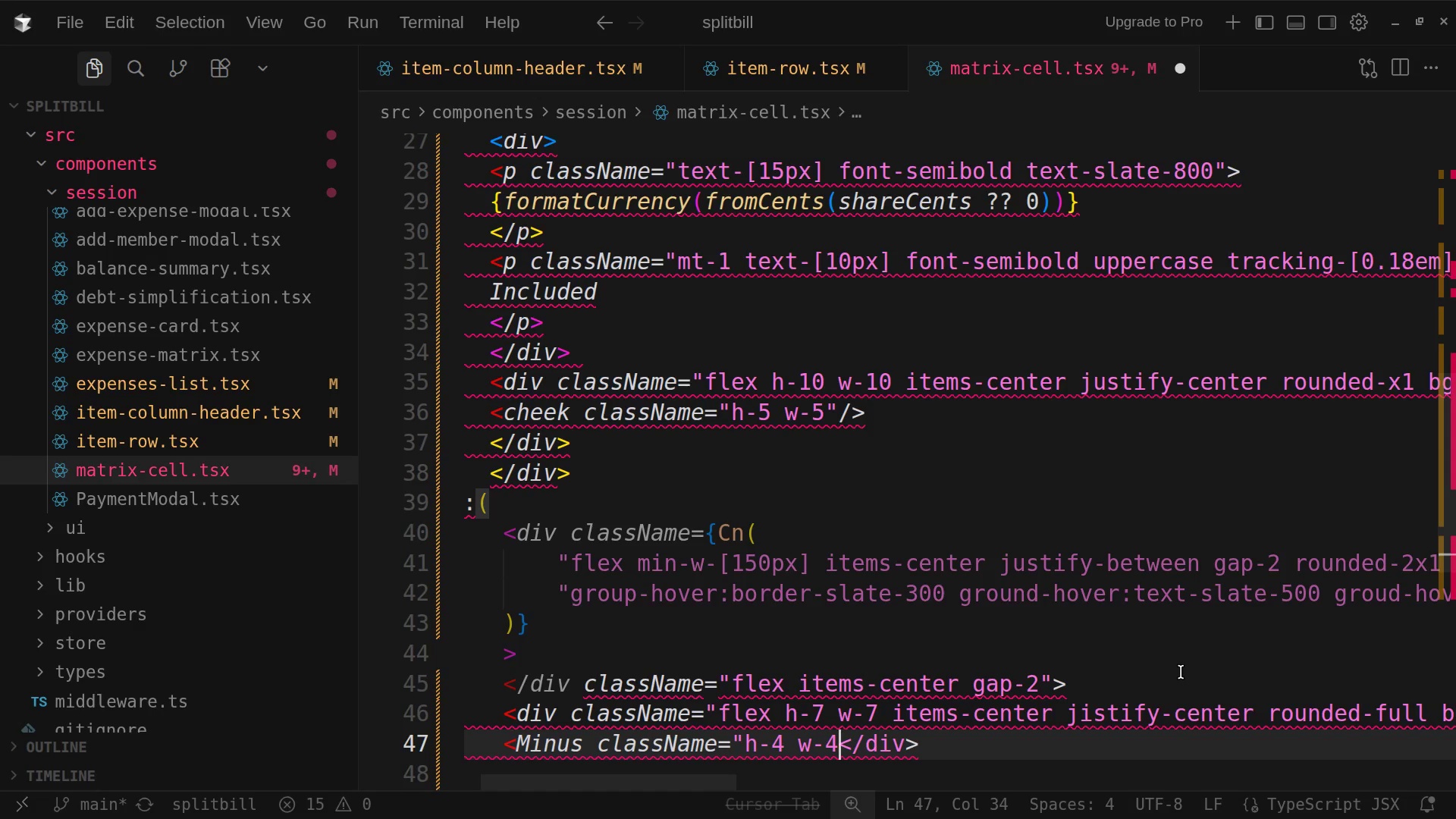 
wait(5.59)
 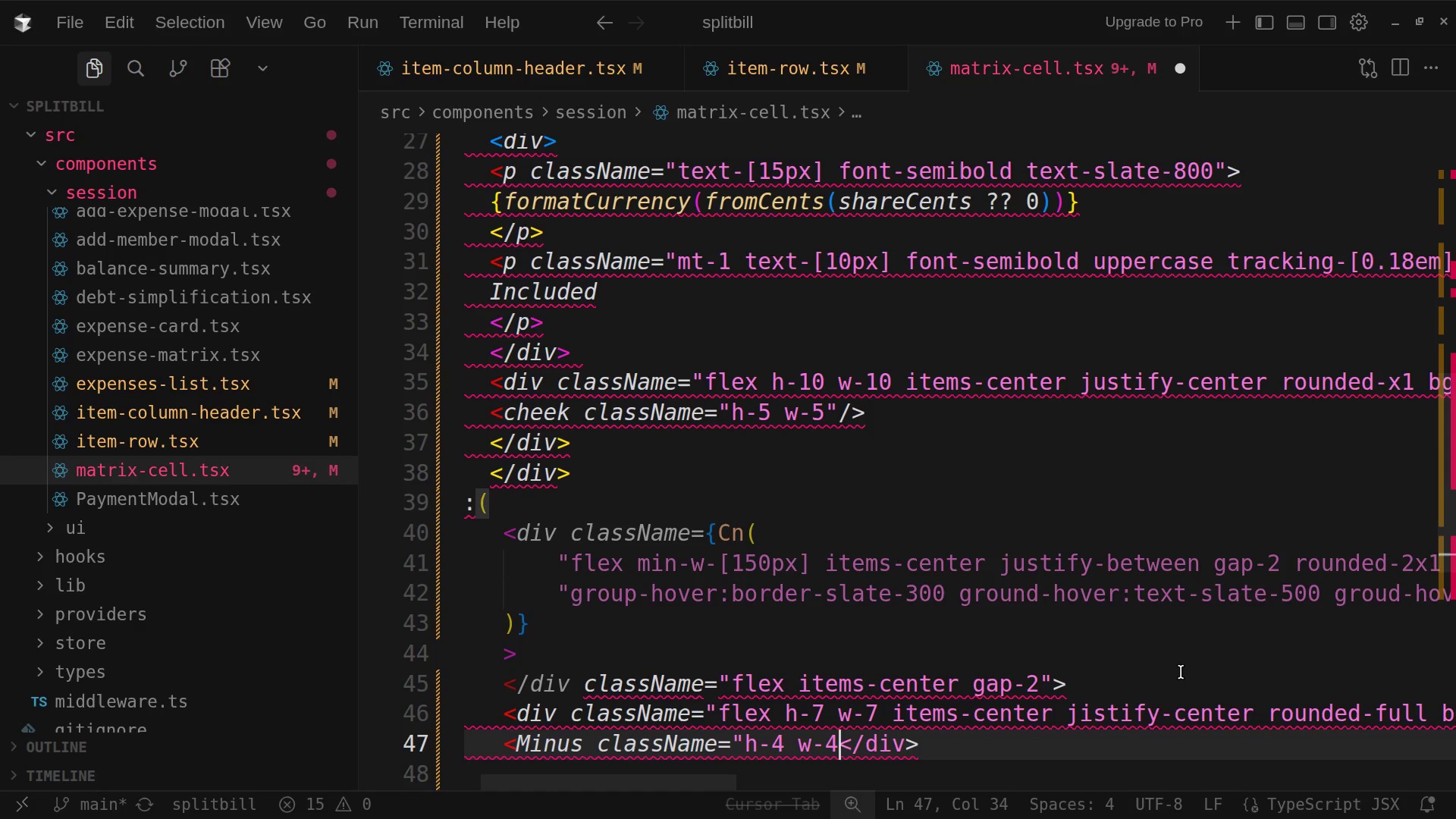 
key(Shift+Quote)
 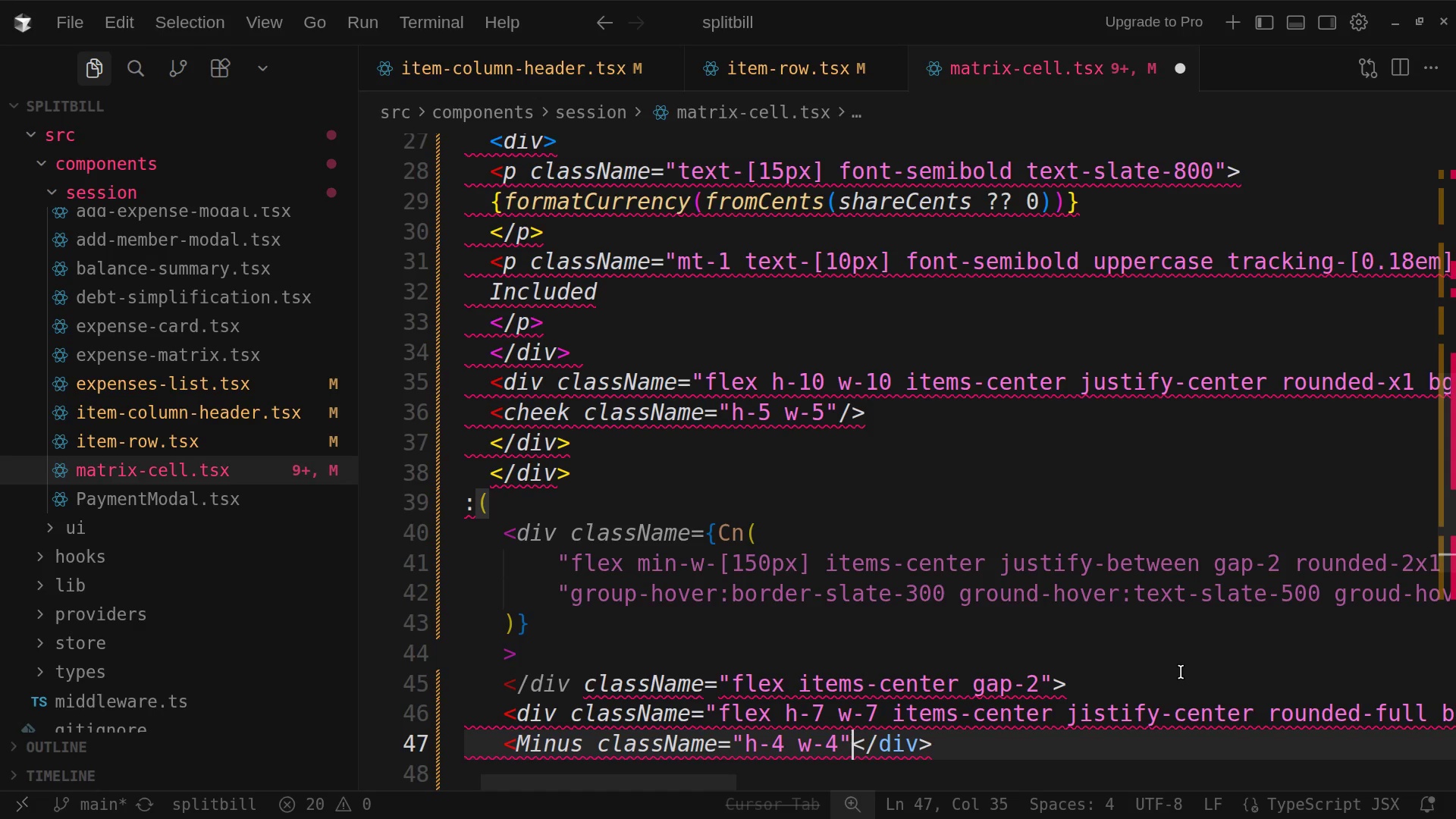 
key(Space)
 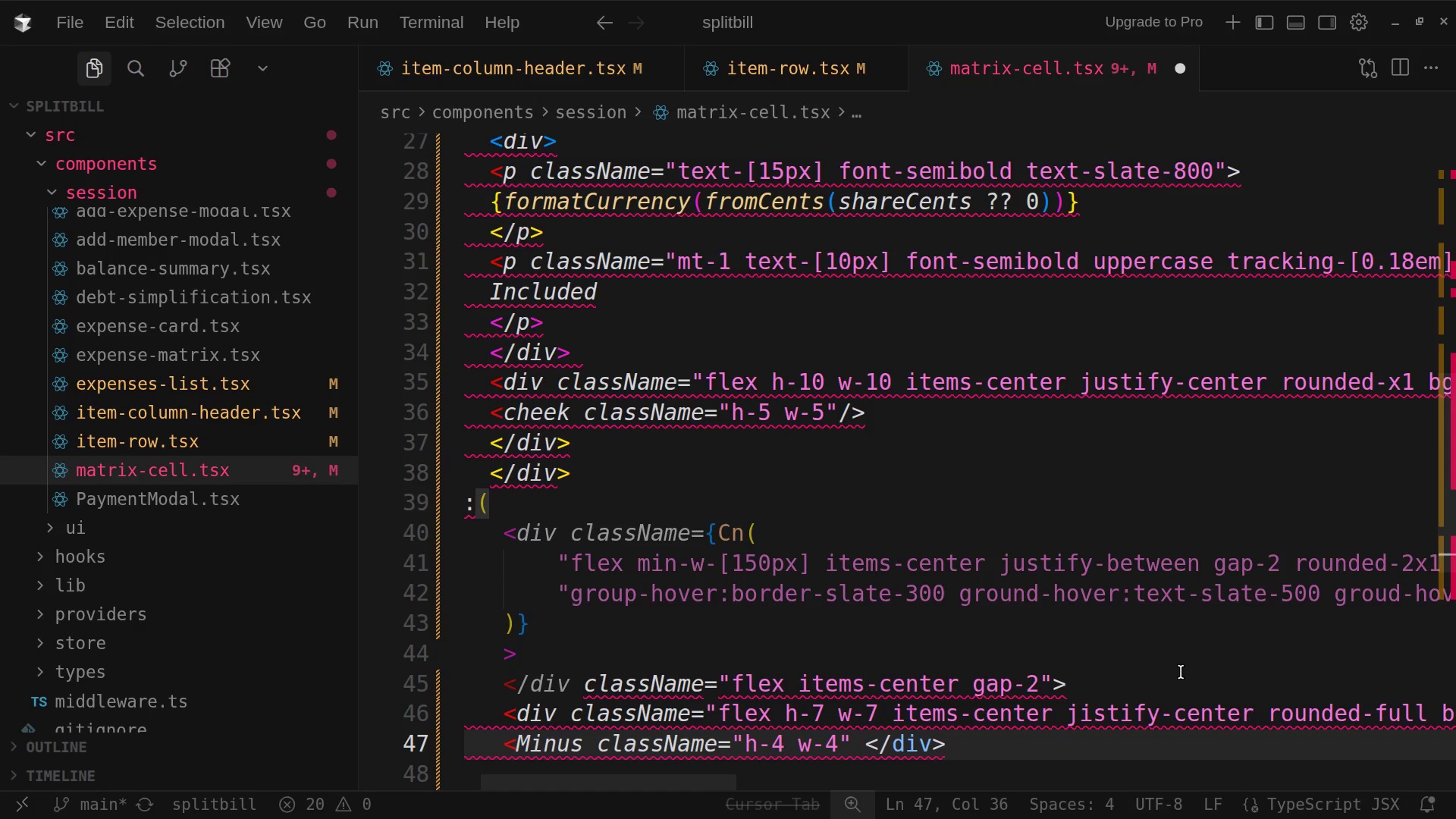 
key(Slash)
 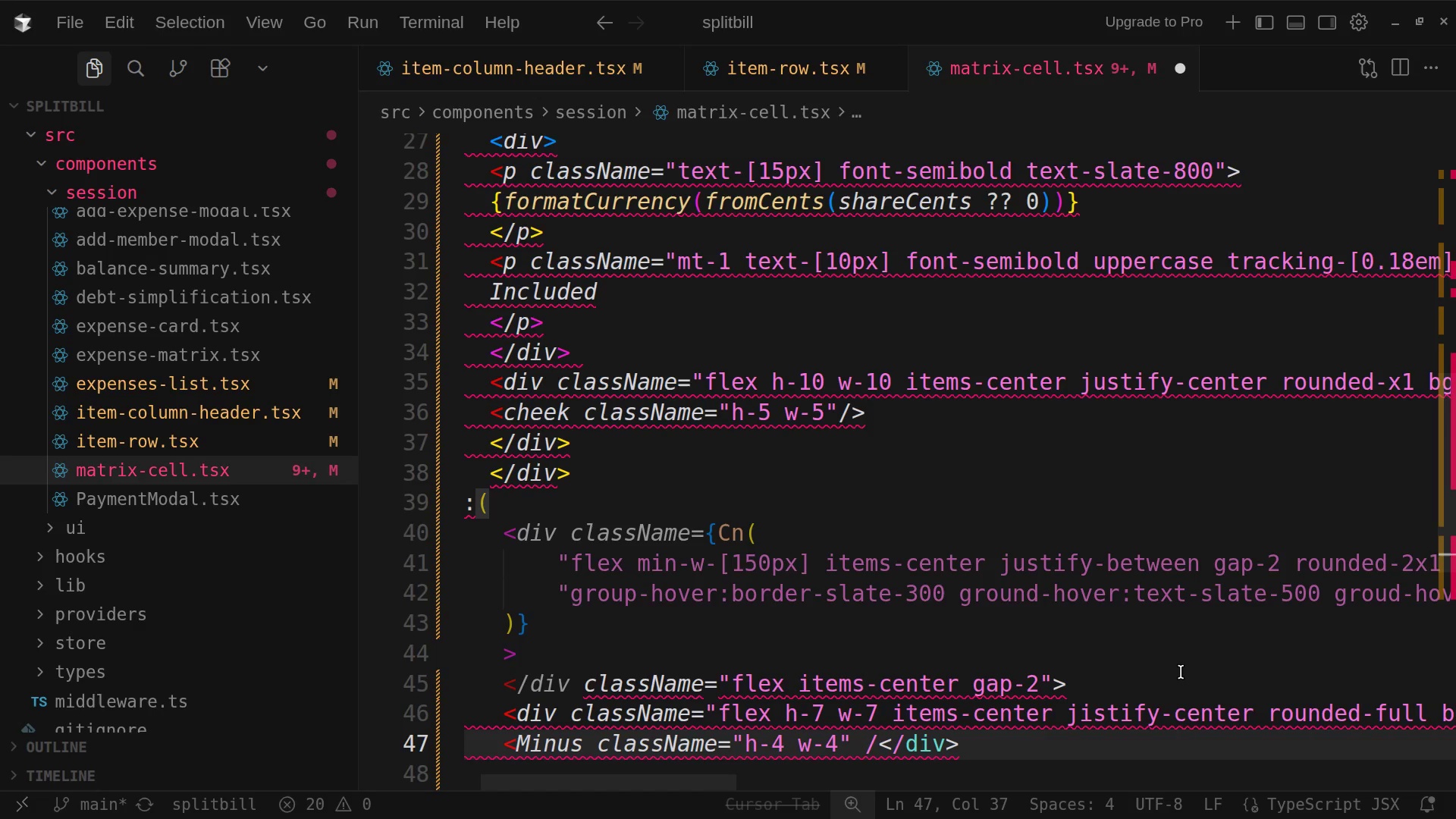 
key(Period)
 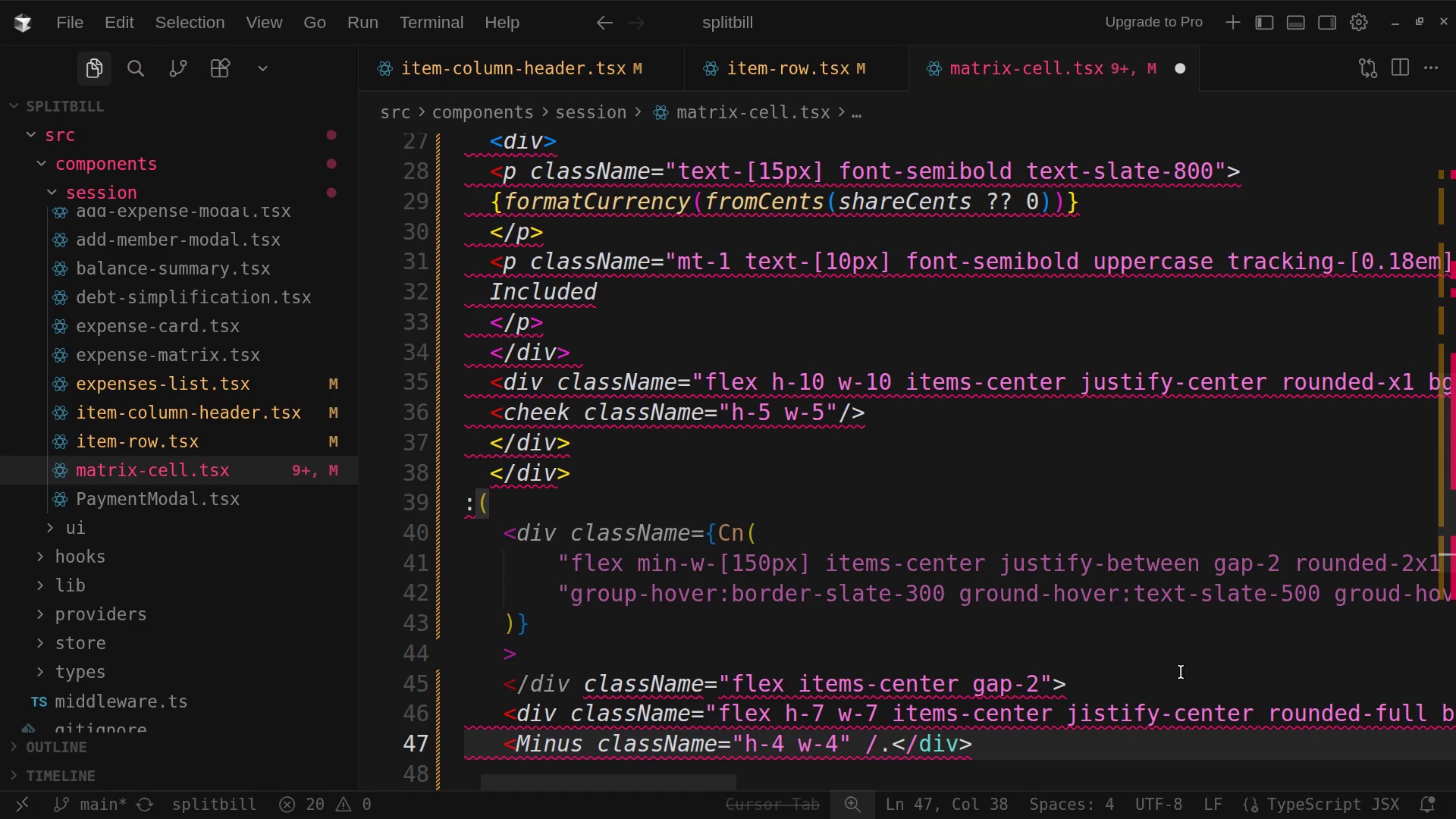 
key(Backspace)
 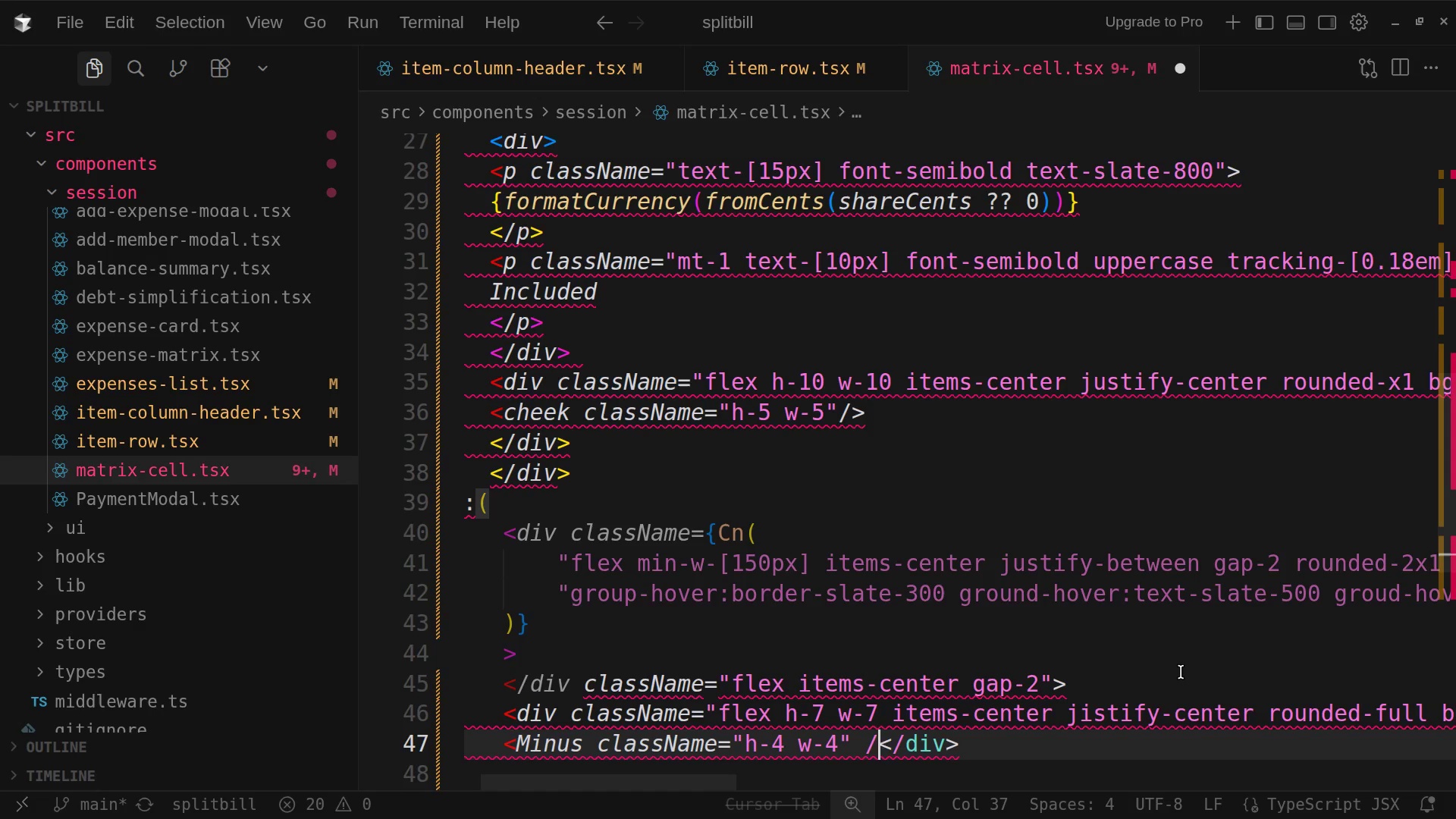 
key(Shift+Period)
 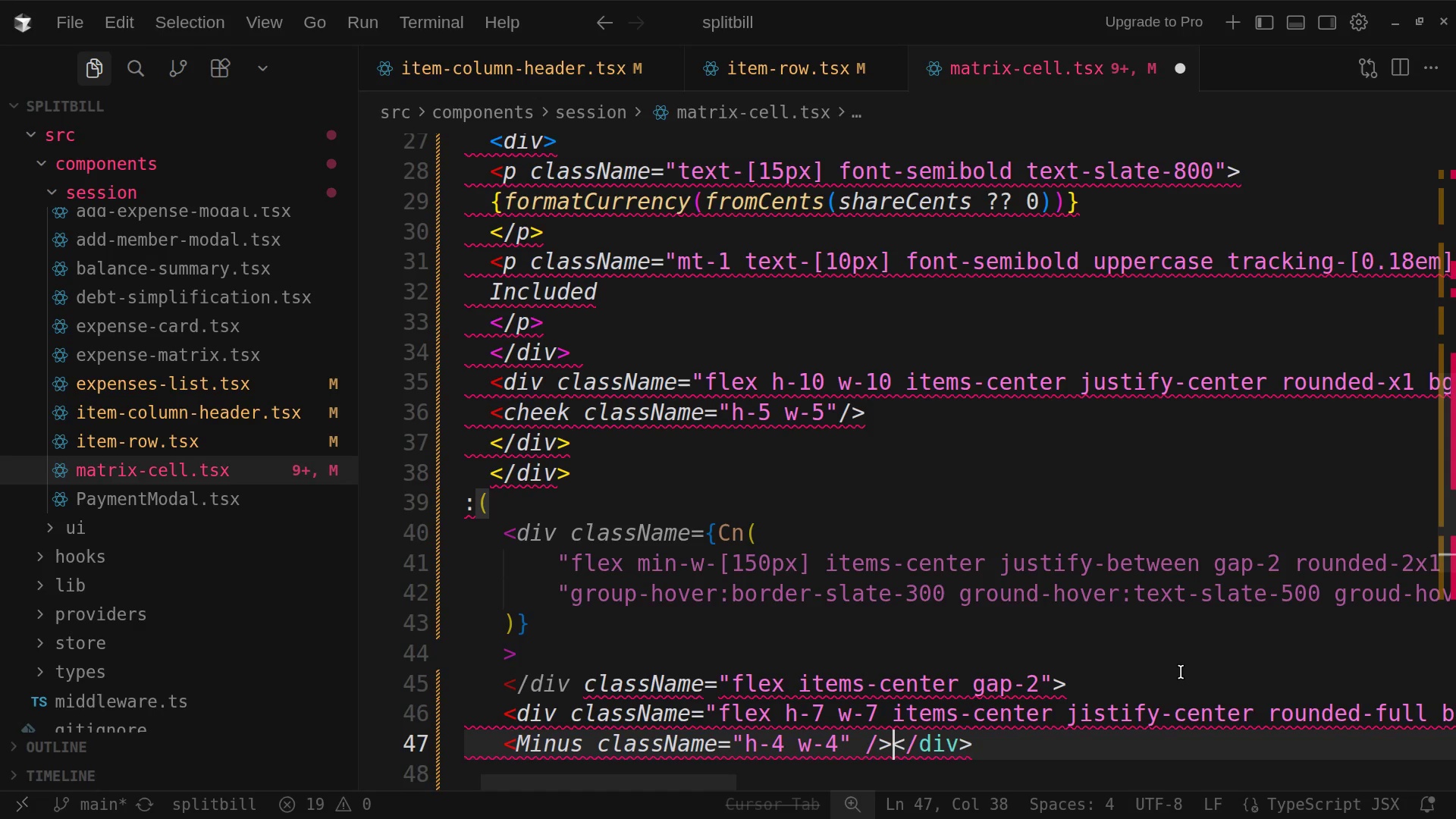 
wait(12.19)
 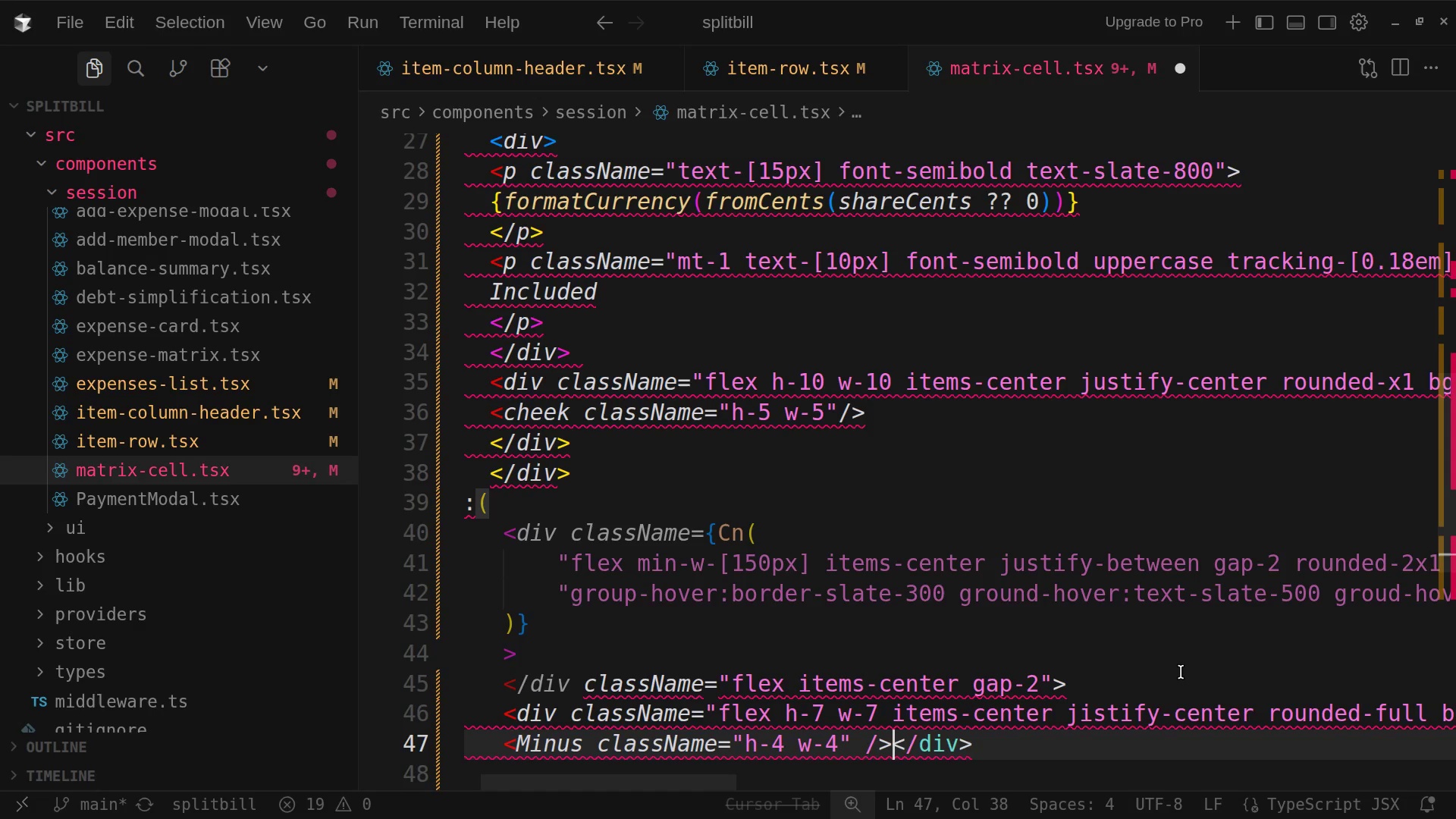 
key(Enter)
 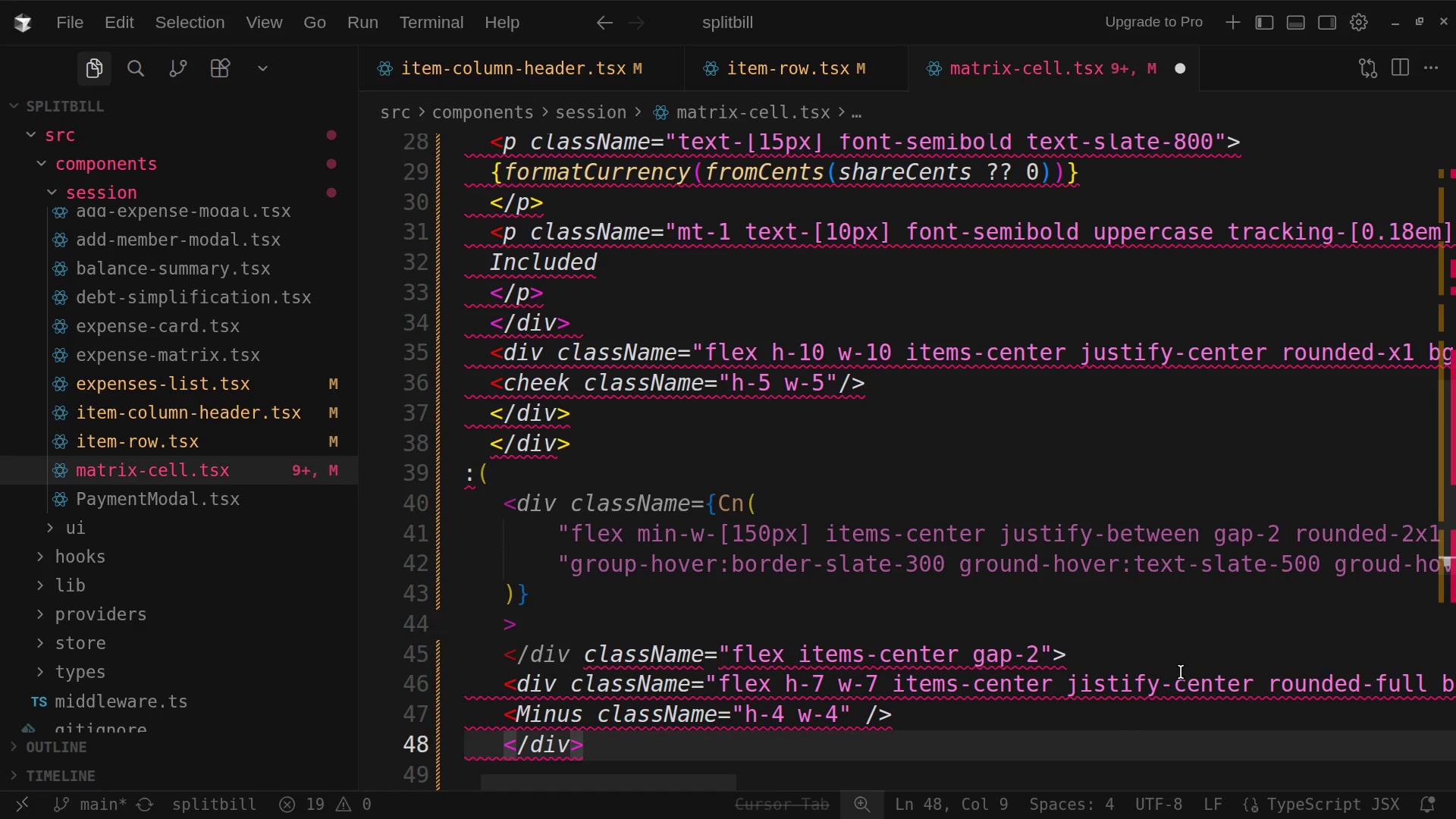 
scroll: coordinate [1181, 672], scroll_direction: down, amount: 5.0
 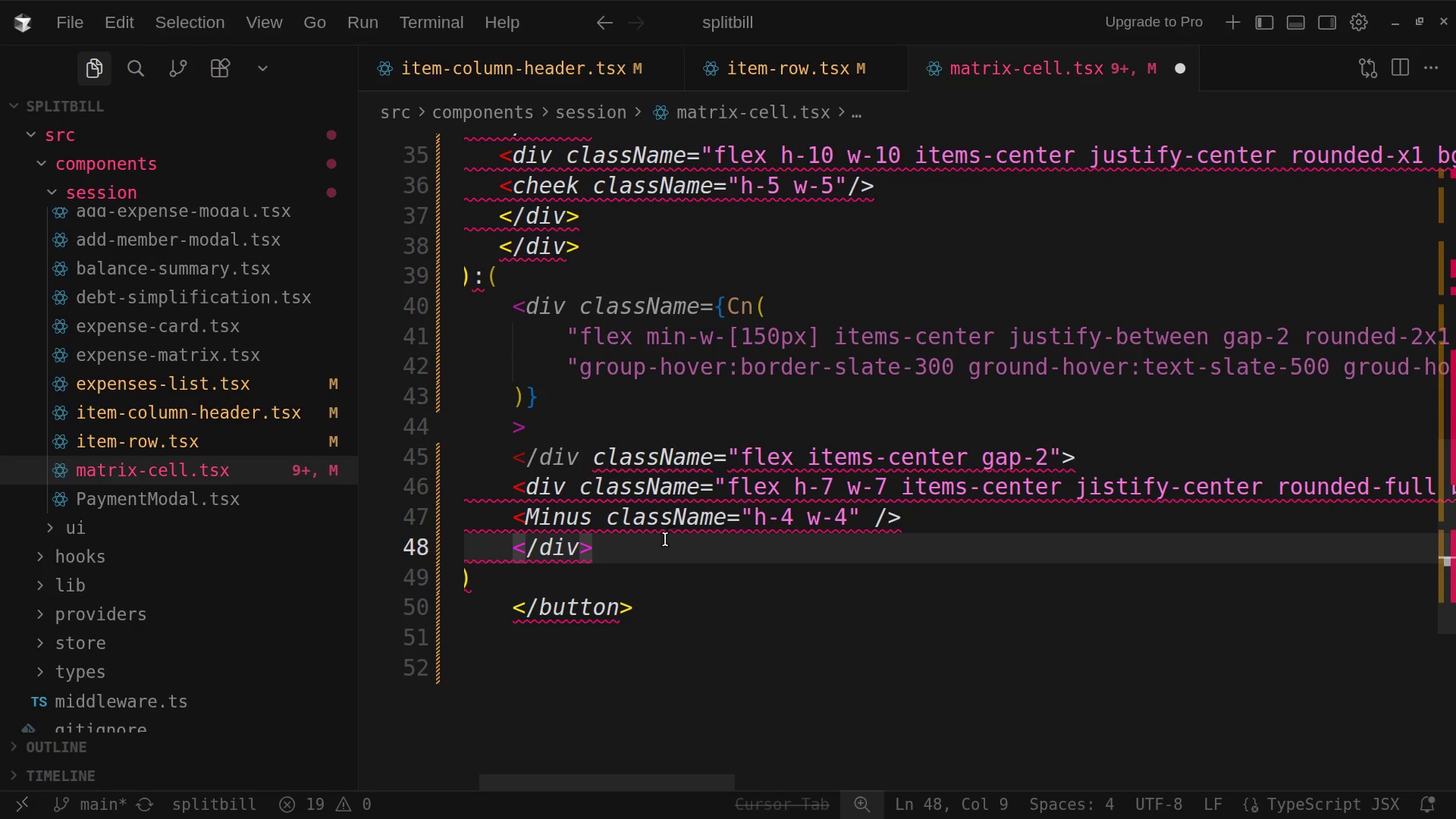 
left_click([643, 548])
 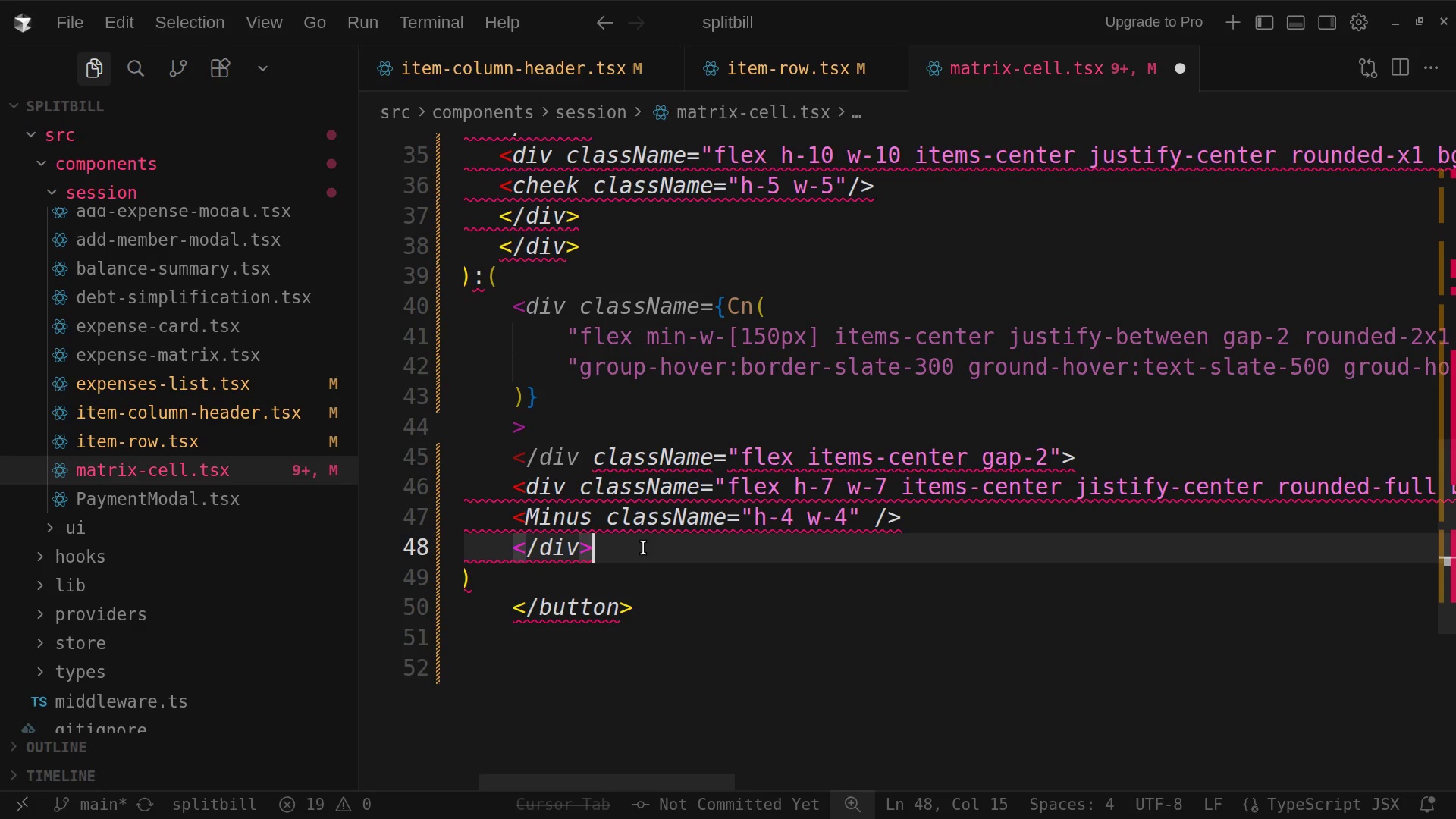 
key(Enter)
 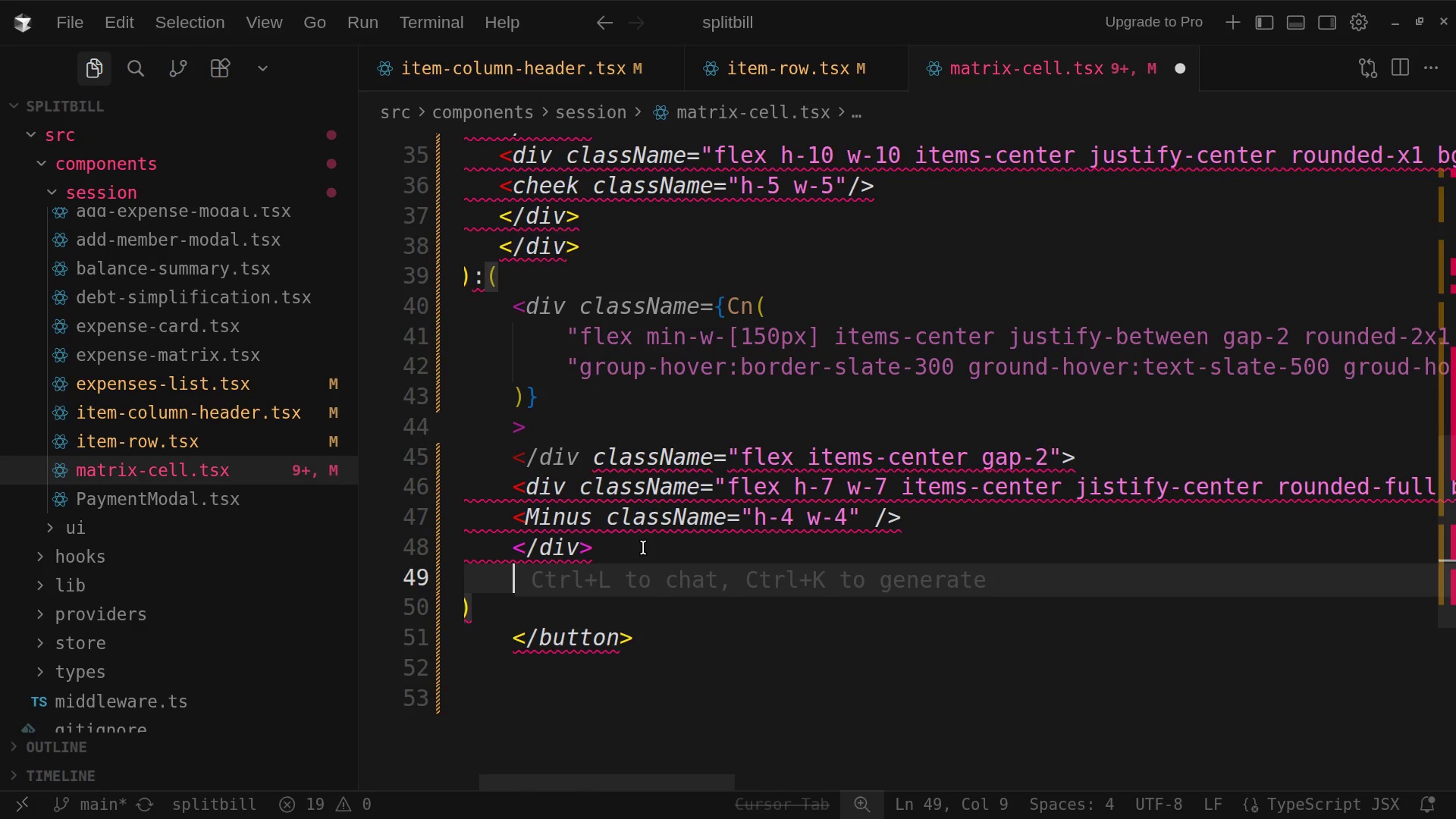 
type(<div>)
 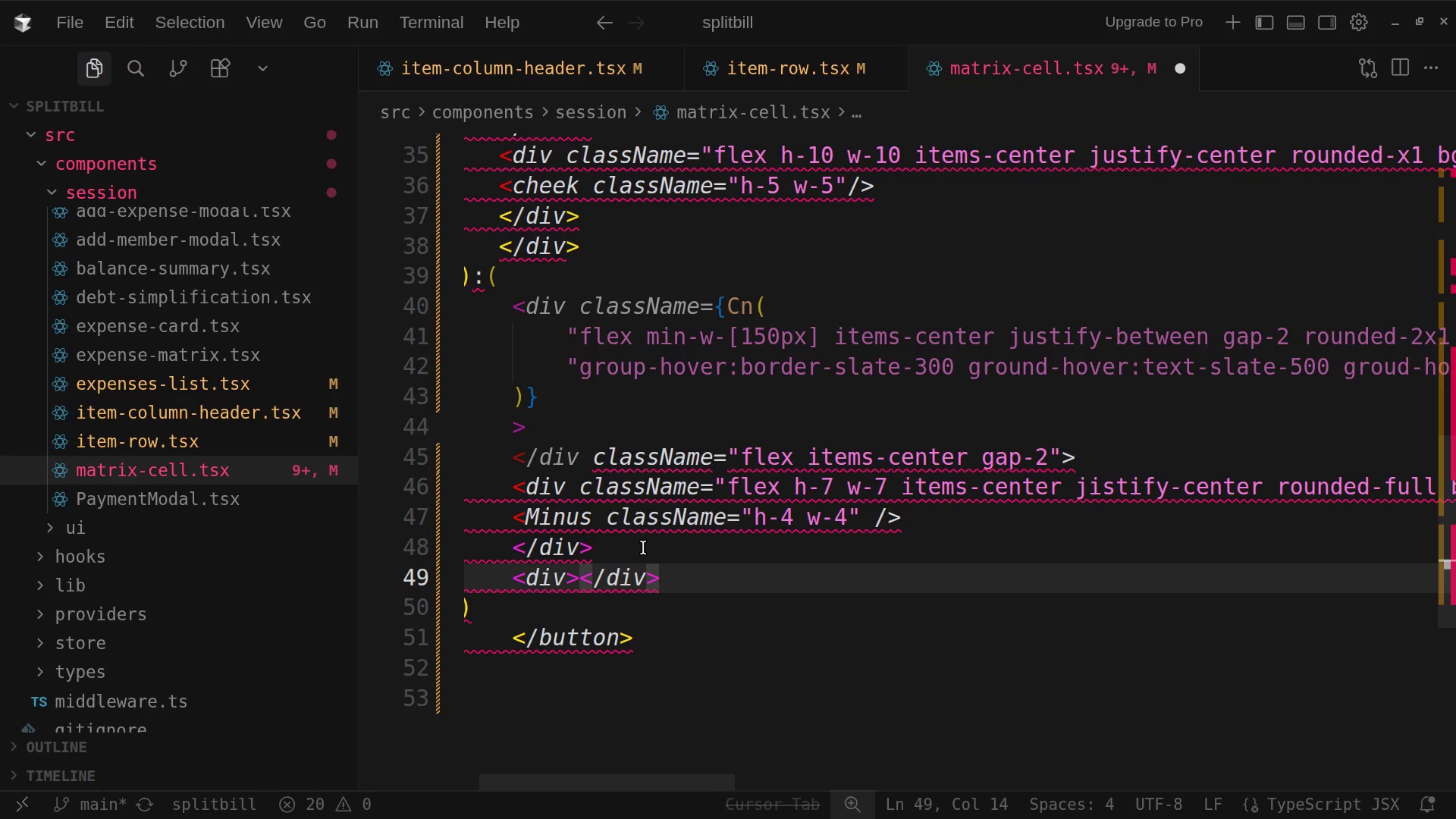 
key(Enter)
 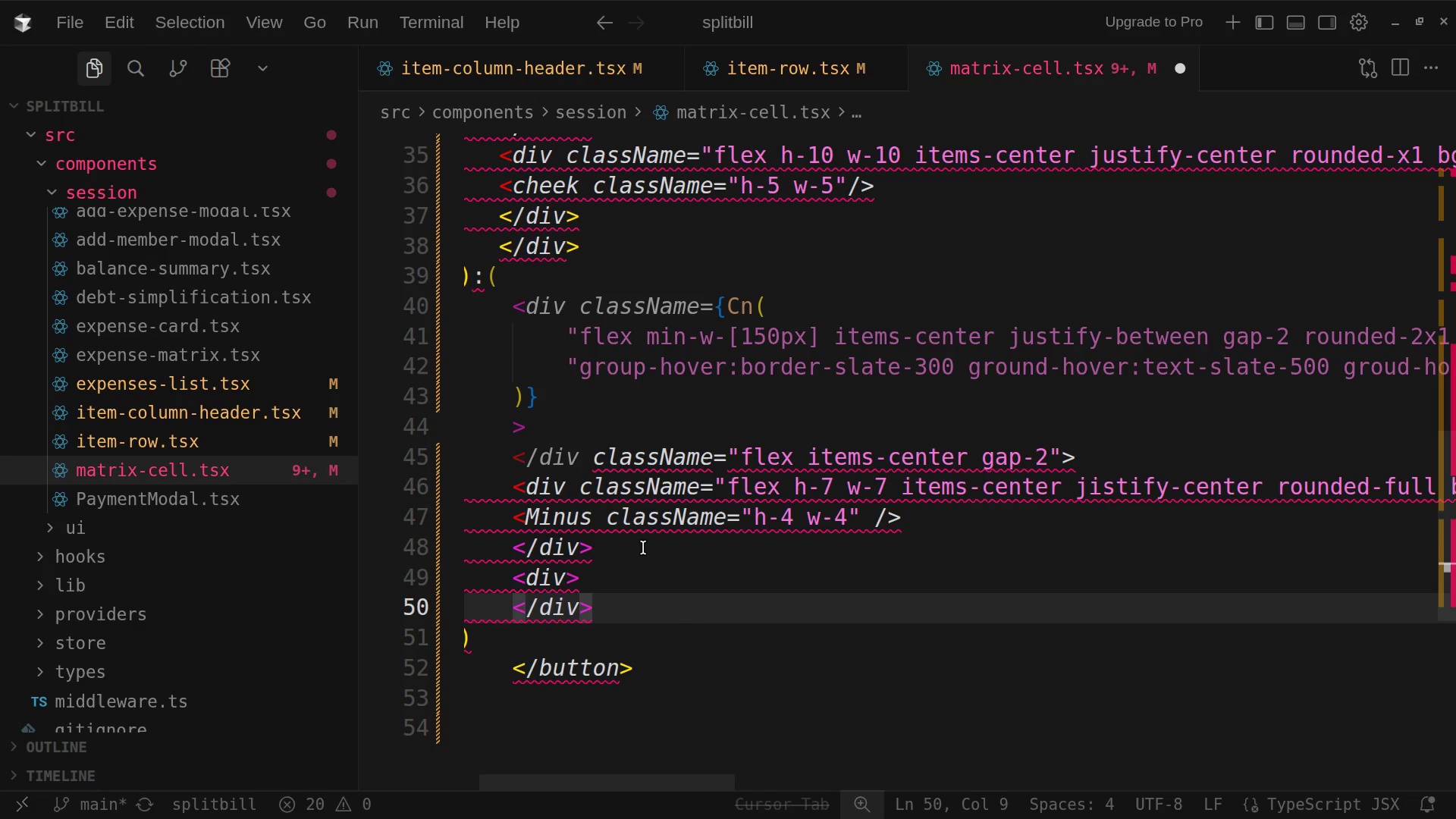 
wait(6.28)
 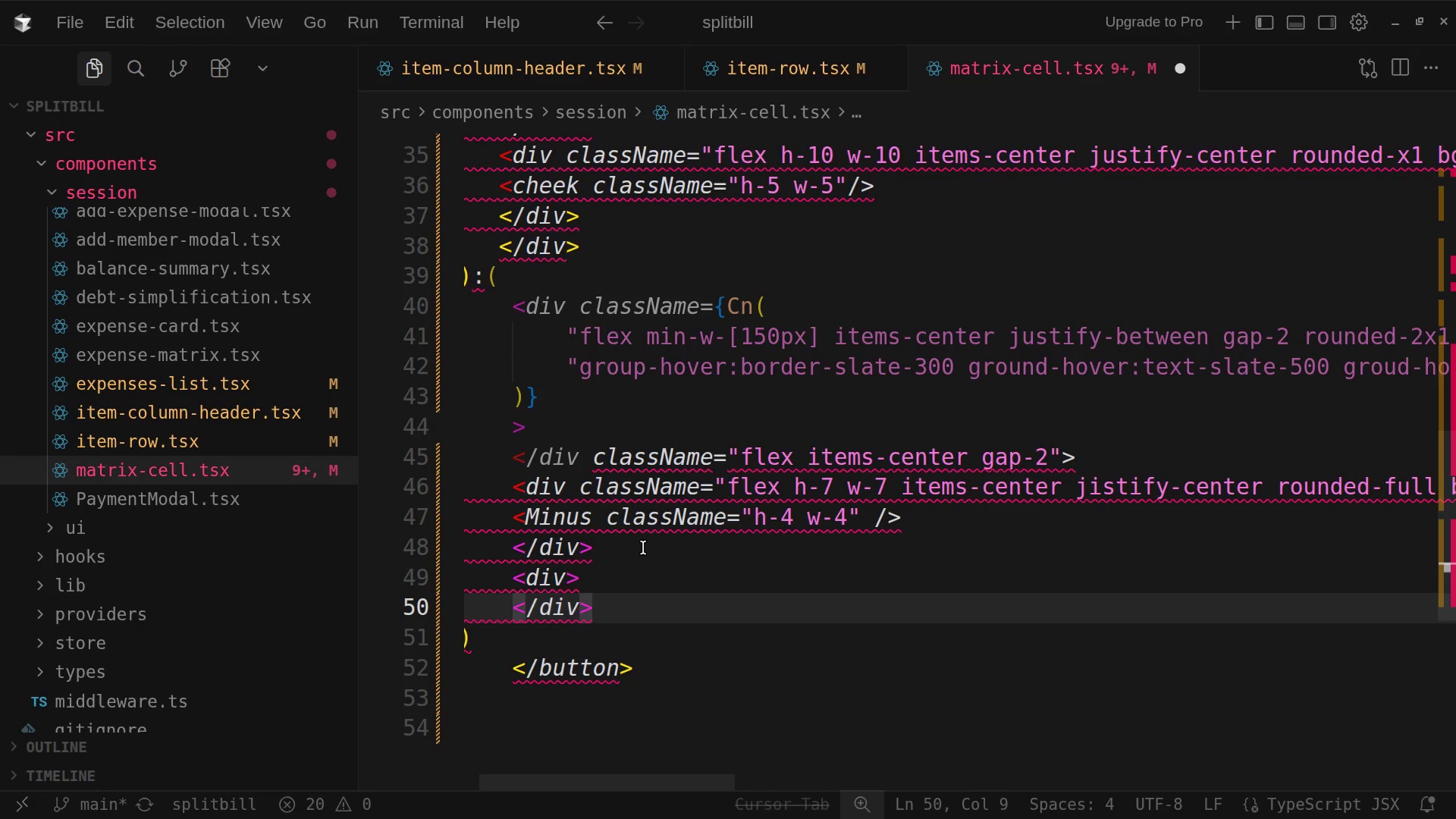 
key(Shift+Comma)
 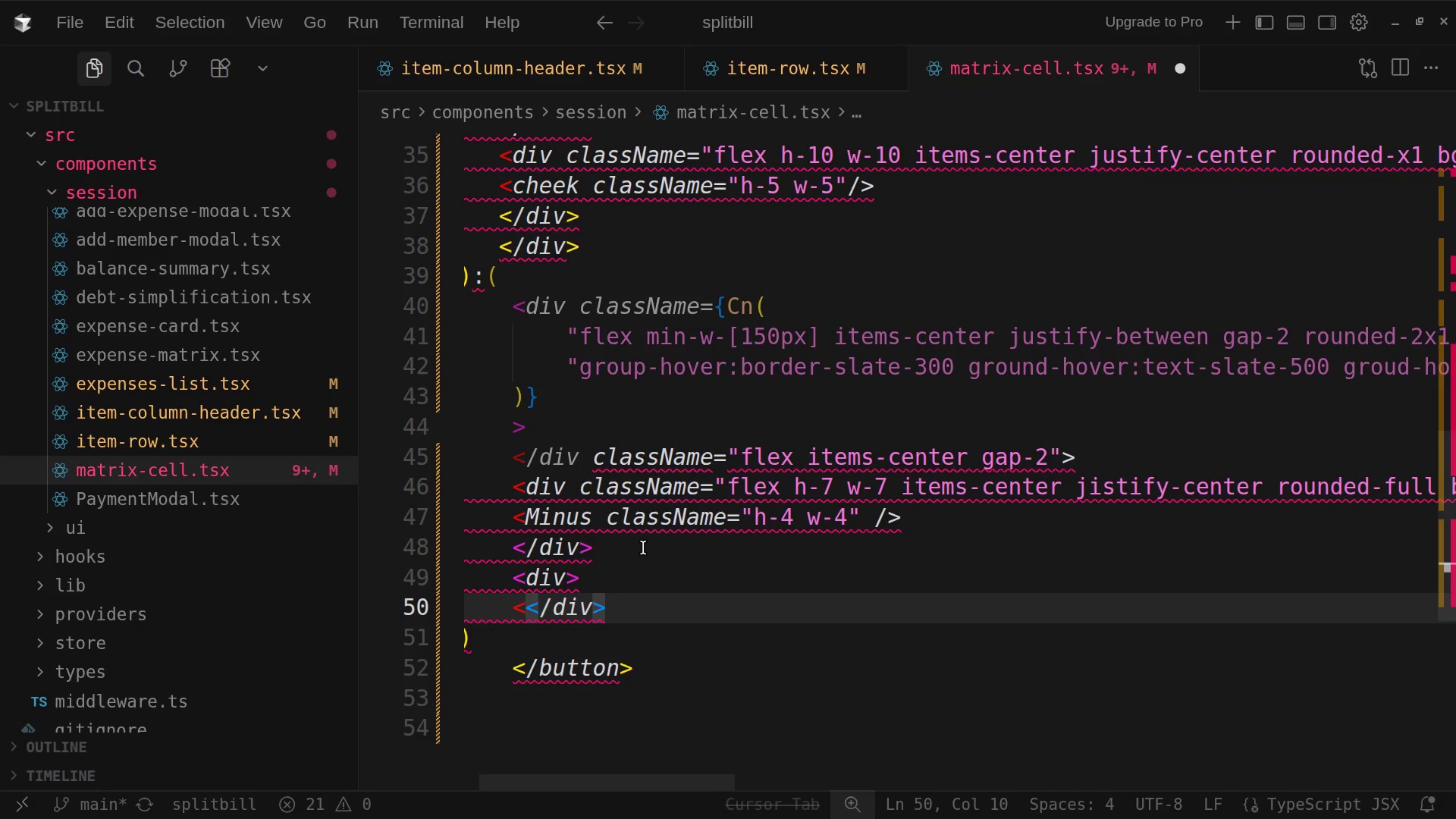 
wait(13.84)
 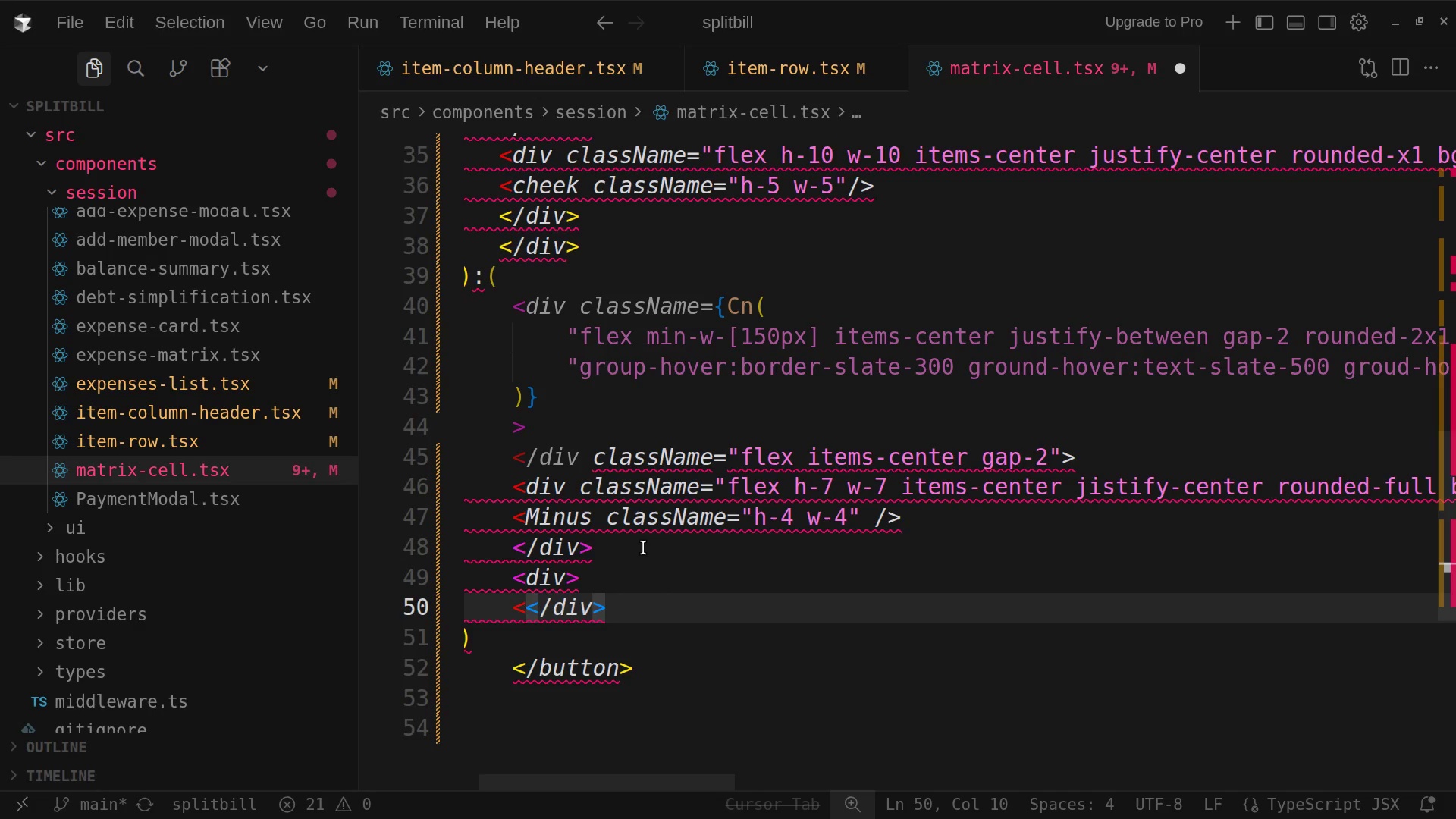 
type(p className)
 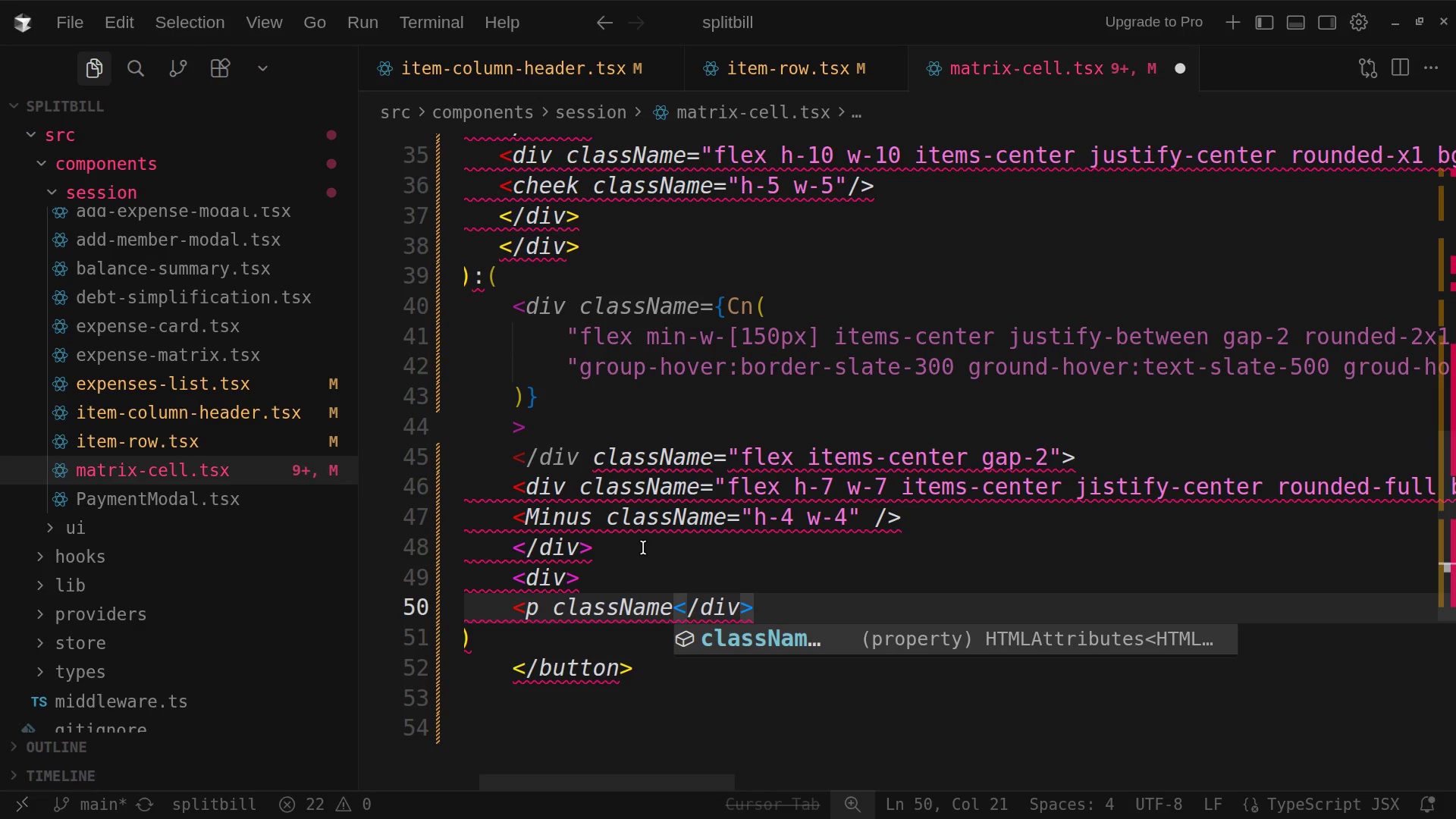 
type(+text[)
 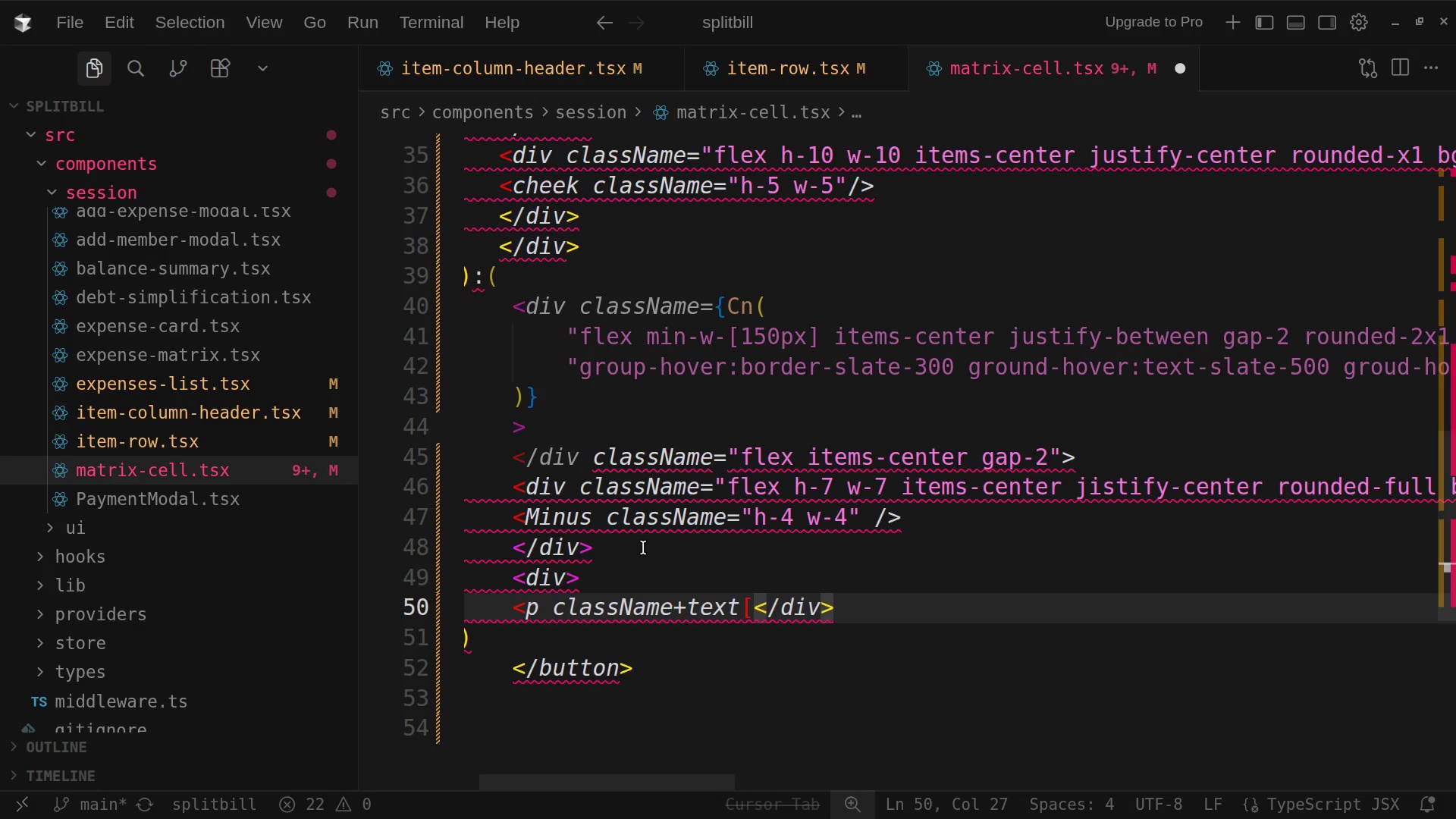 
key(Backspace)
 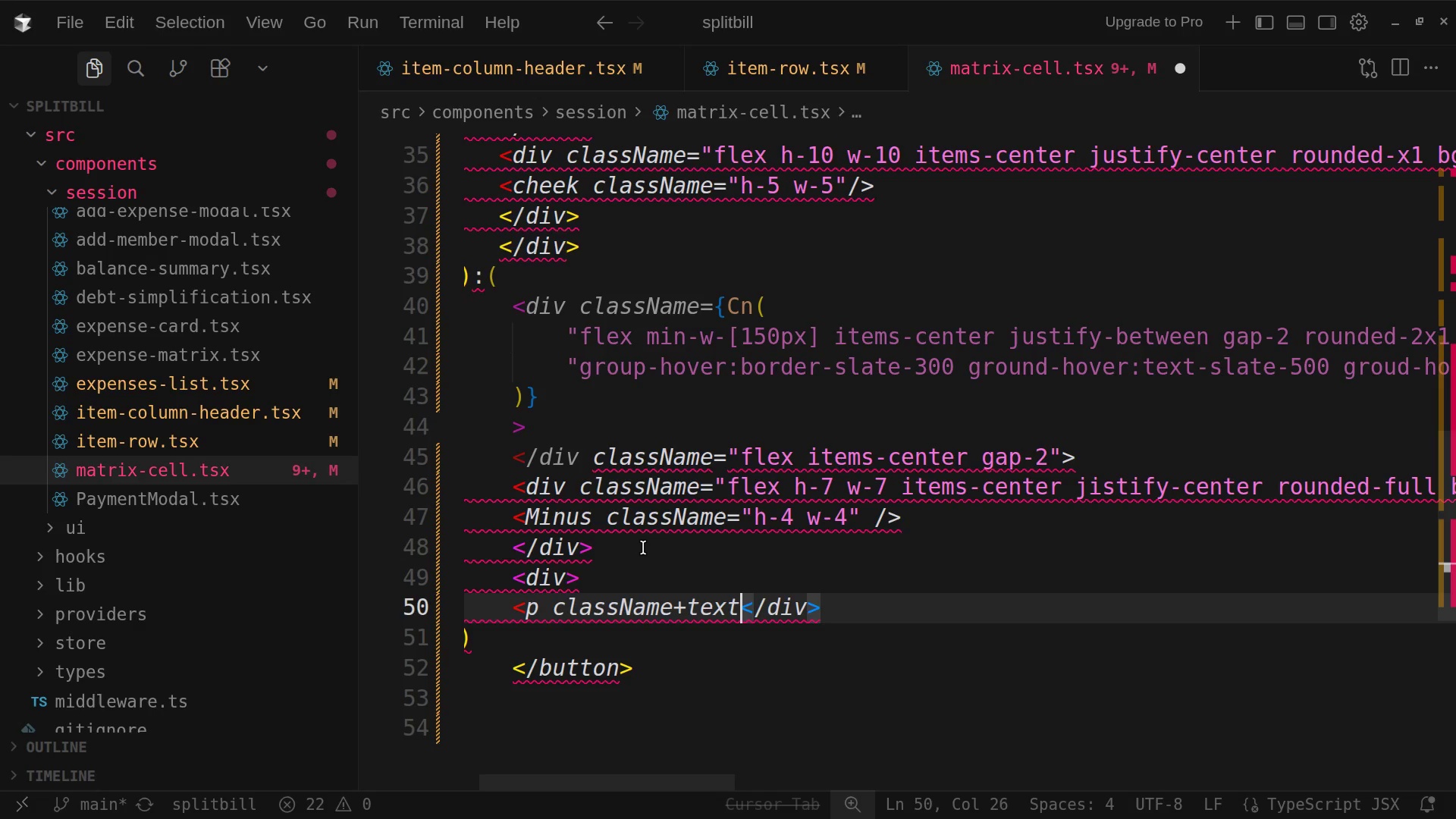 
key(Minus)
 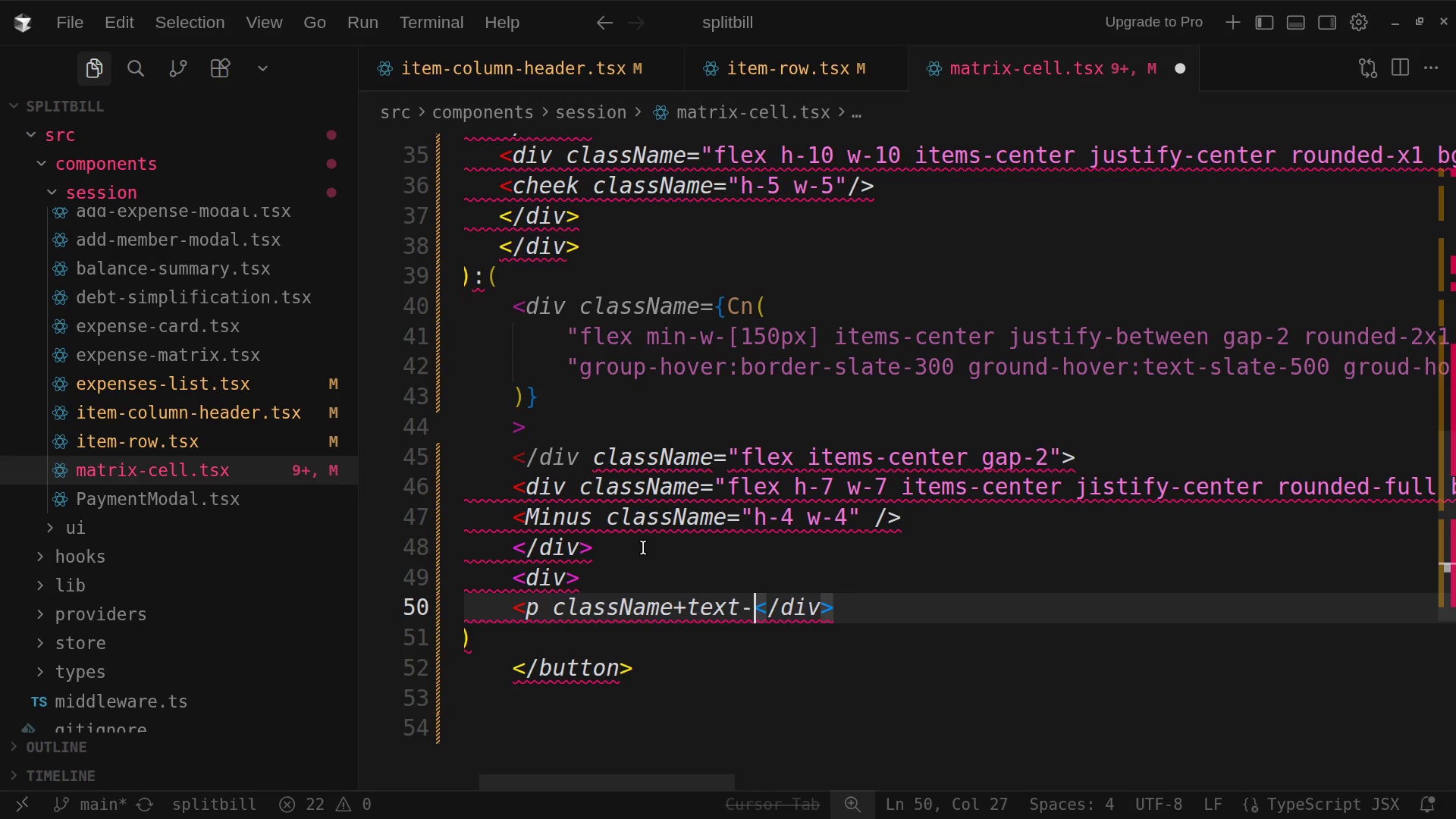 
type([15])
 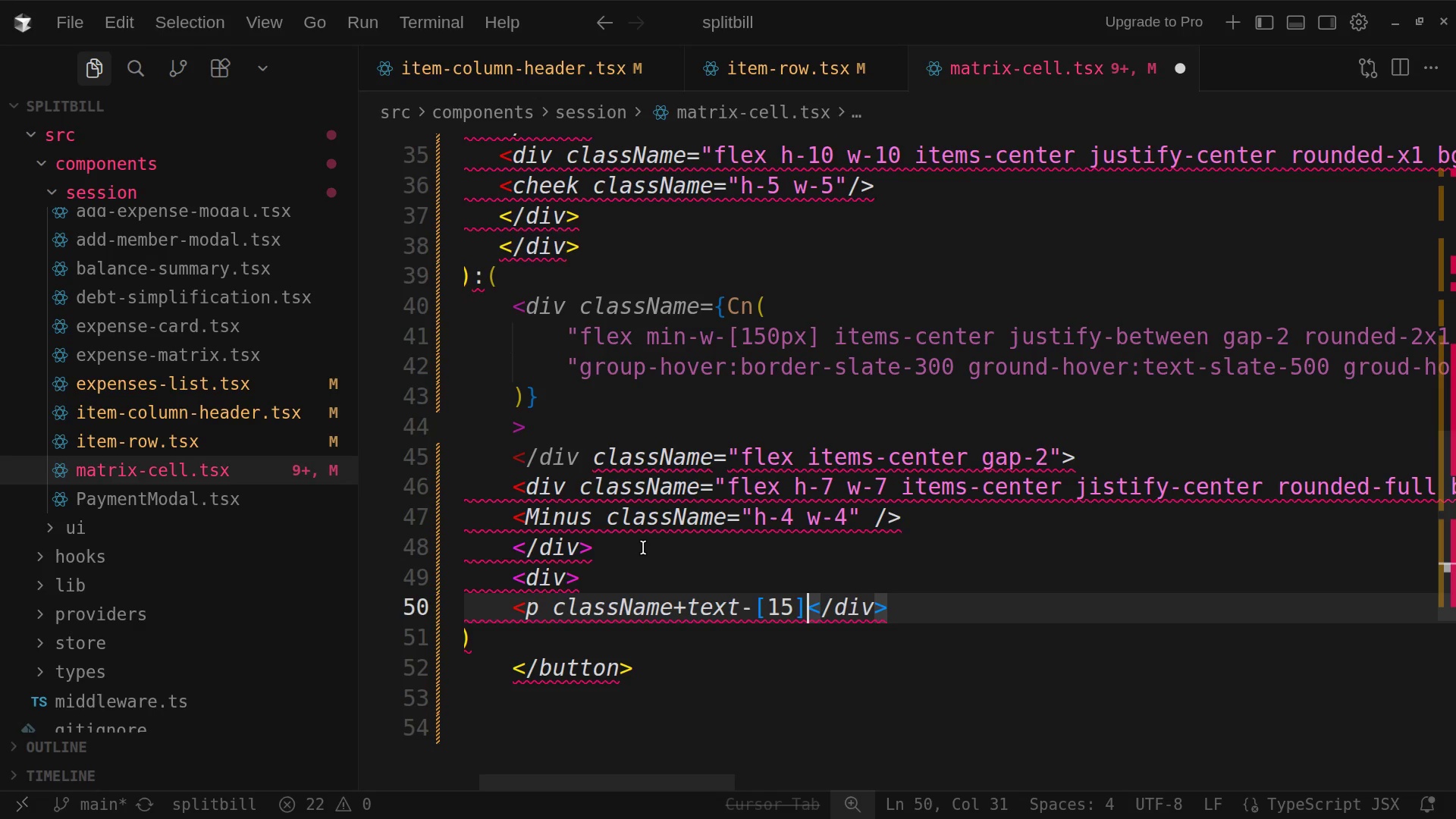 
key(ArrowLeft)
 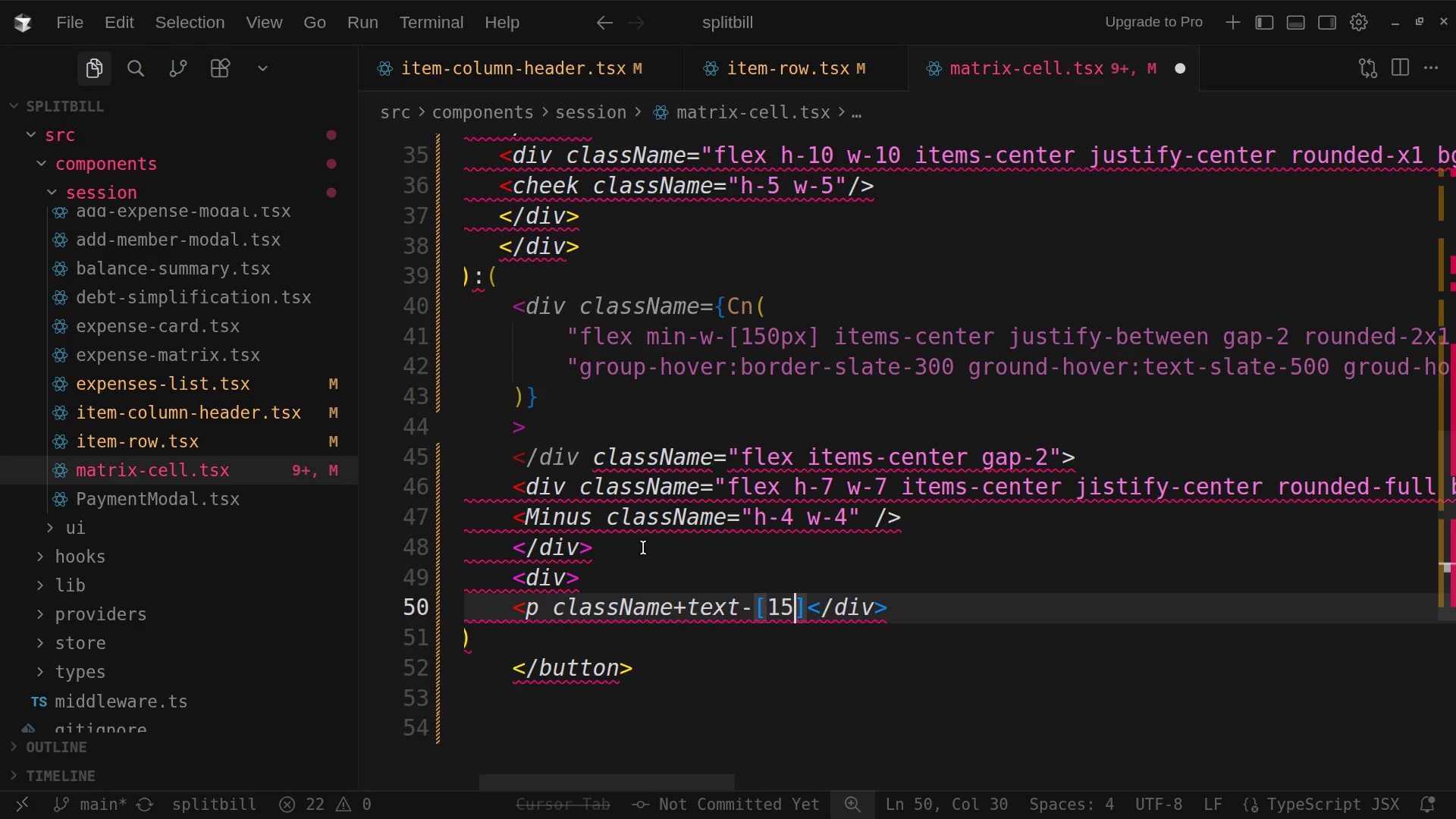 
type(pc)
key(Backspace)
type(x)
 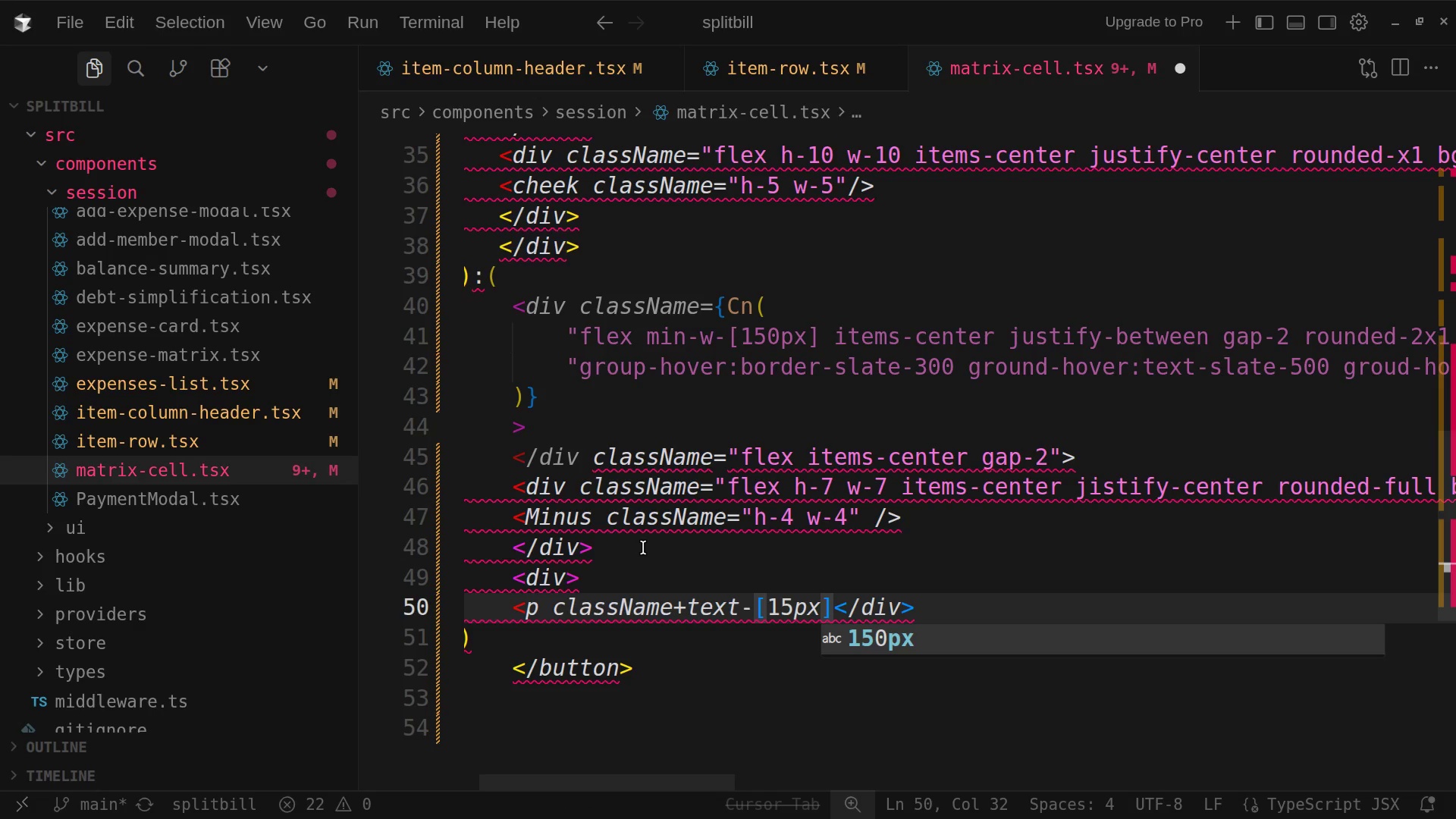 
key(ArrowRight)
 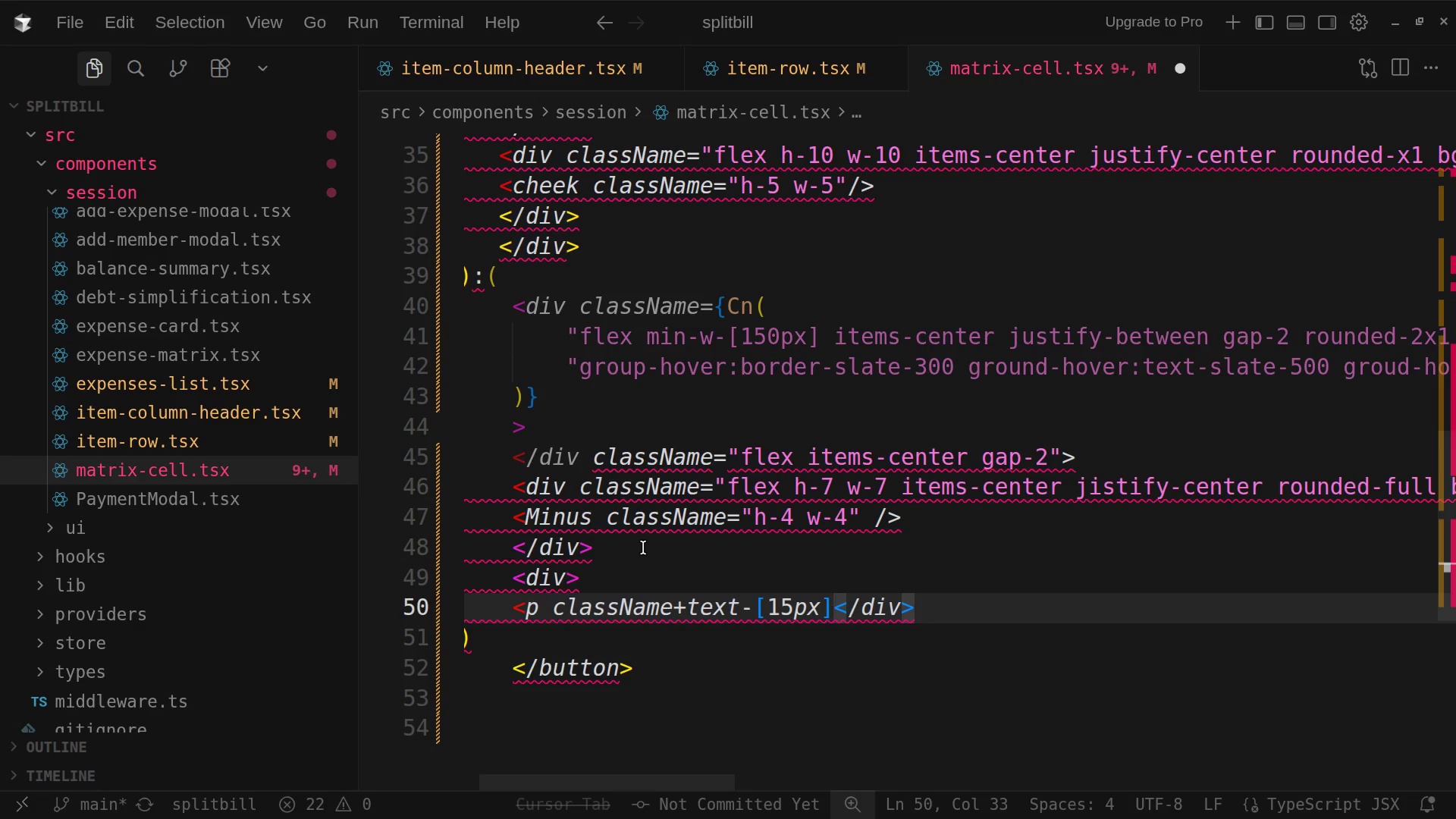 
type(font )
key(Backspace)
type(-)
 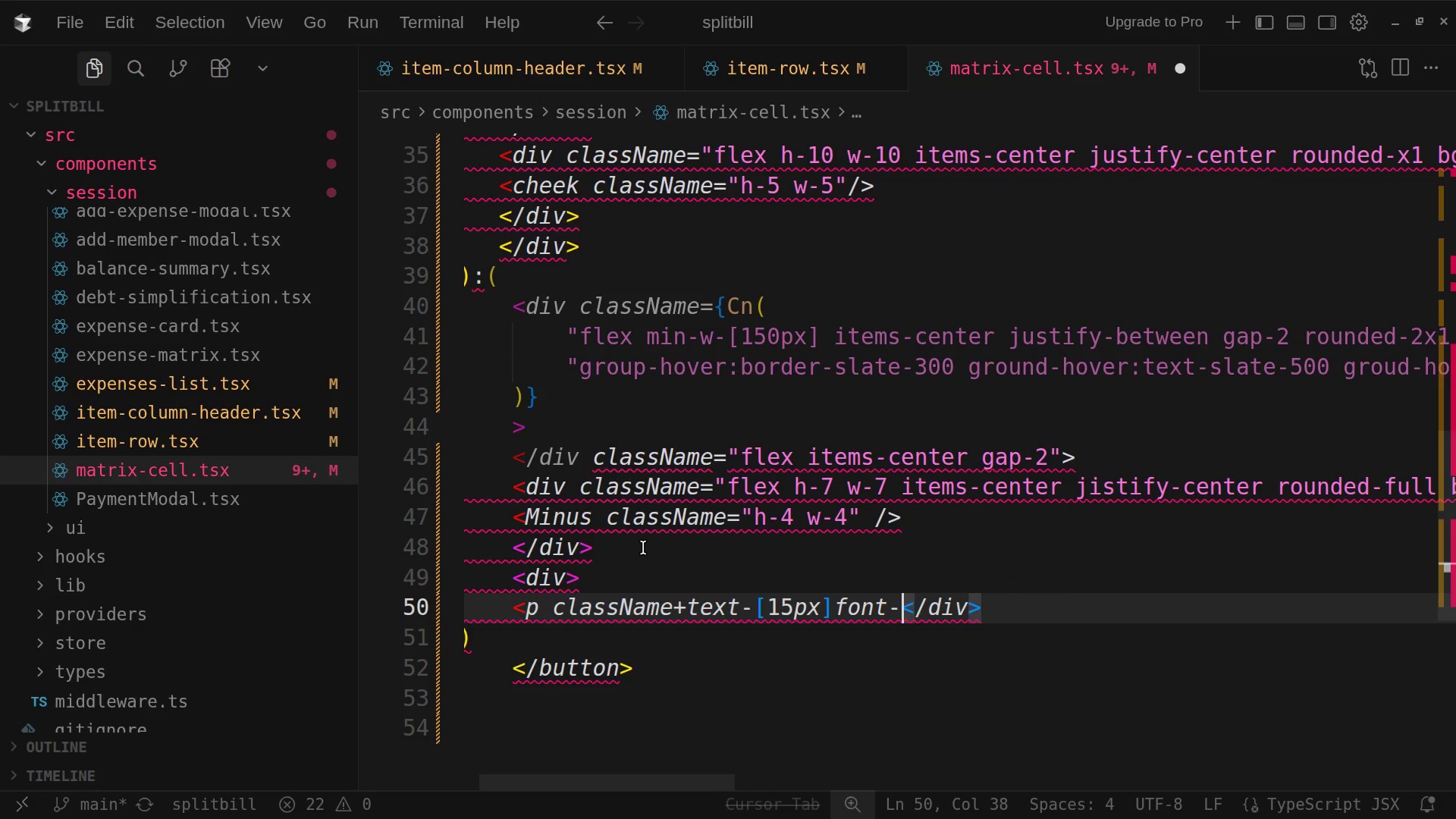 
type(semi)
 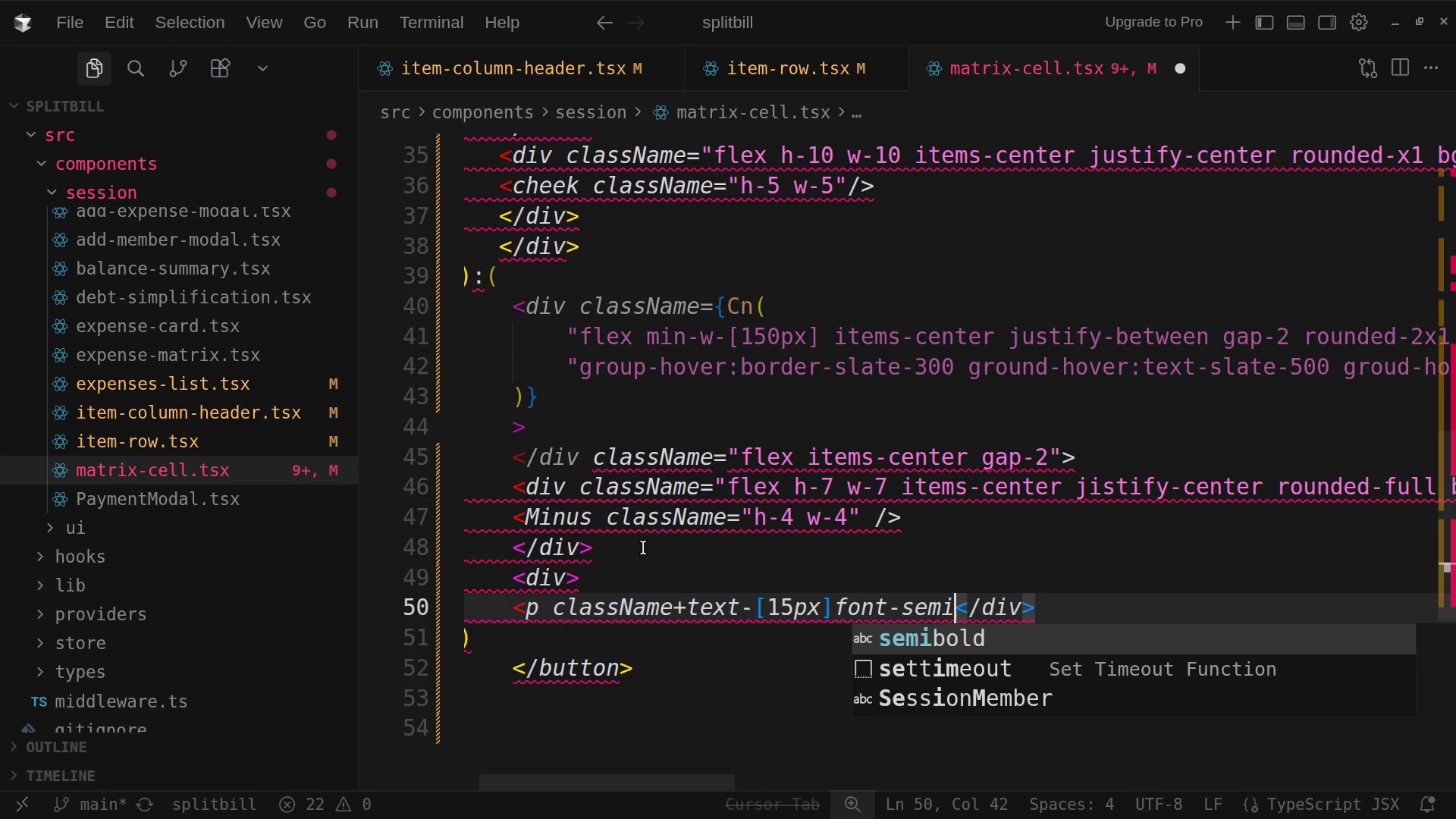 
type(bold)
 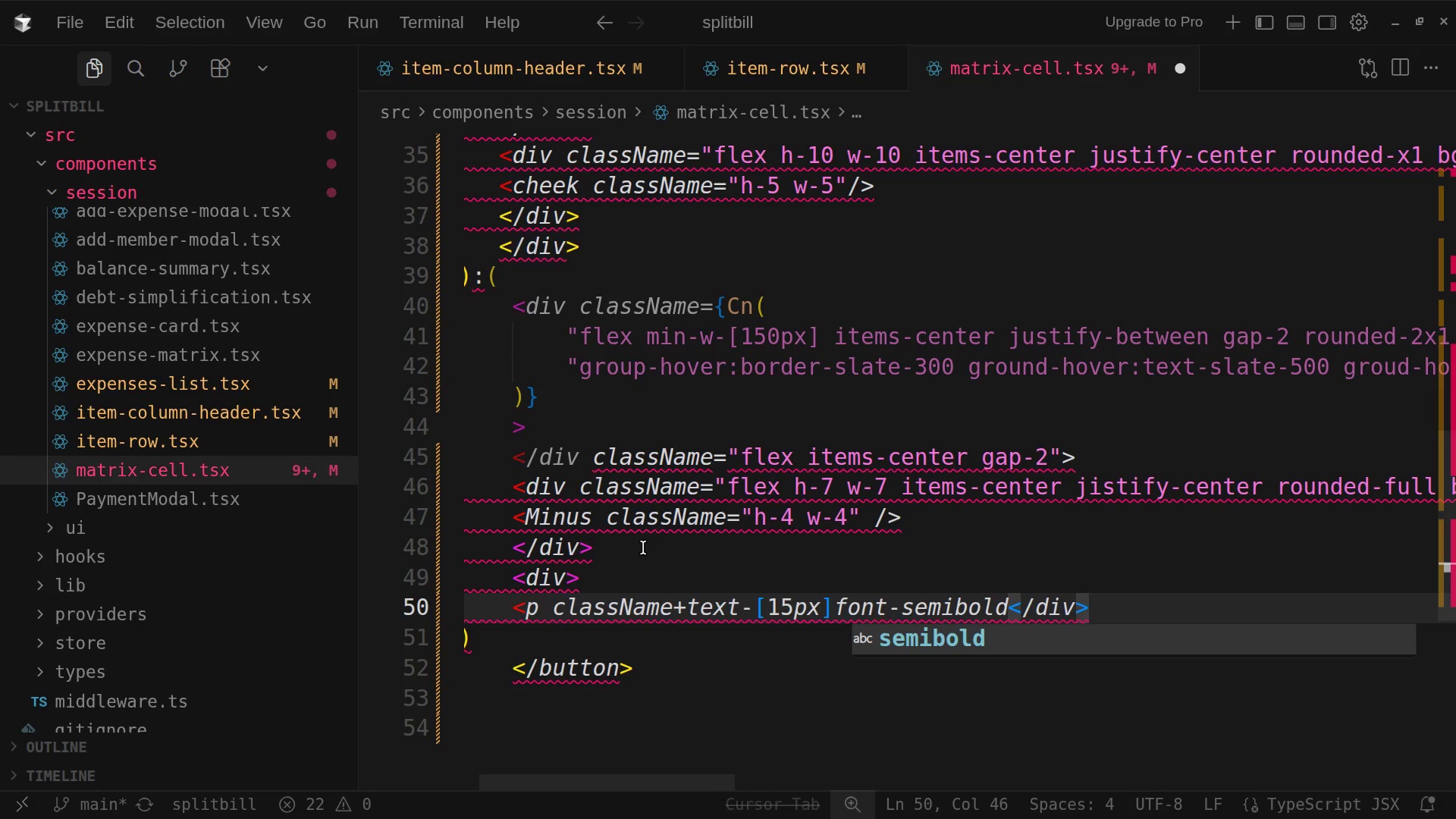 
wait(6.02)
 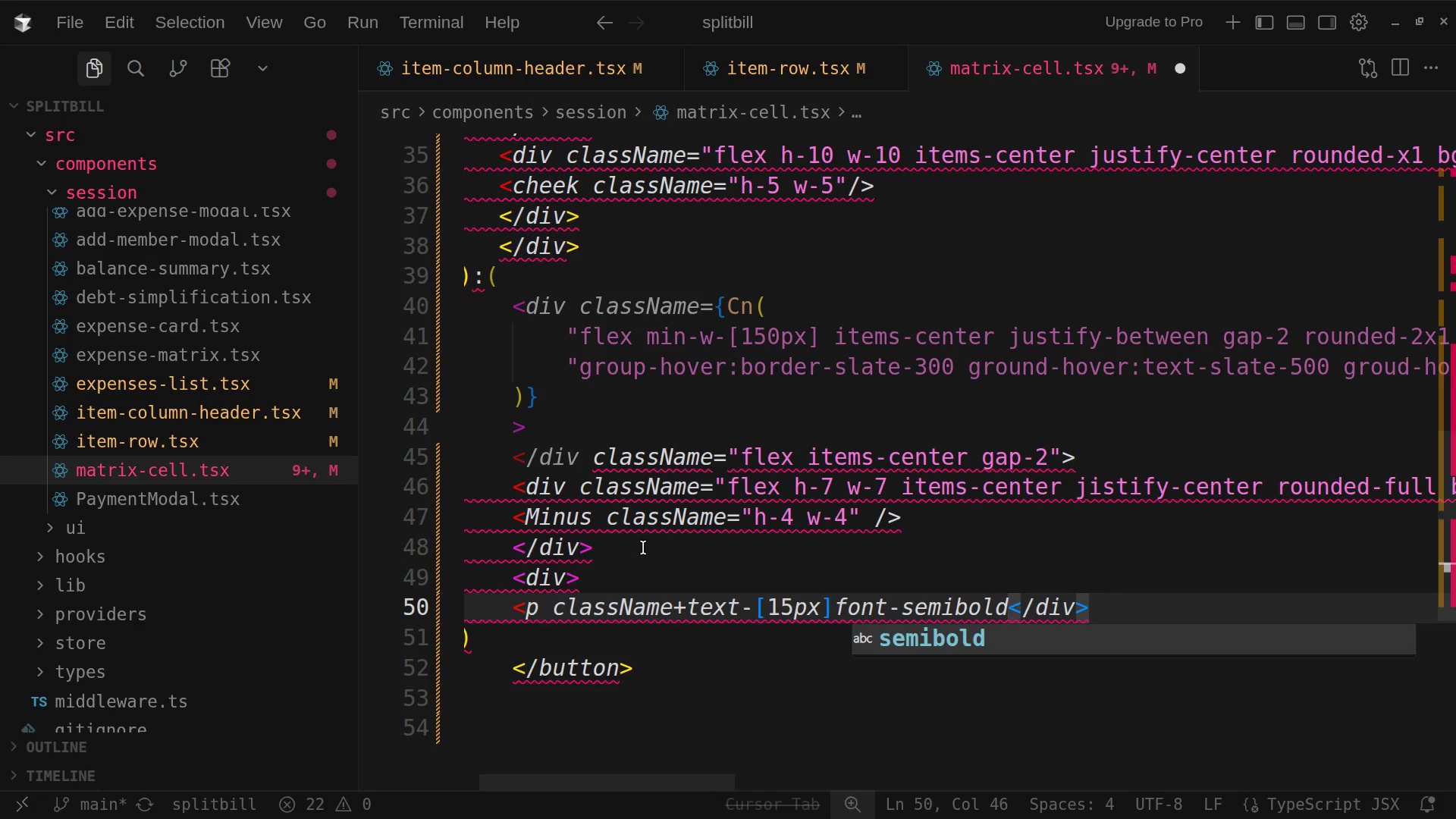 
key(Shift+Quote)
 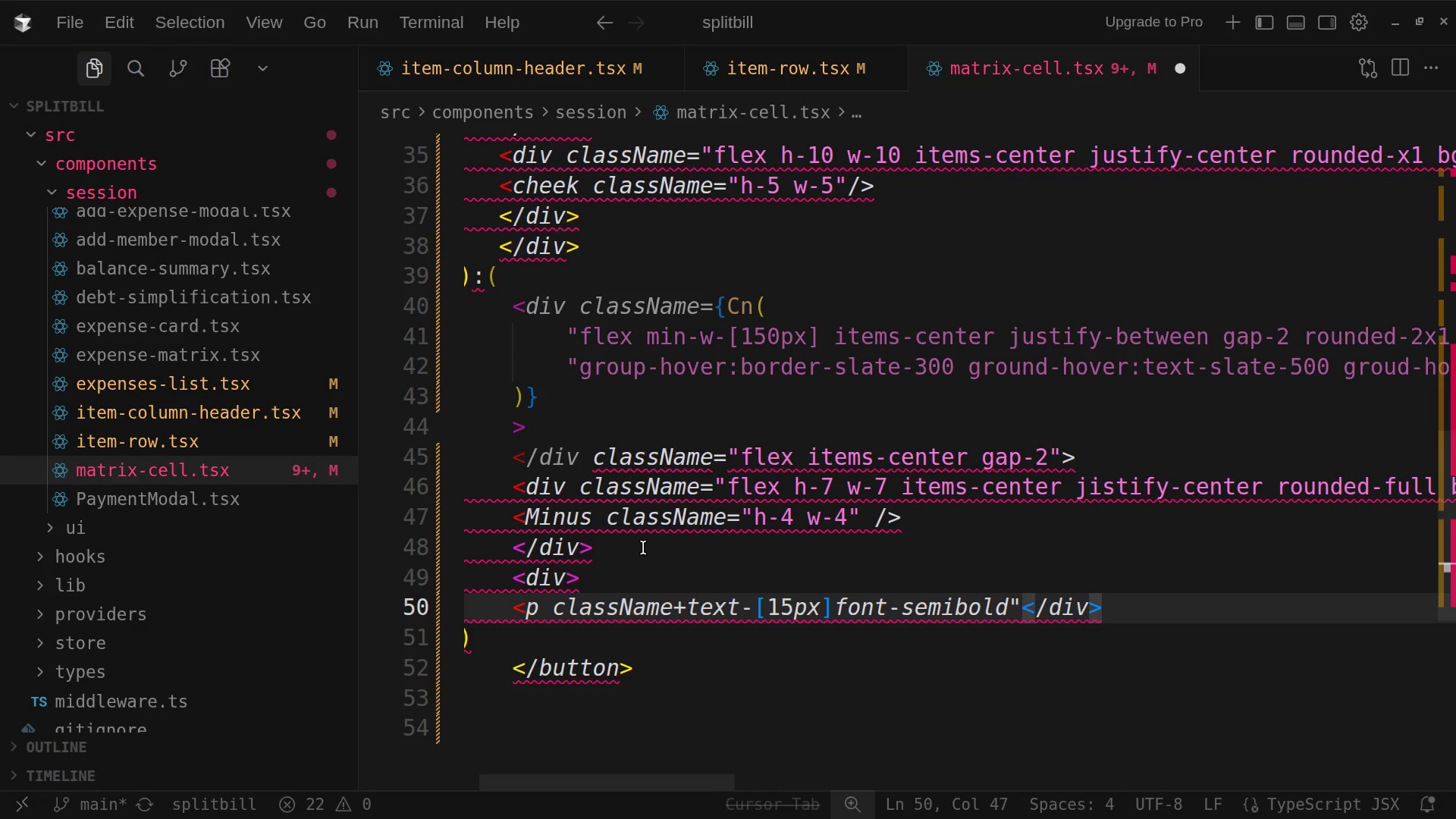 
key(Period)
 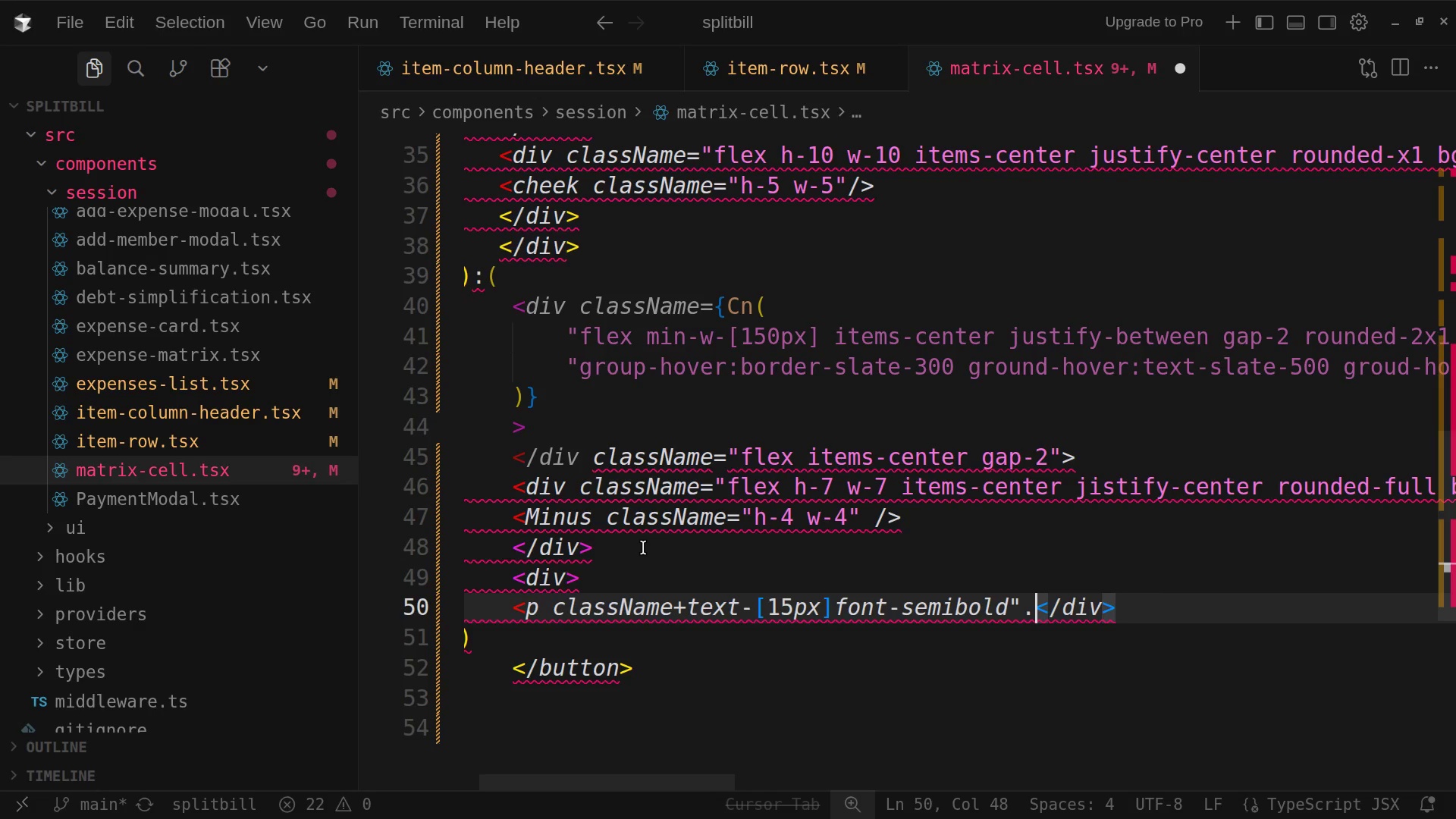 
key(ArrowRight)
 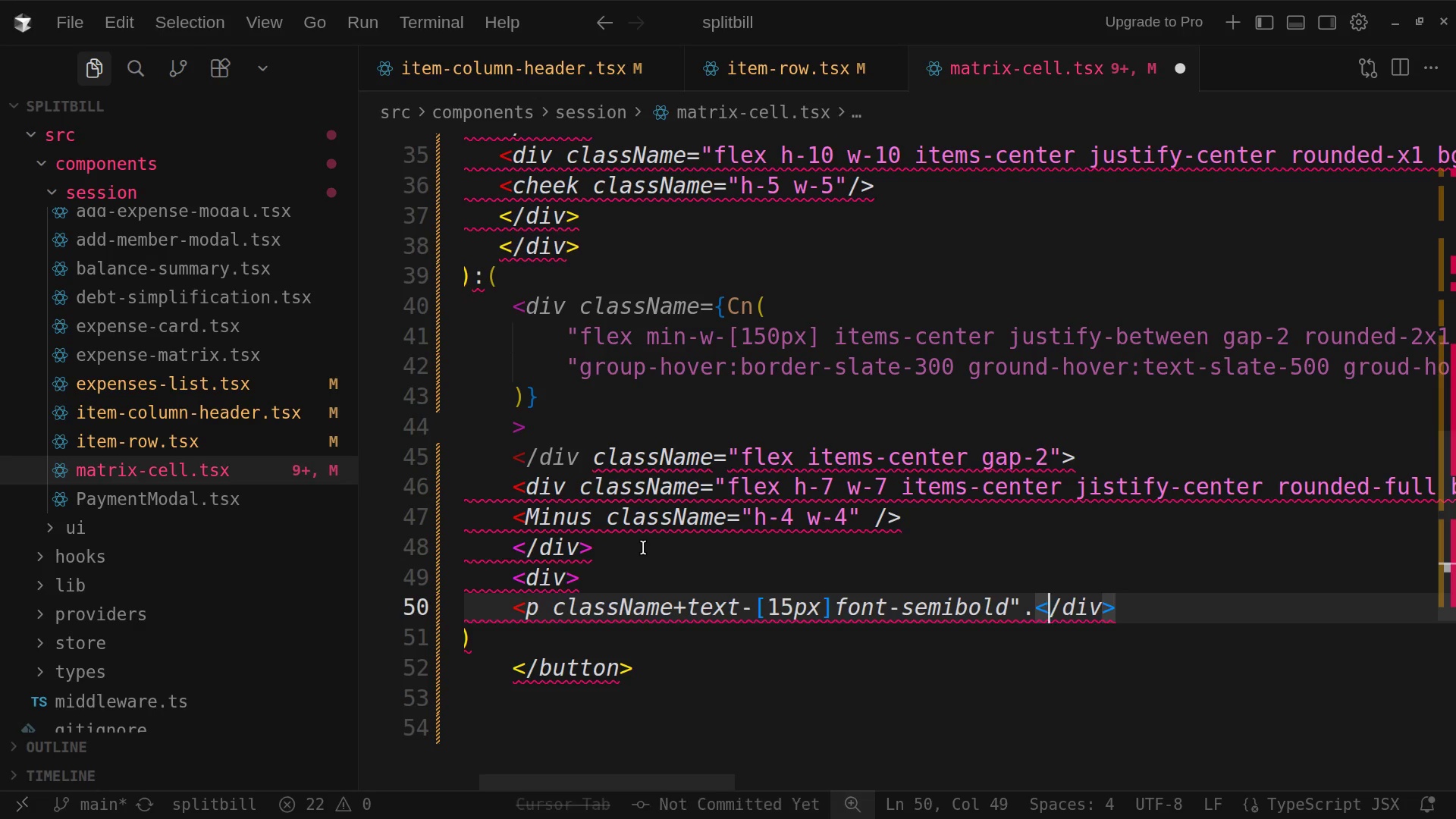 
key(0)
 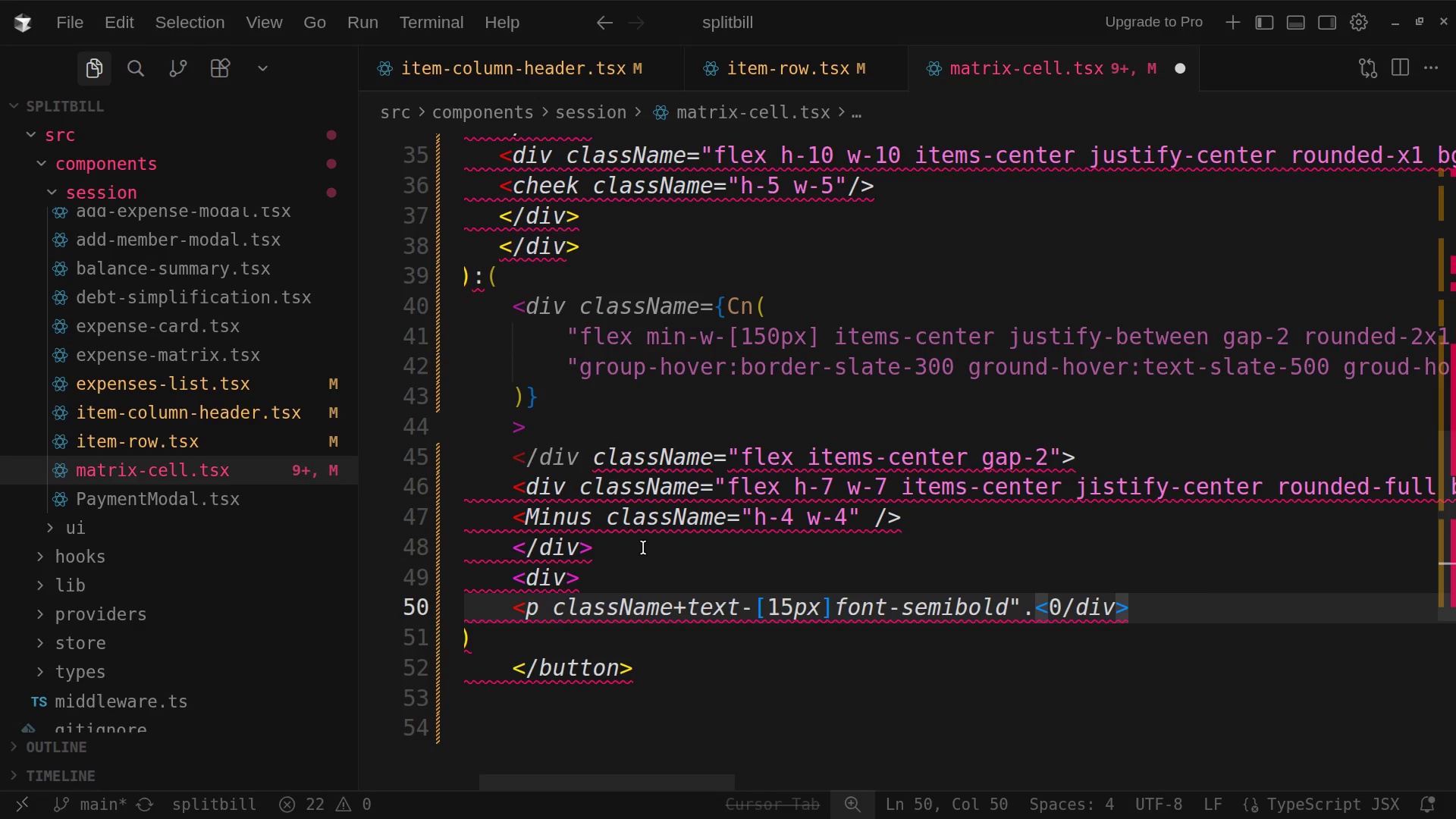 
key(Backspace)
 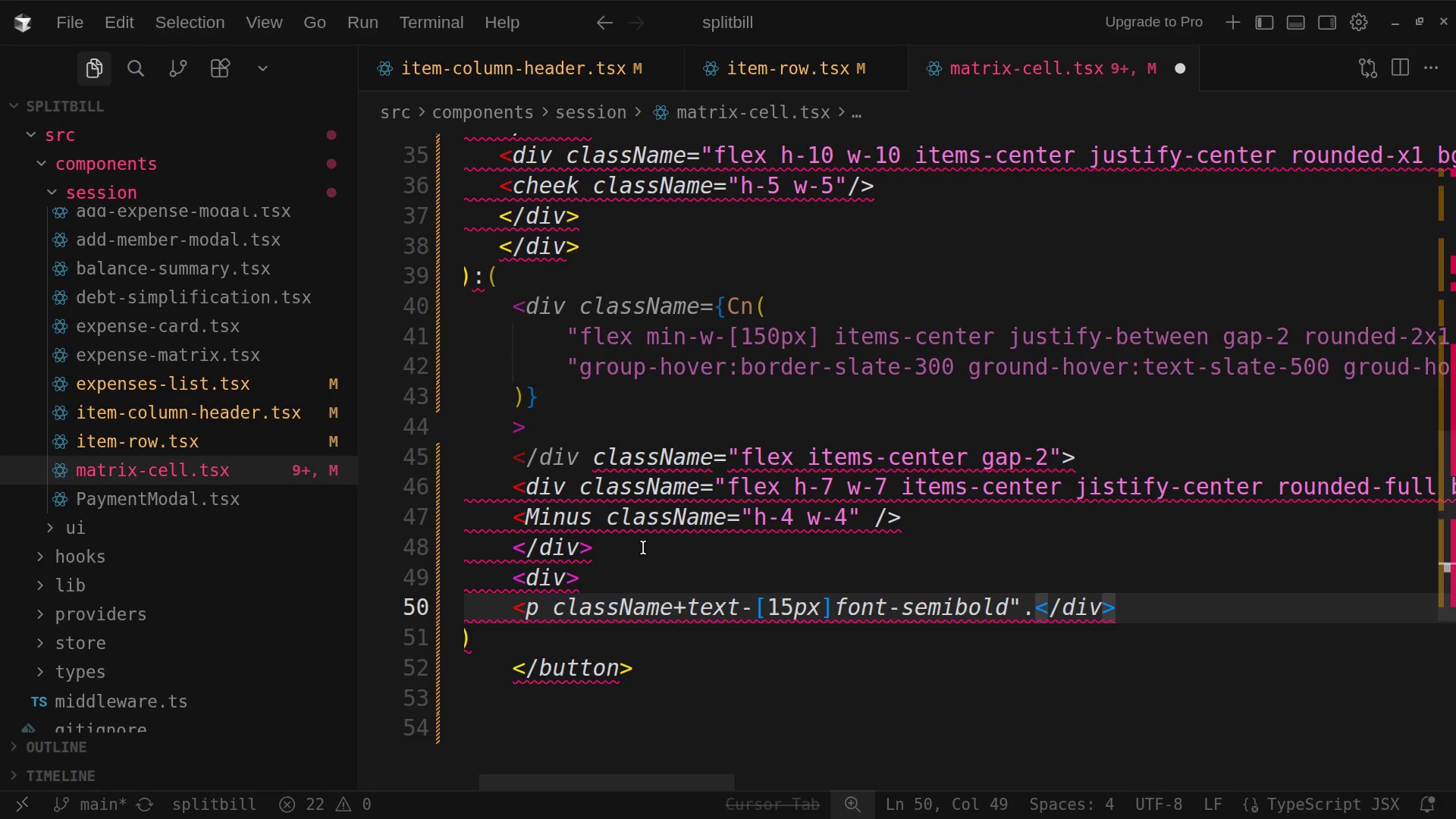 
key(ArrowLeft)
 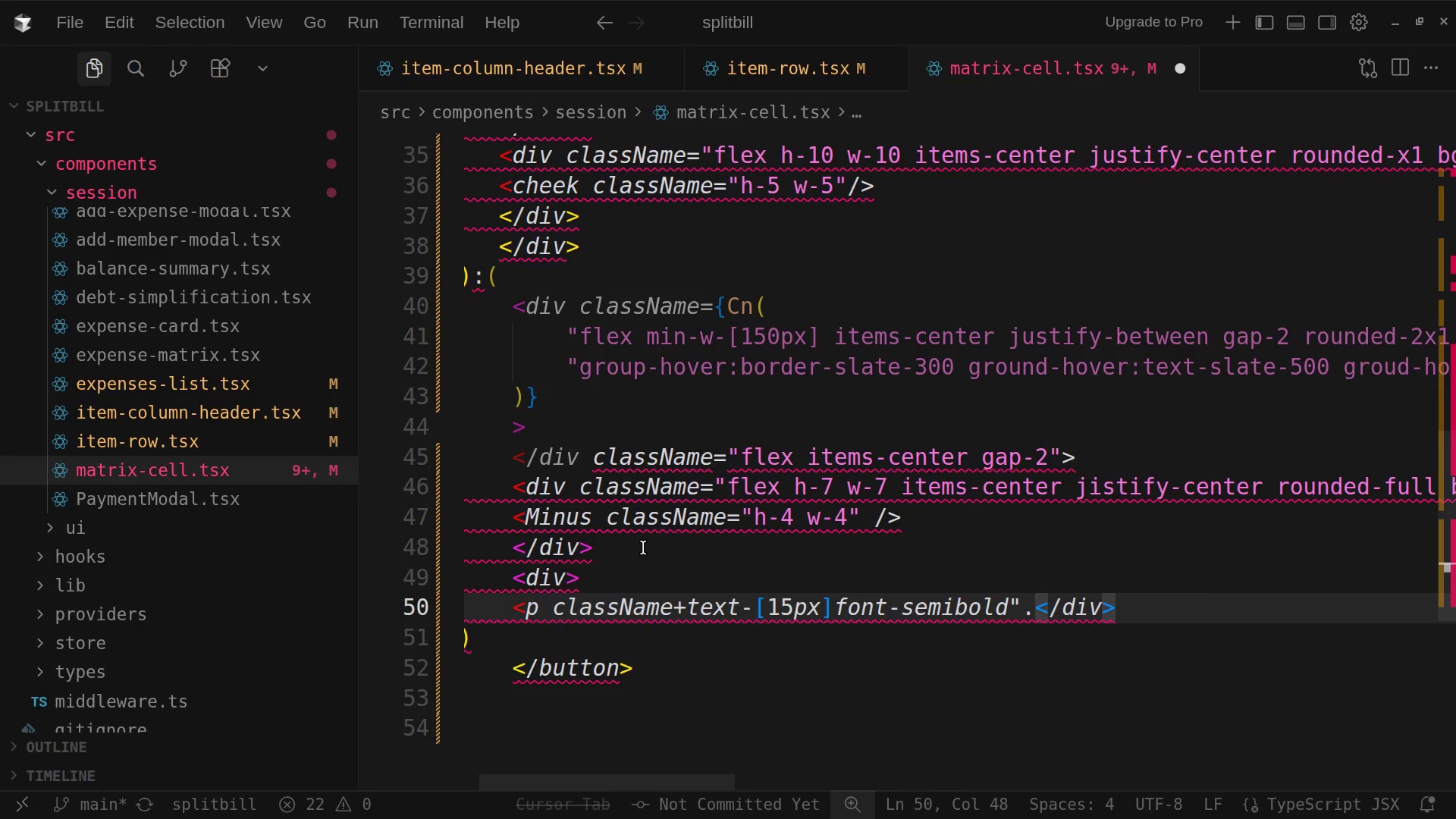 
key(Backspace)
 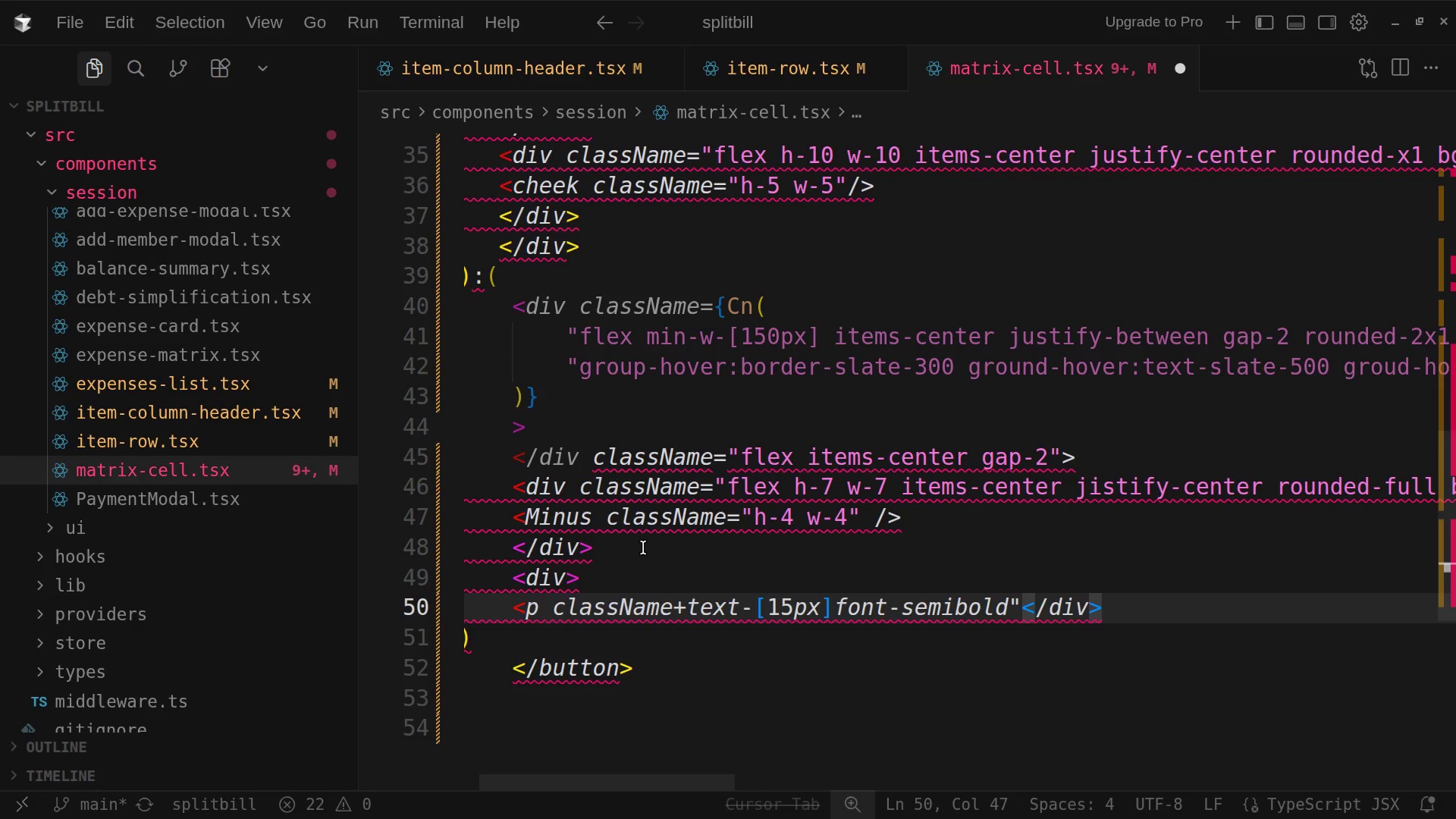 
wait(7.88)
 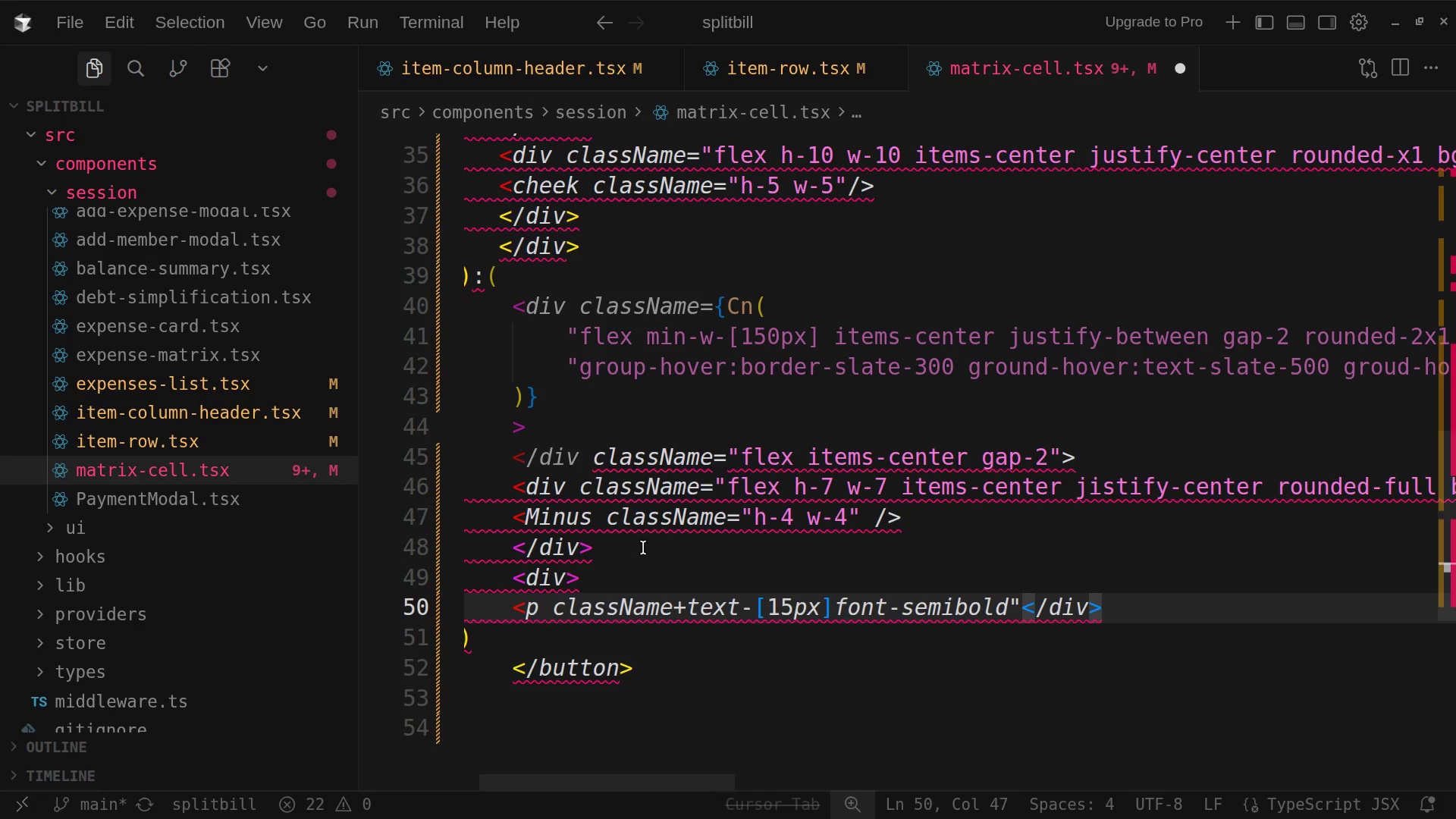 
key(Shift+Period)
 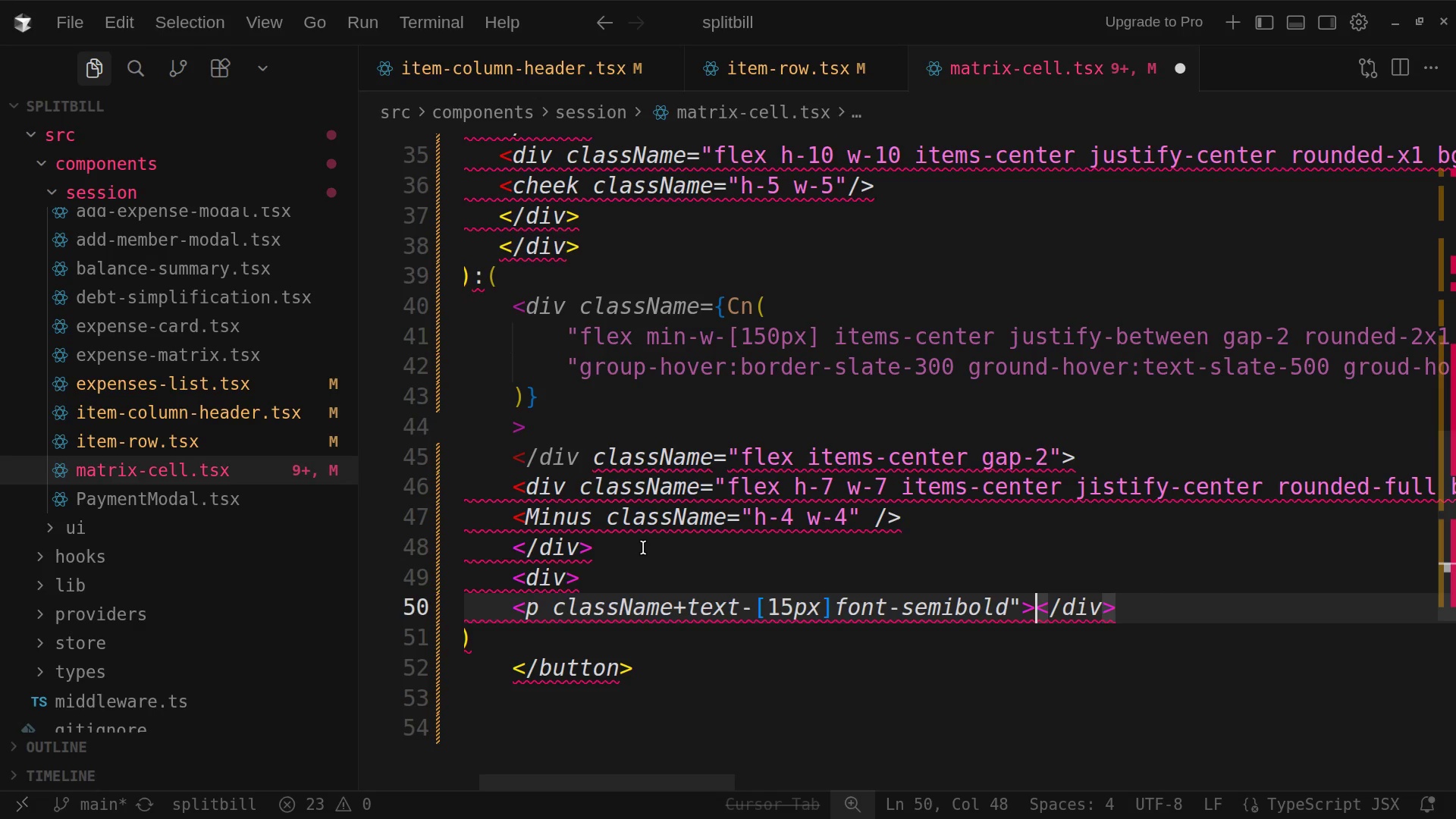 
wait(5.7)
 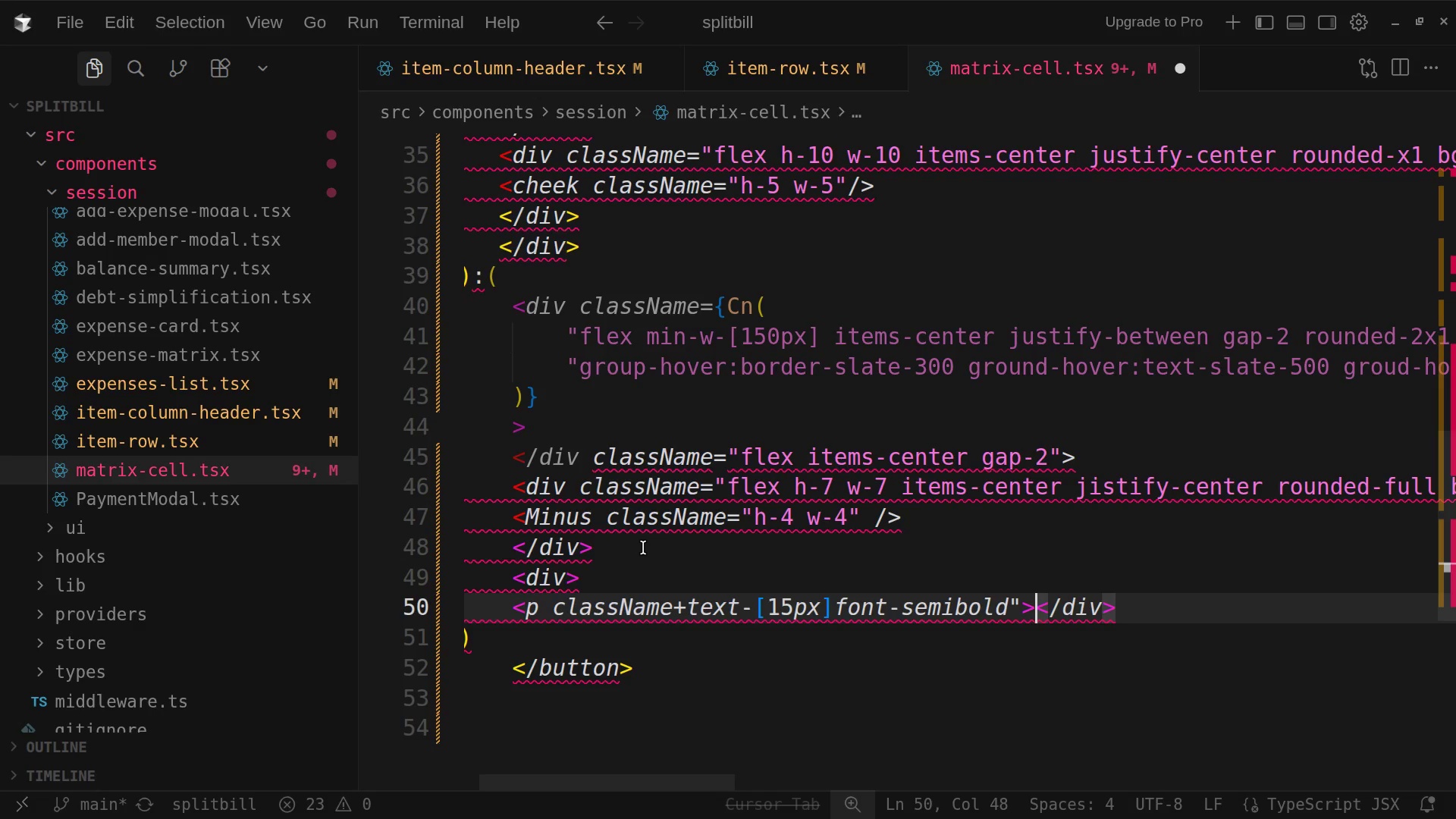 
type(0.00)
 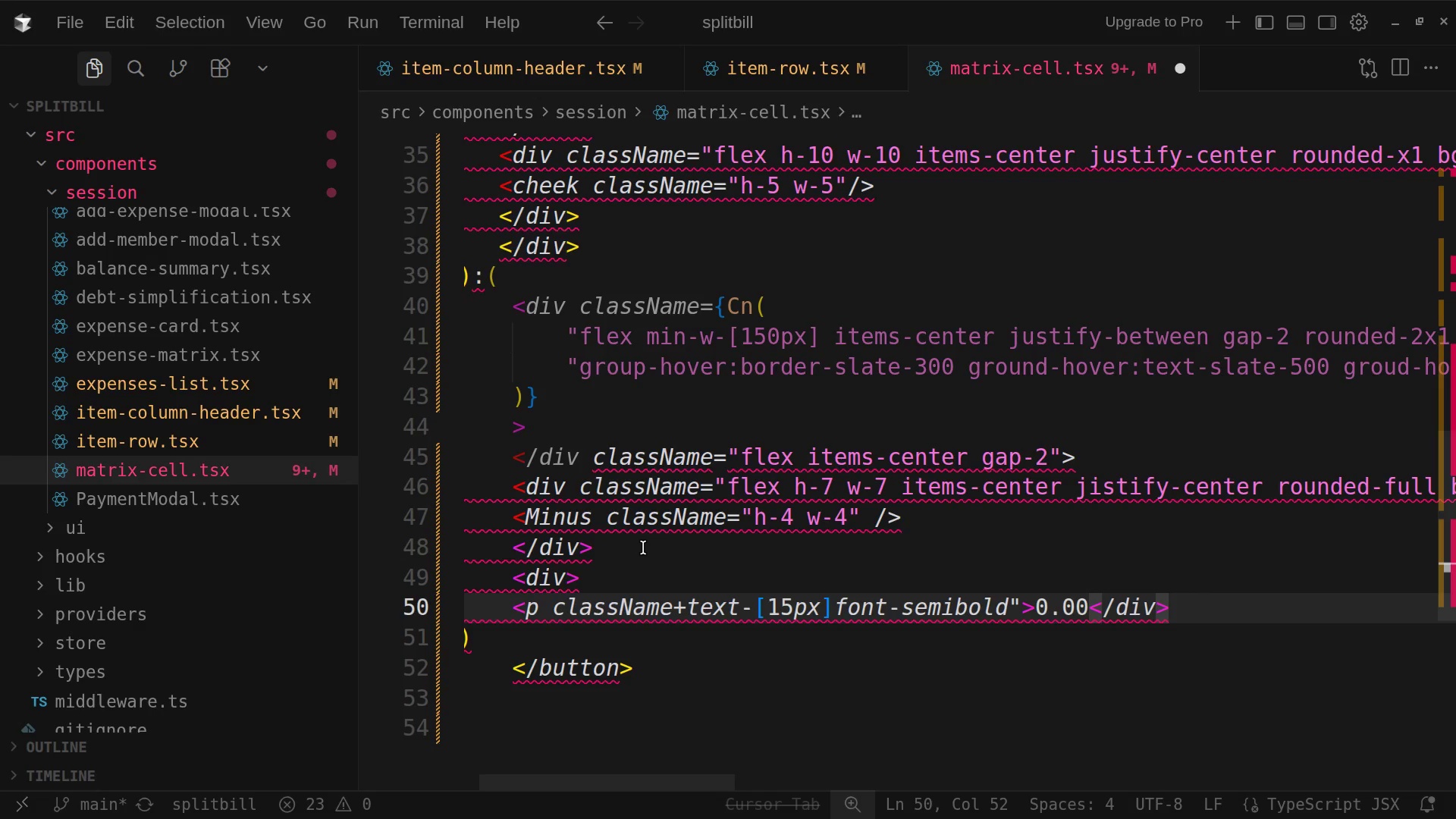 
wait(6.08)
 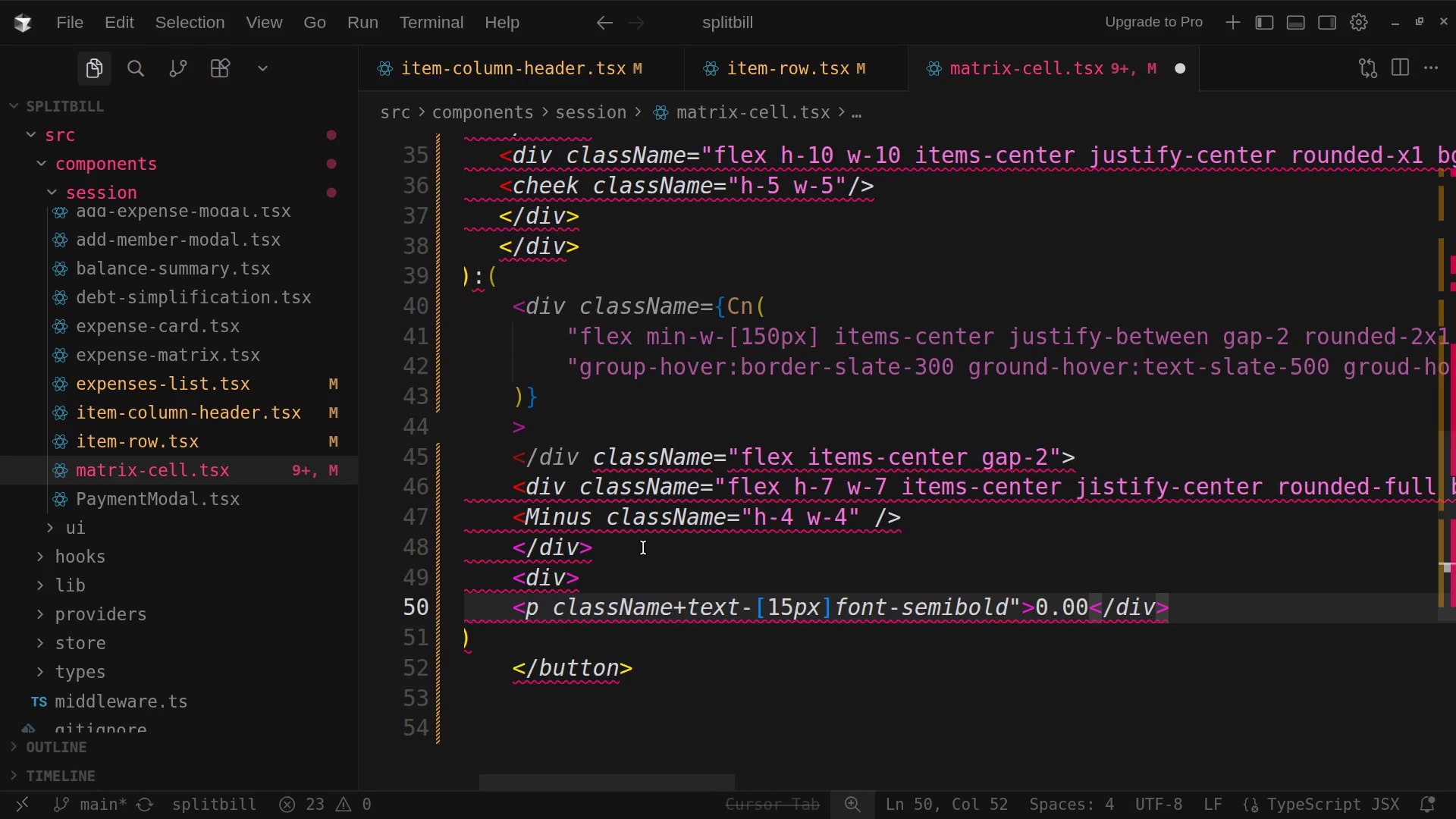 
key(Shift+Comma)
 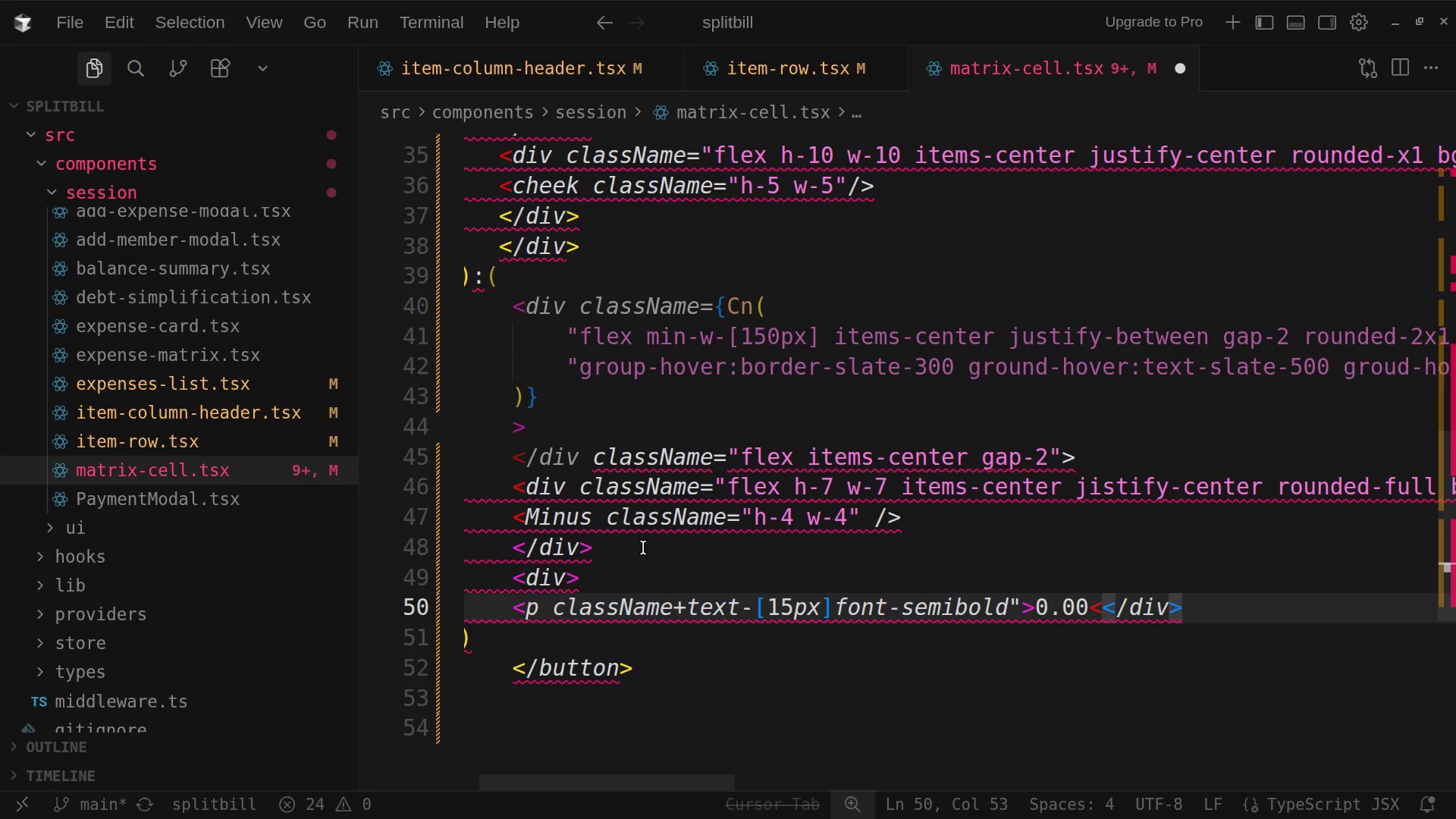 
key(Slash)
 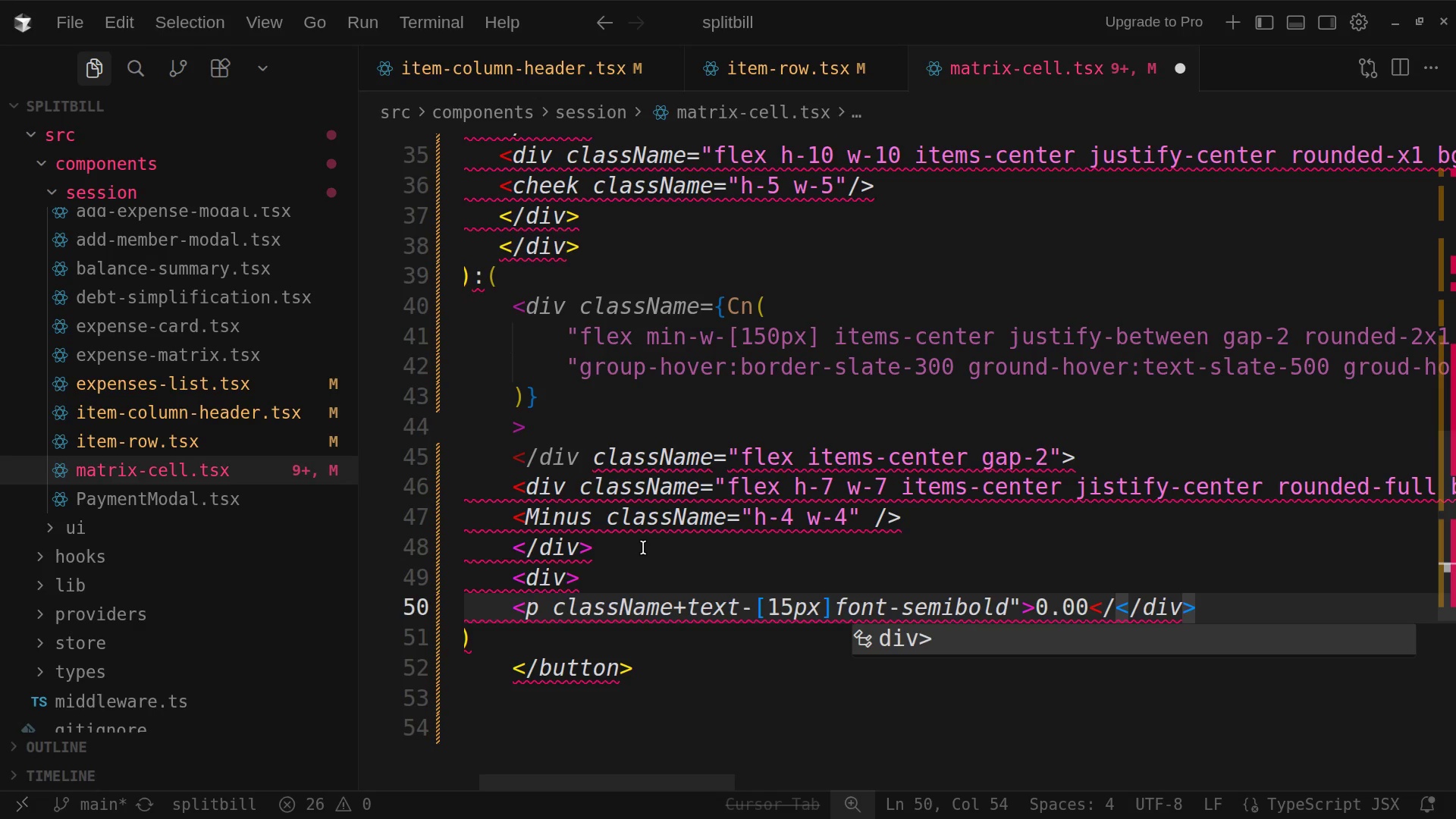 
key(P)
 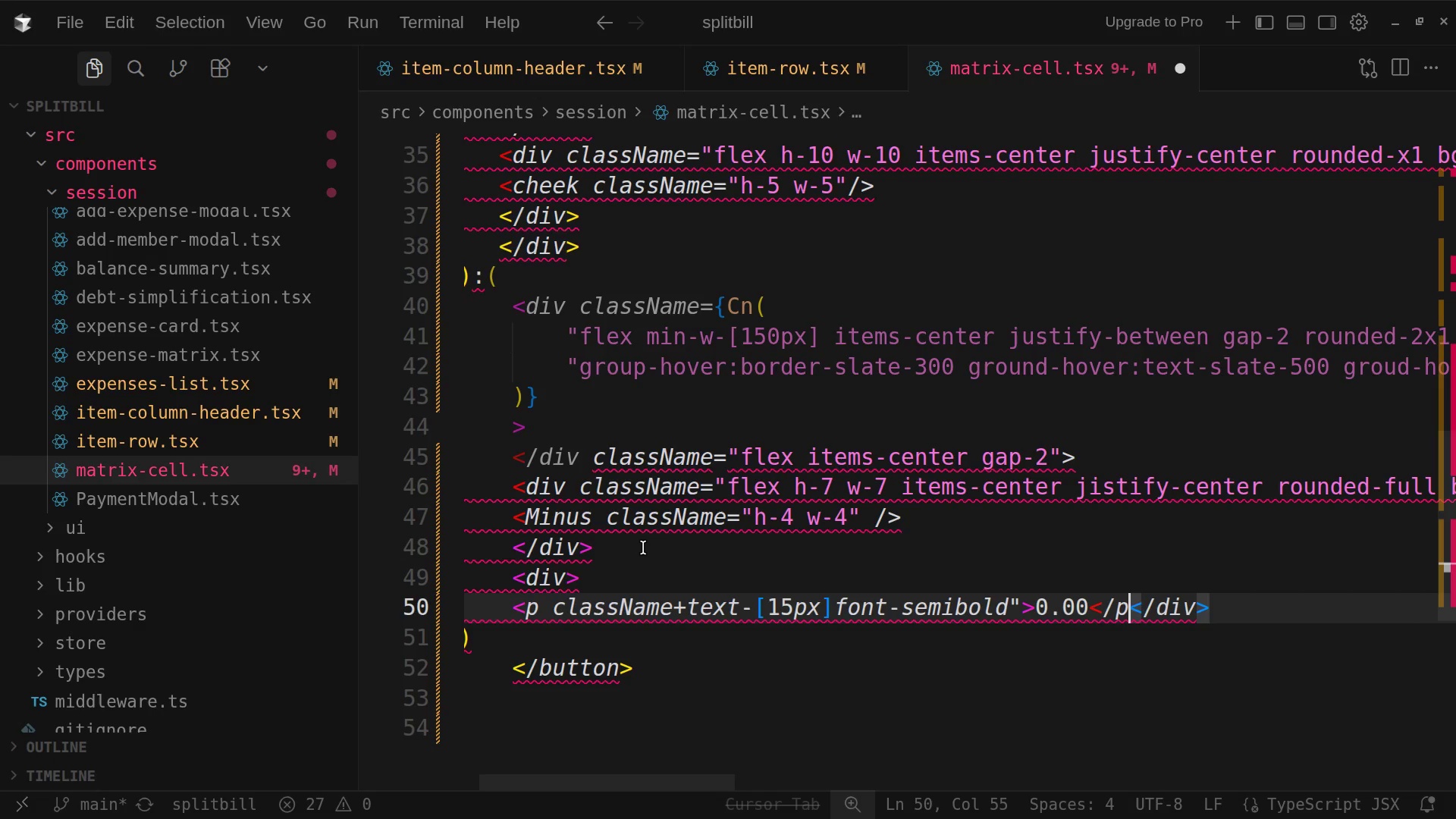 
key(Shift+Period)
 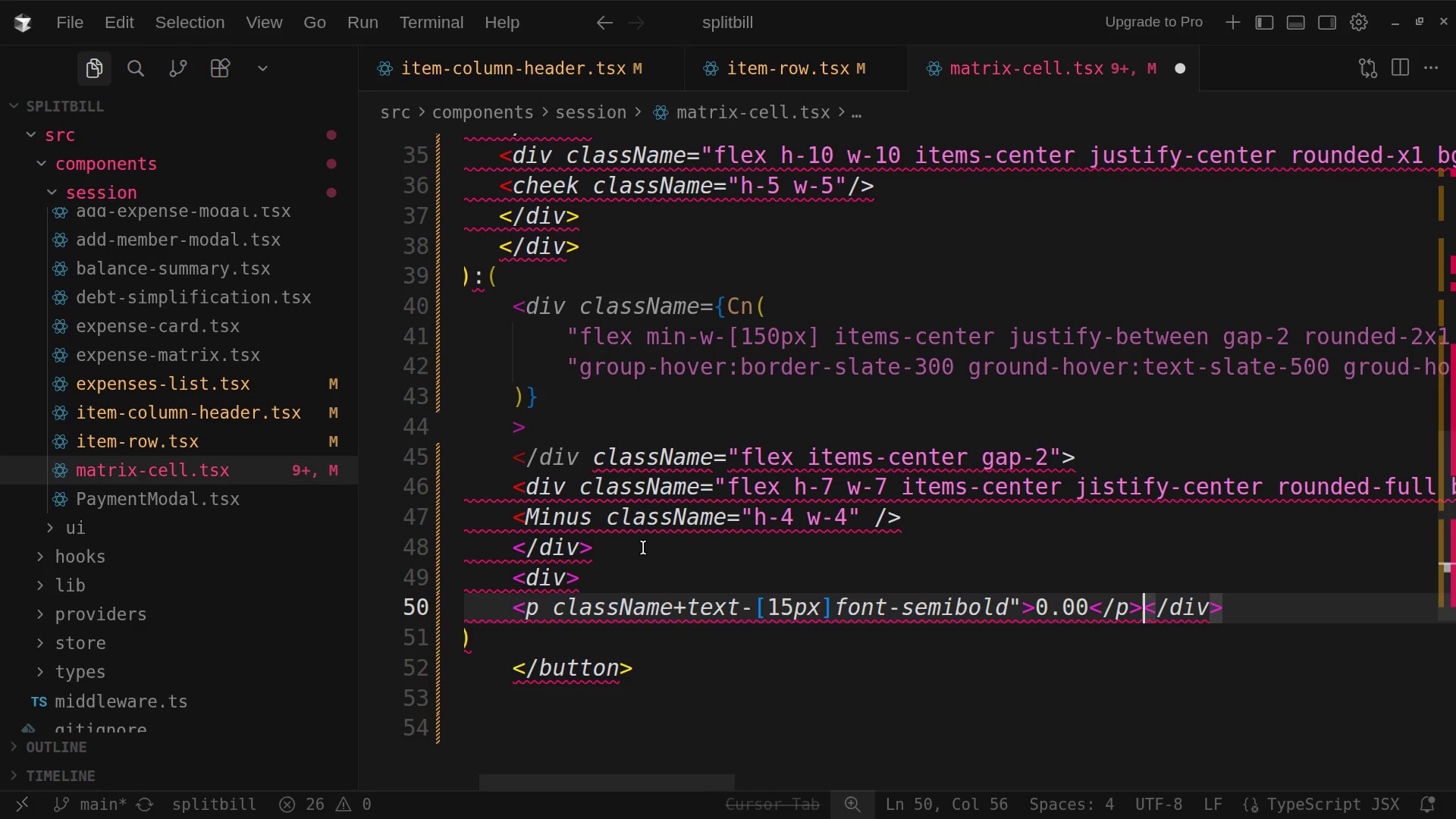 
key(Enter)
 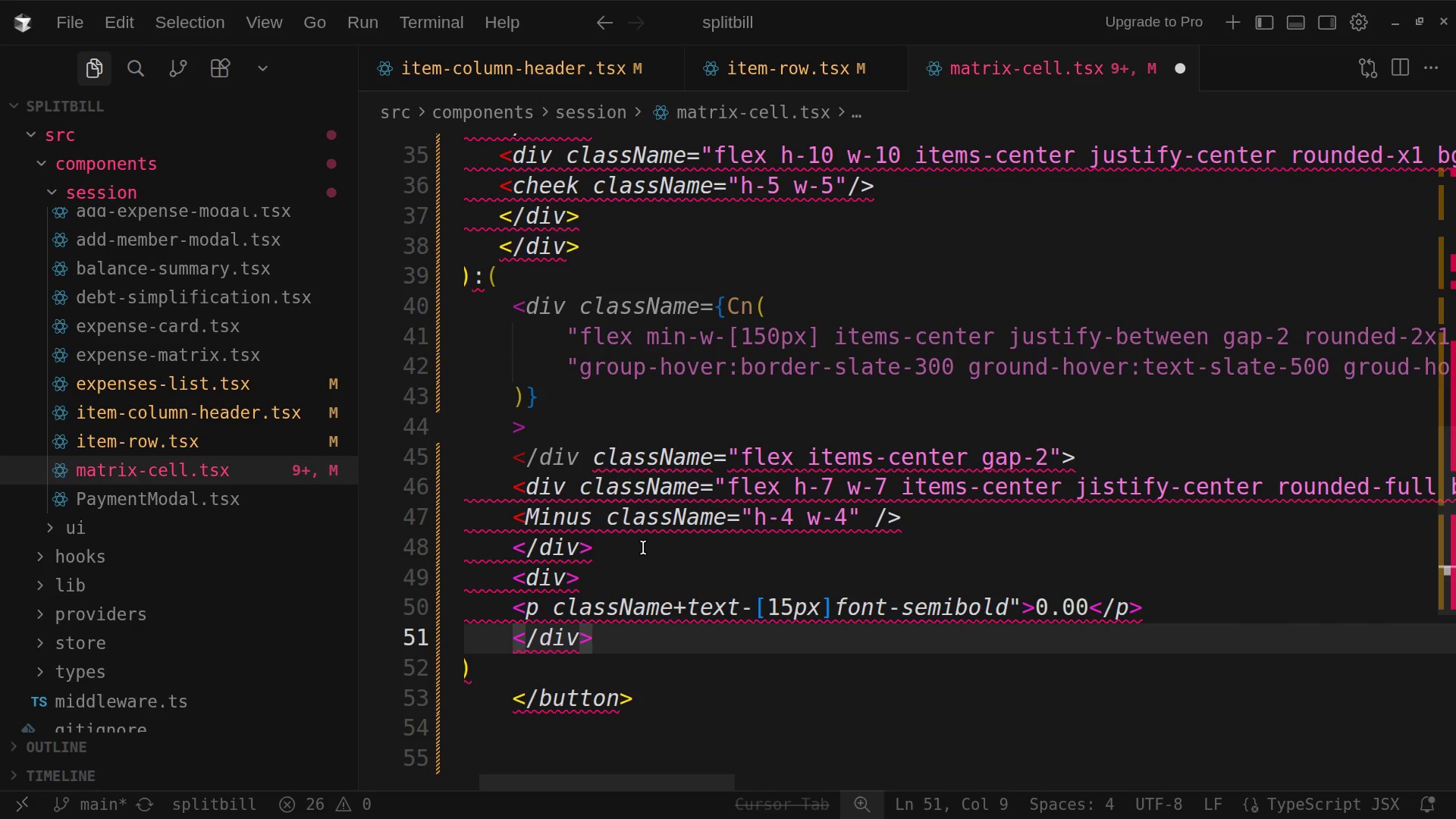 
wait(6.69)
 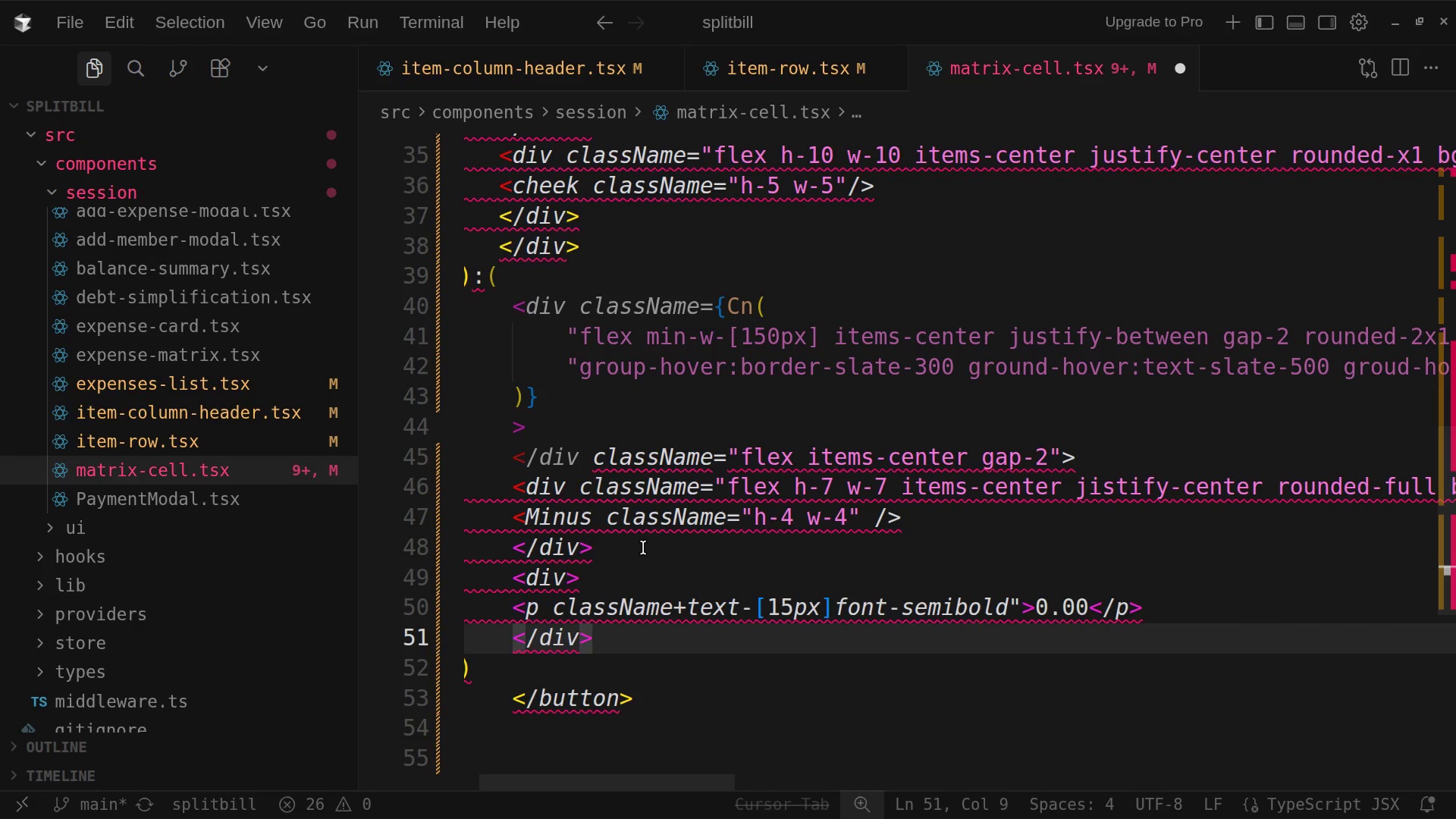 
key(Shift+Comma)
 